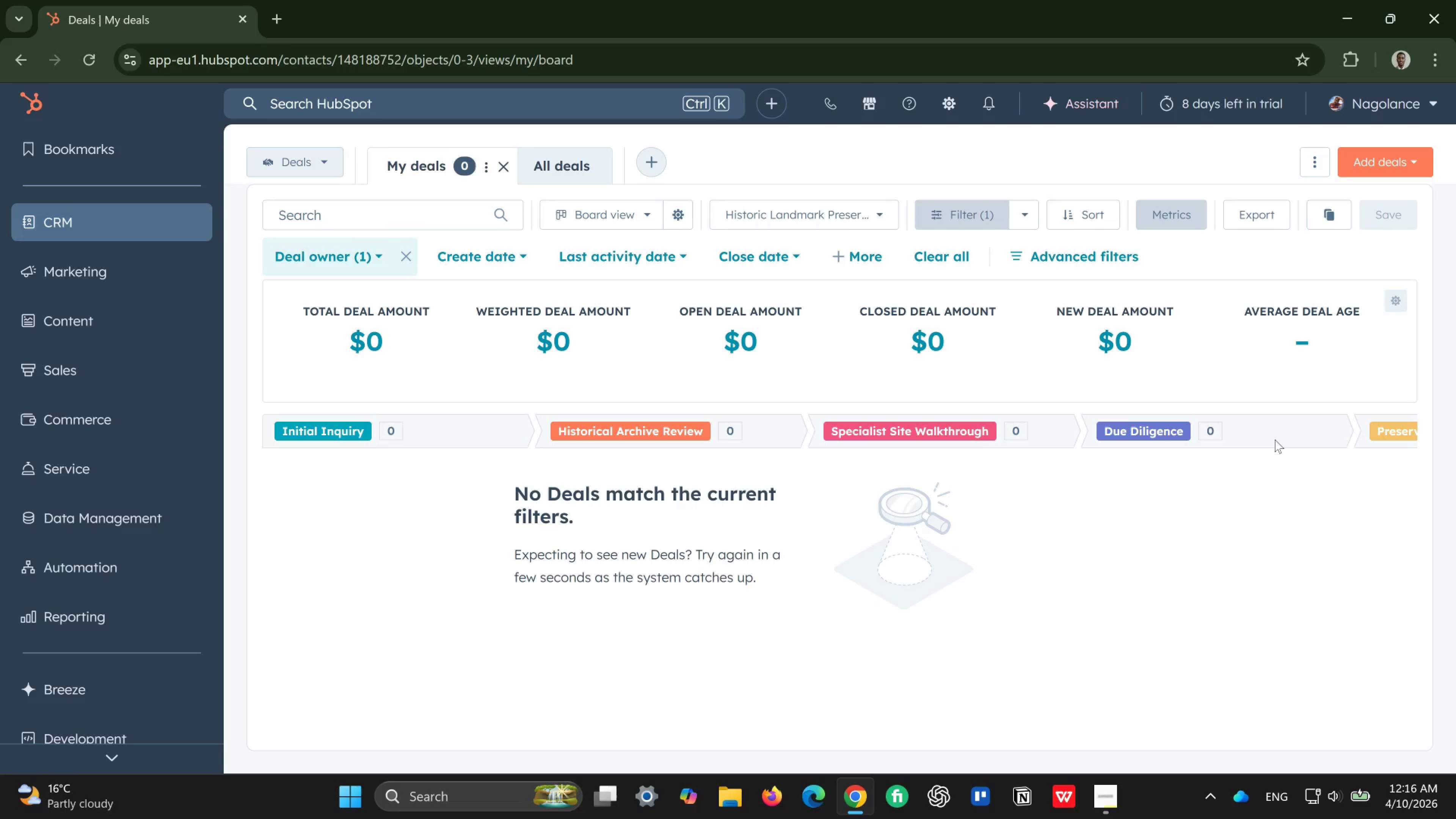 
left_click([1146, 436])
 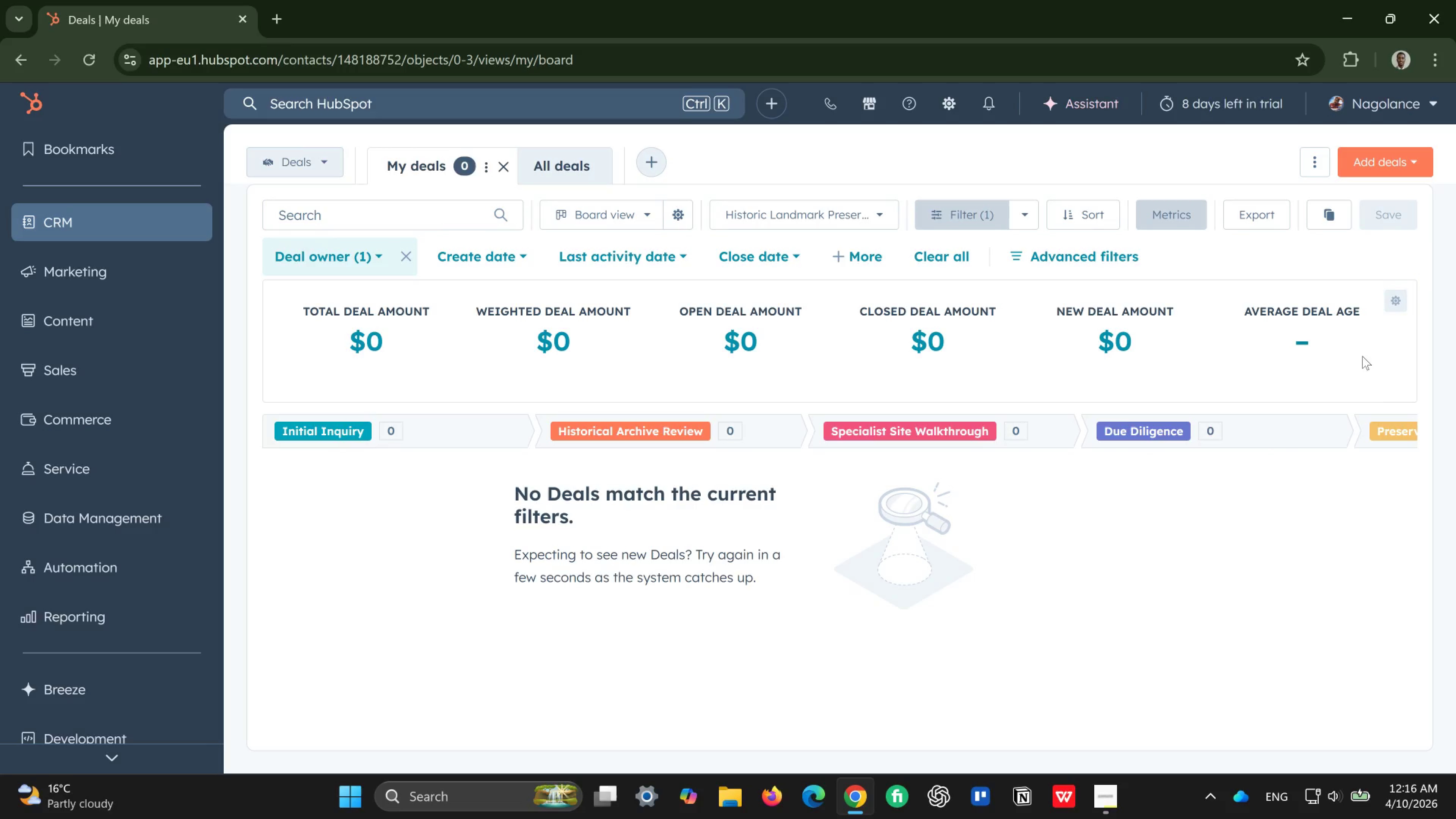 
left_click([1375, 432])
 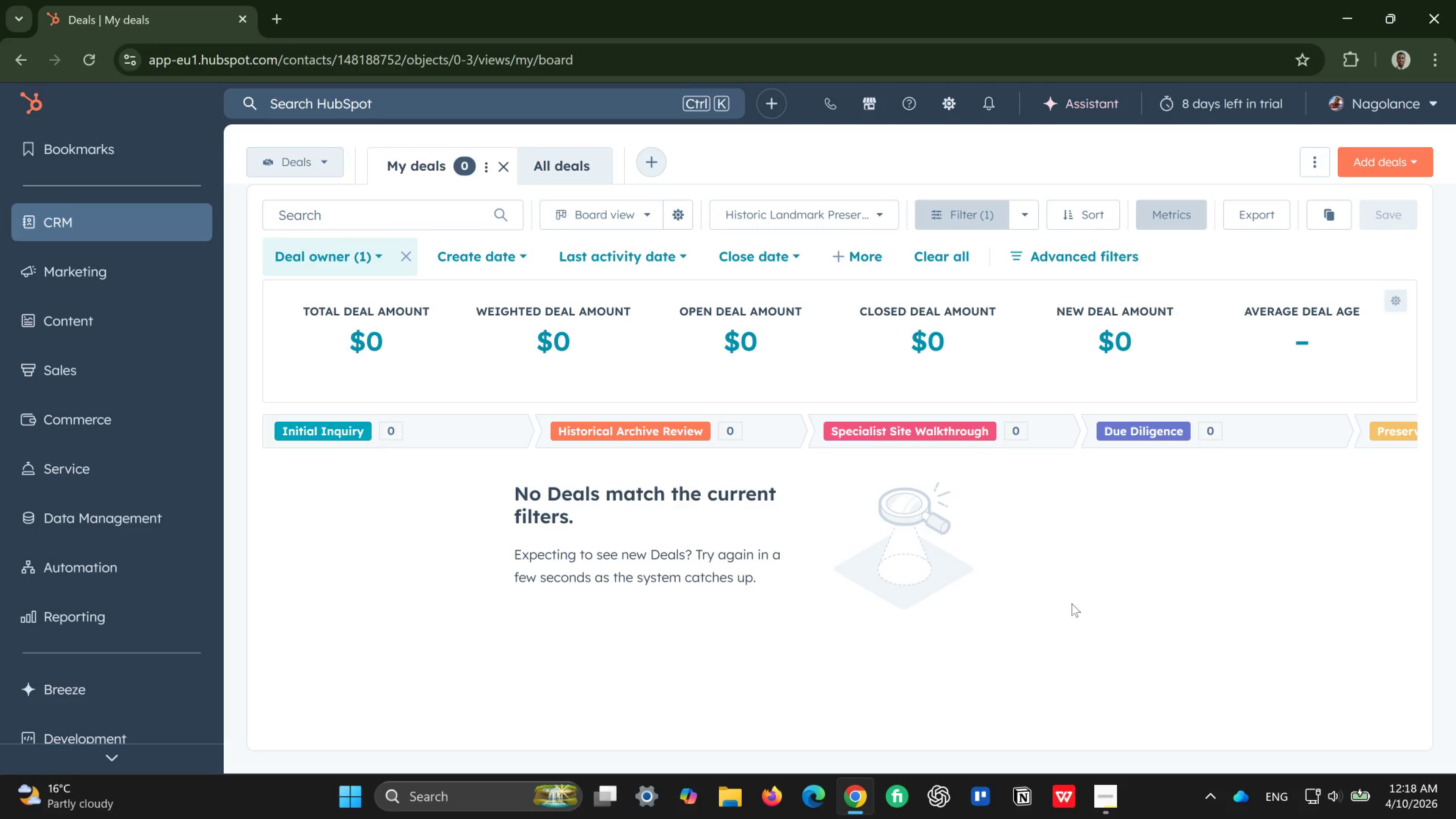 
wait(125.97)
 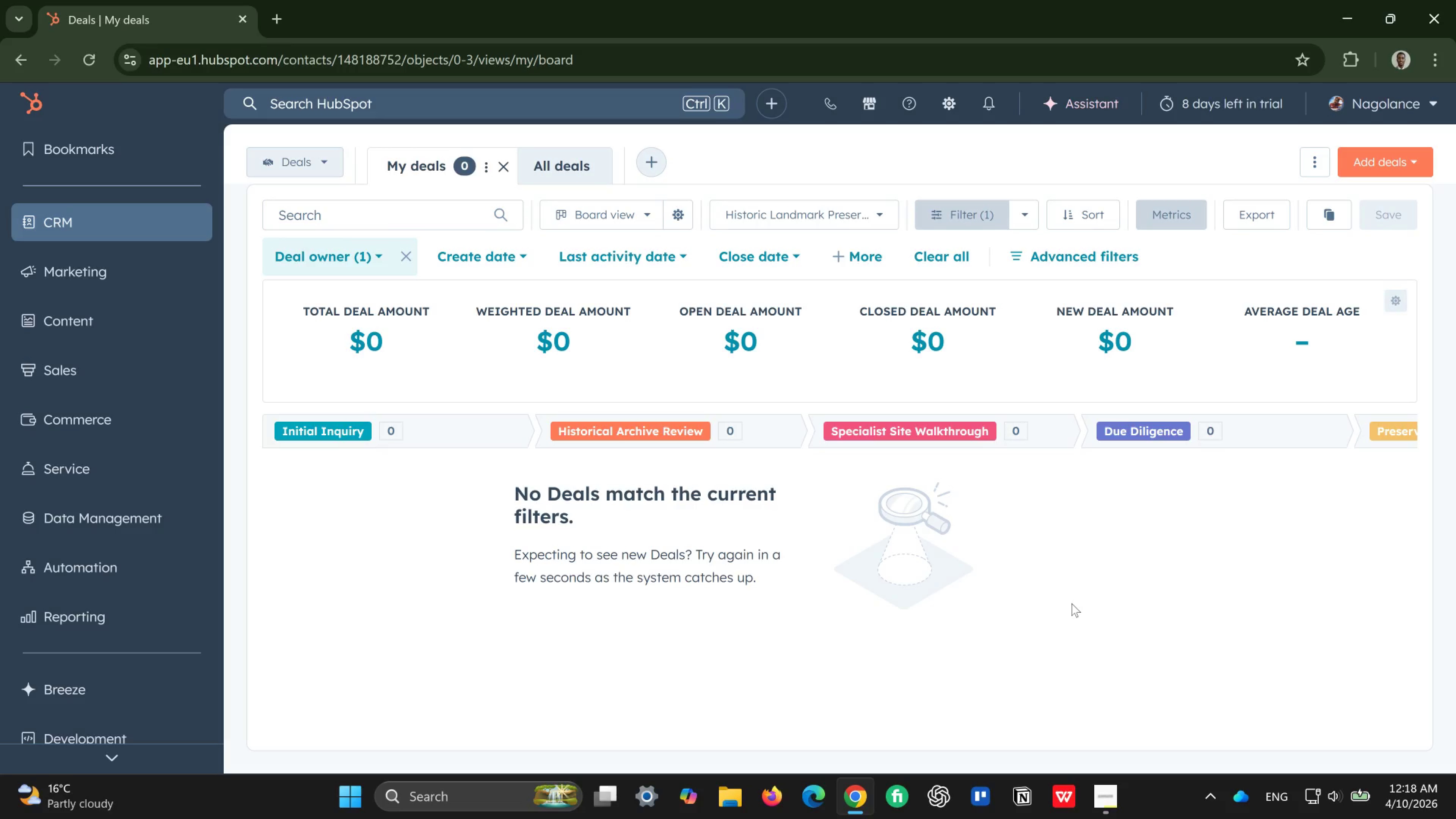 
left_click([153, 286])
 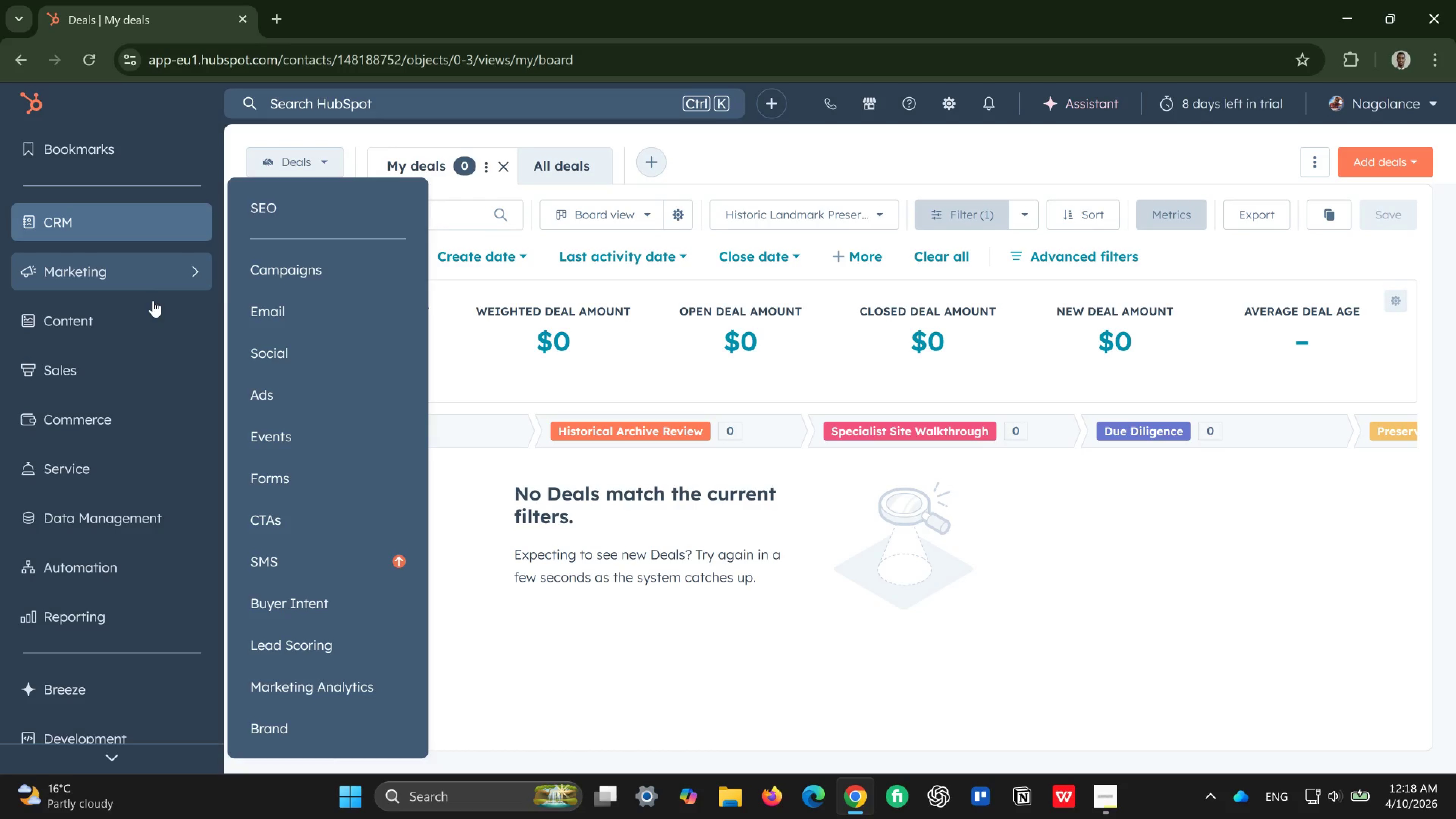 
left_click([153, 308])
 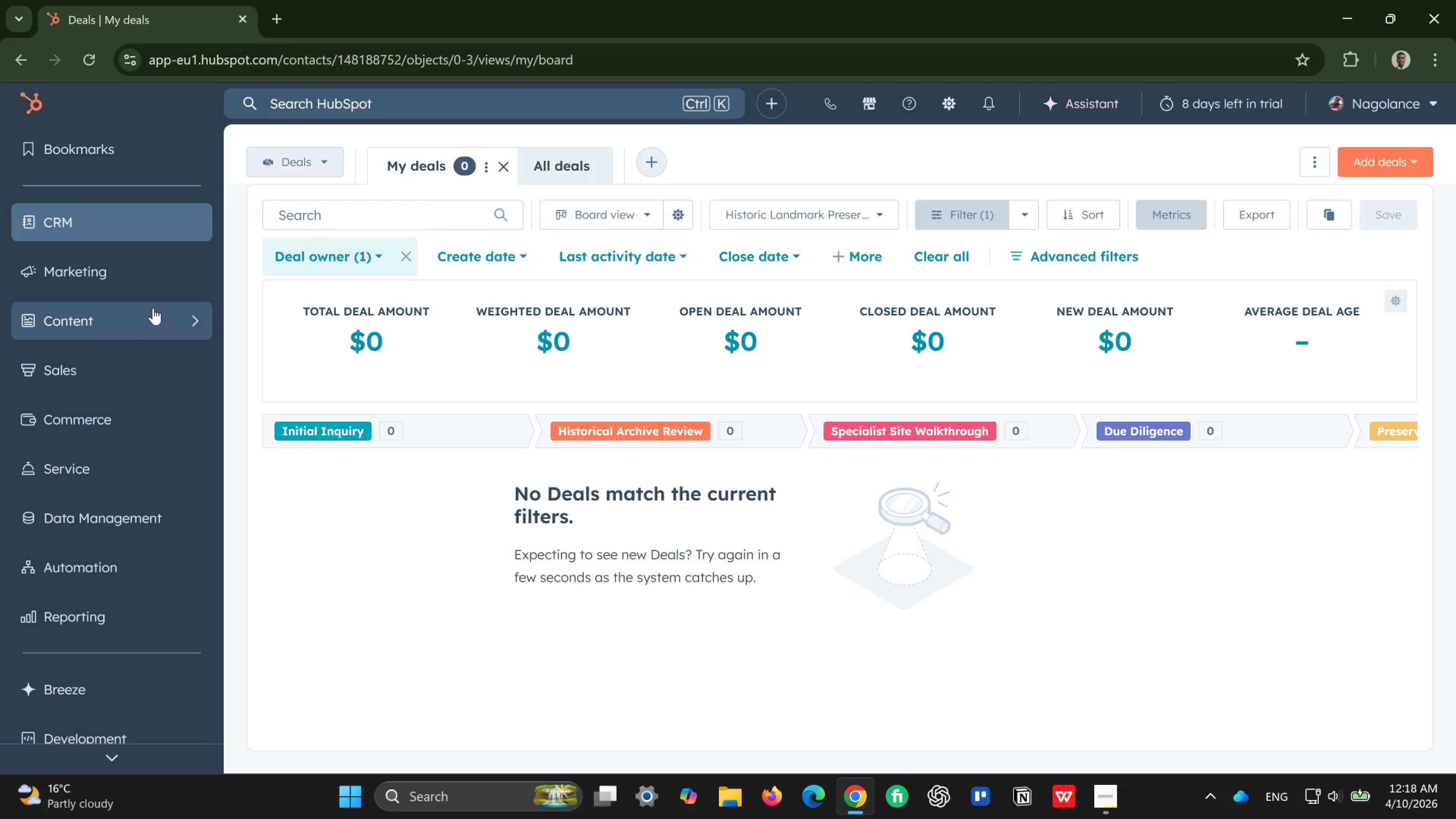 
left_click([153, 308])
 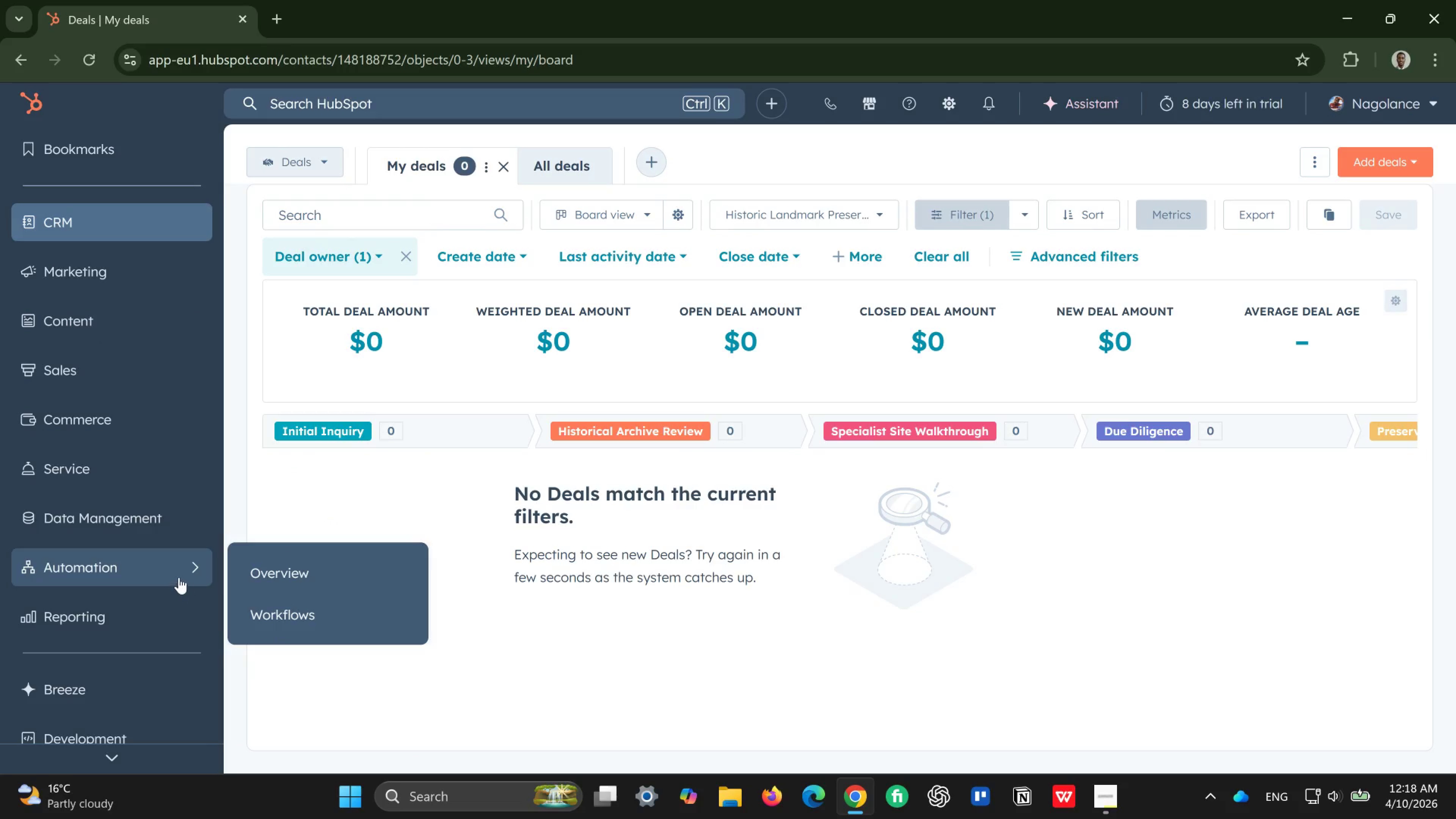 
left_click([171, 568])
 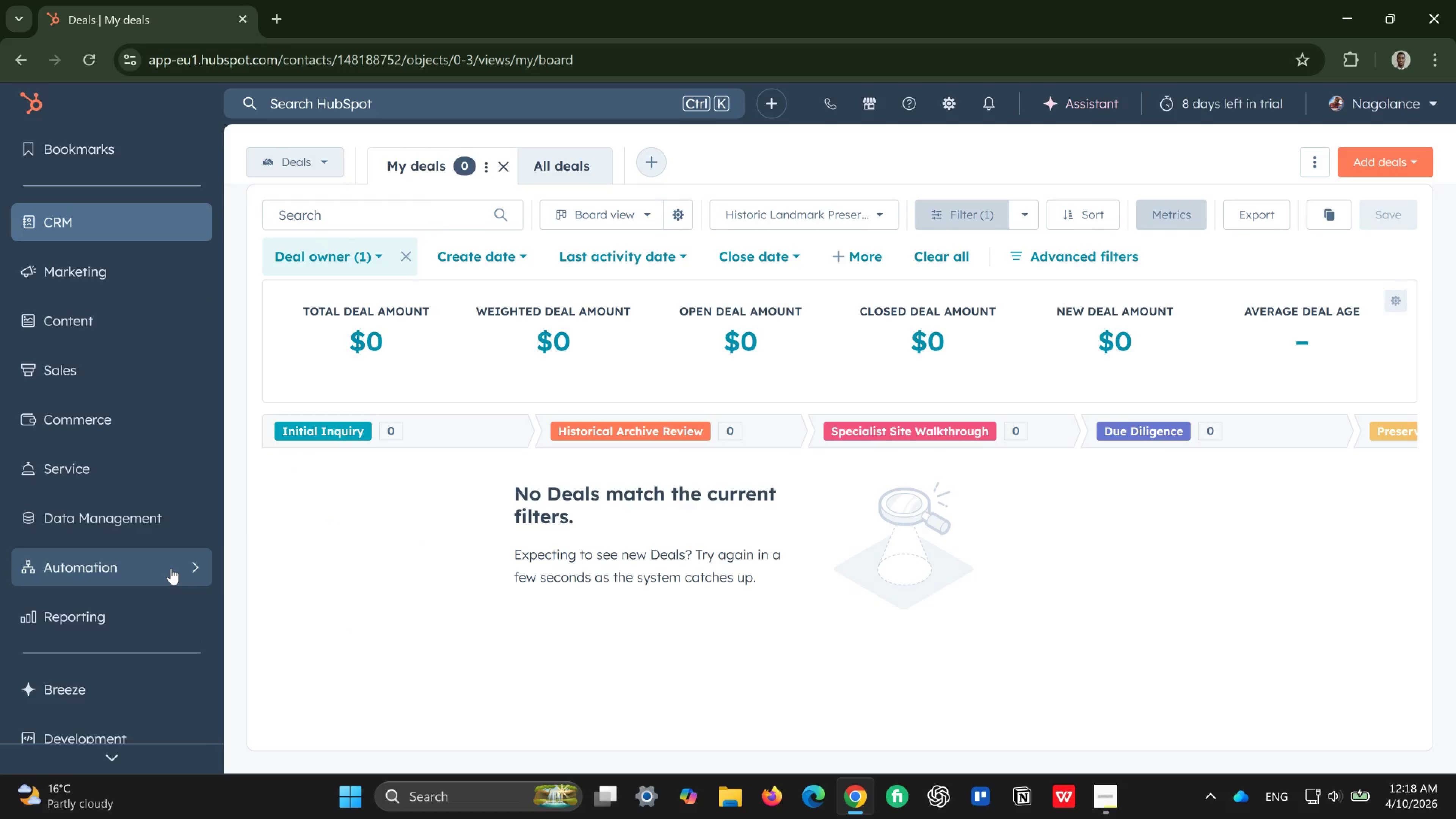 
left_click([171, 568])
 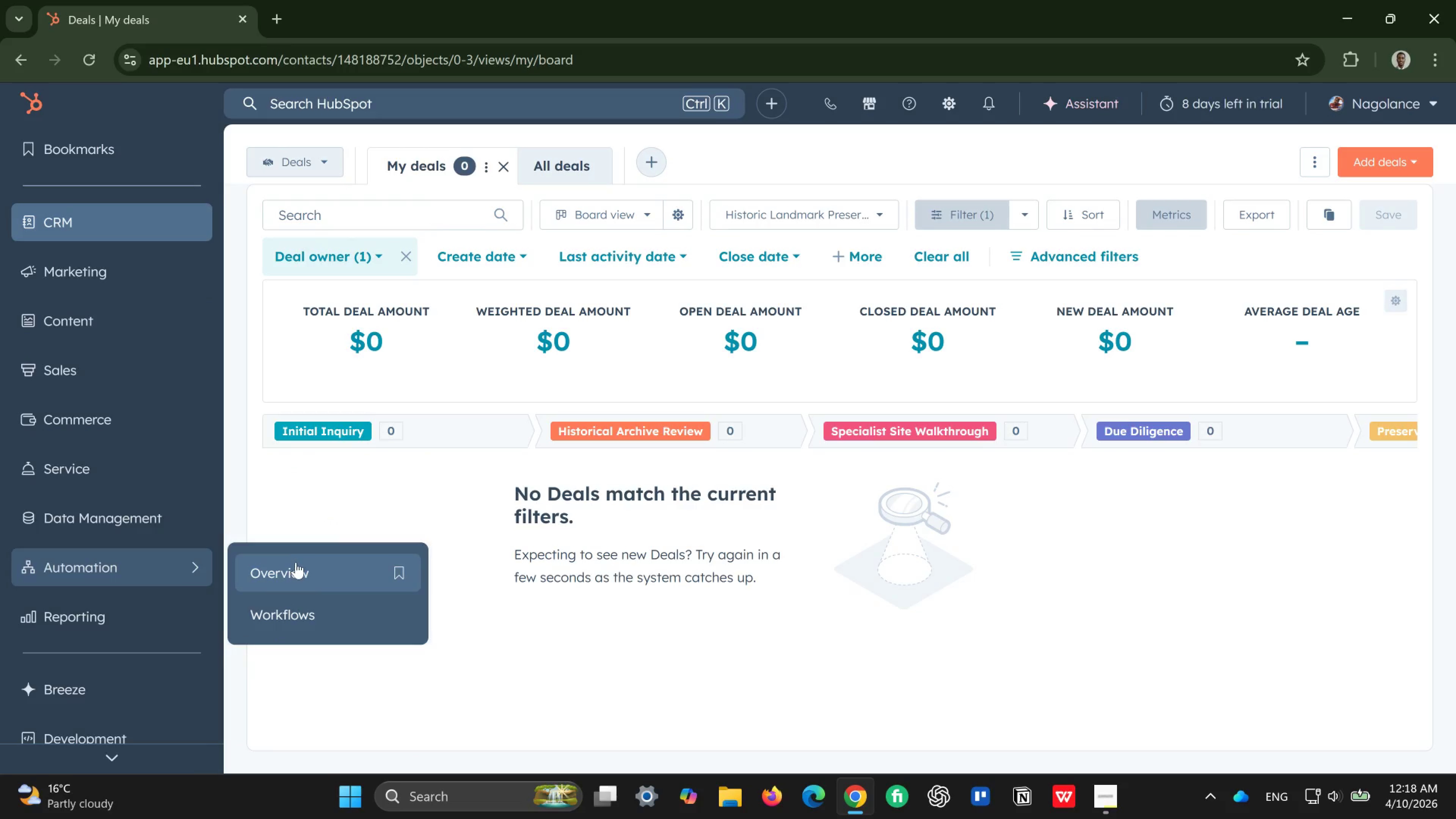 
left_click([296, 563])
 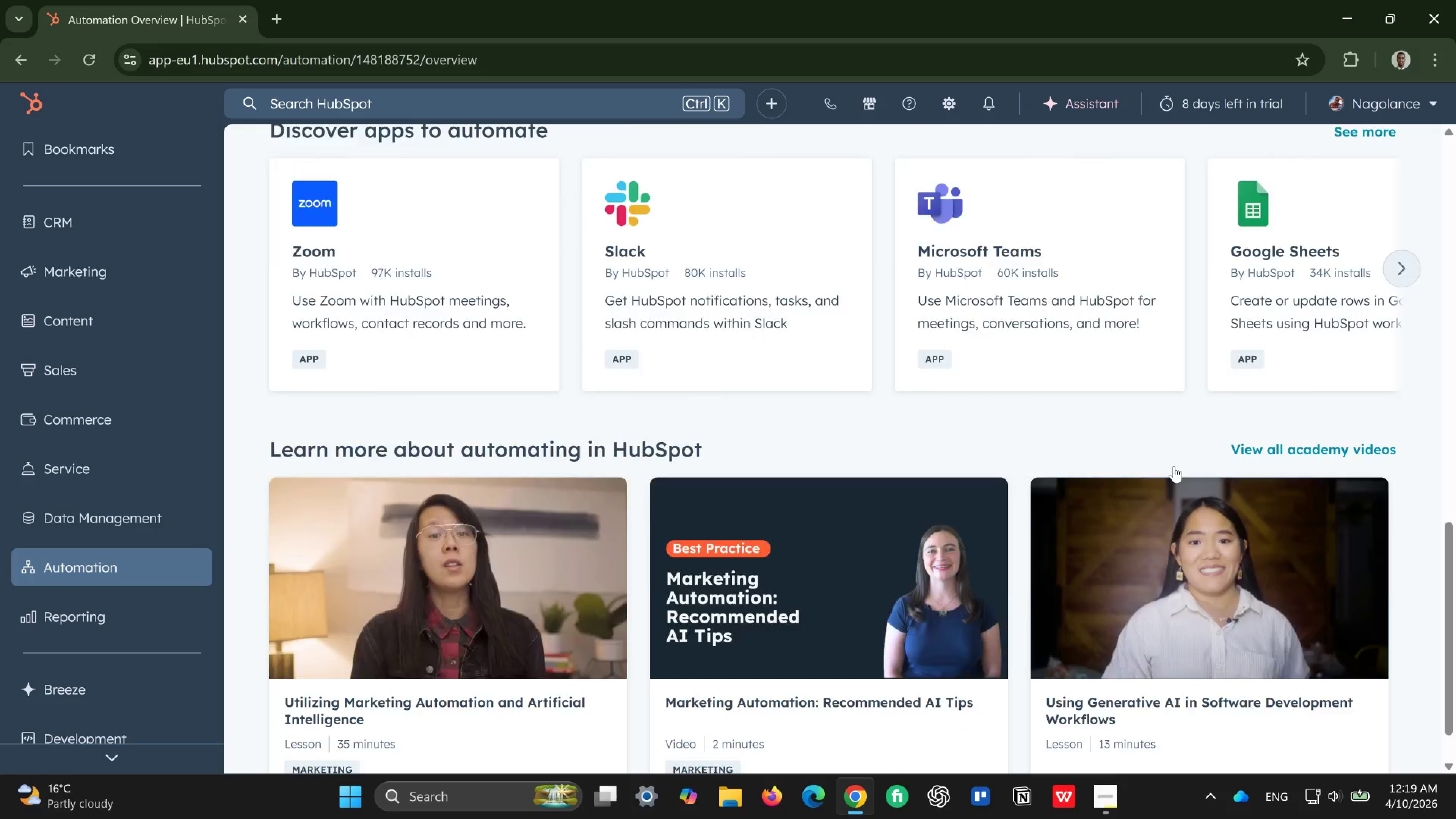 
wait(55.76)
 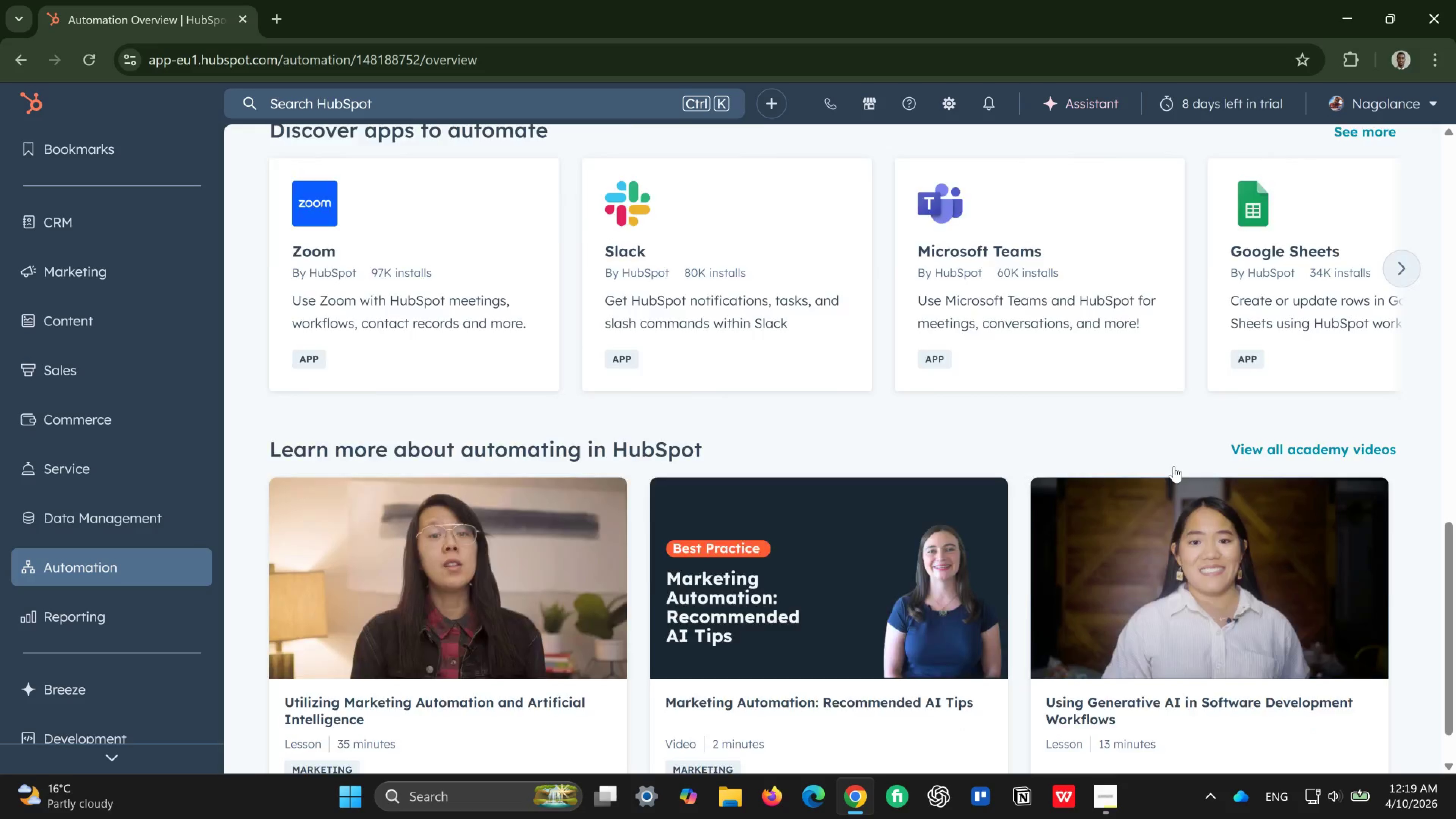 
left_click([466, 209])
 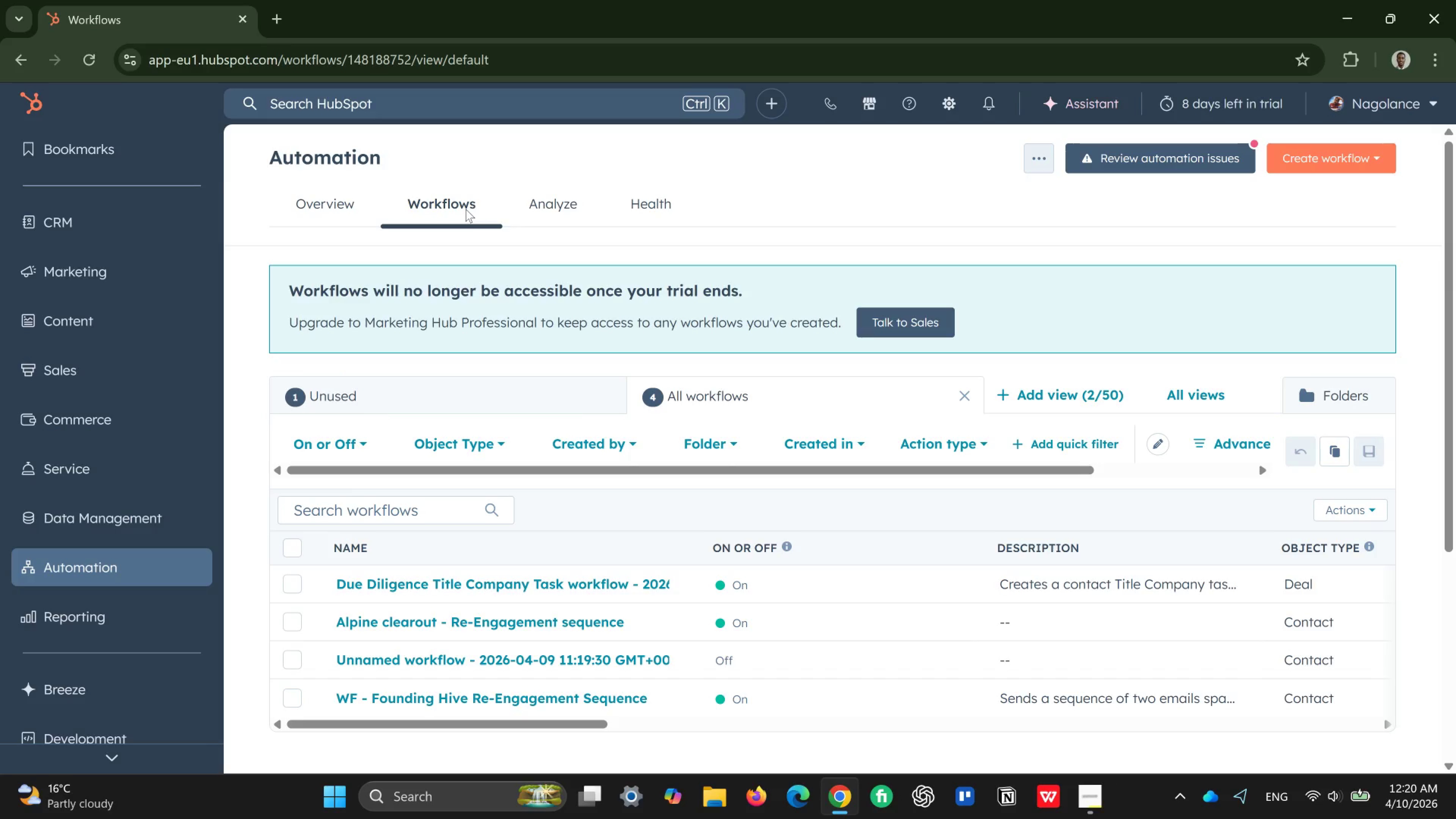 
wait(65.91)
 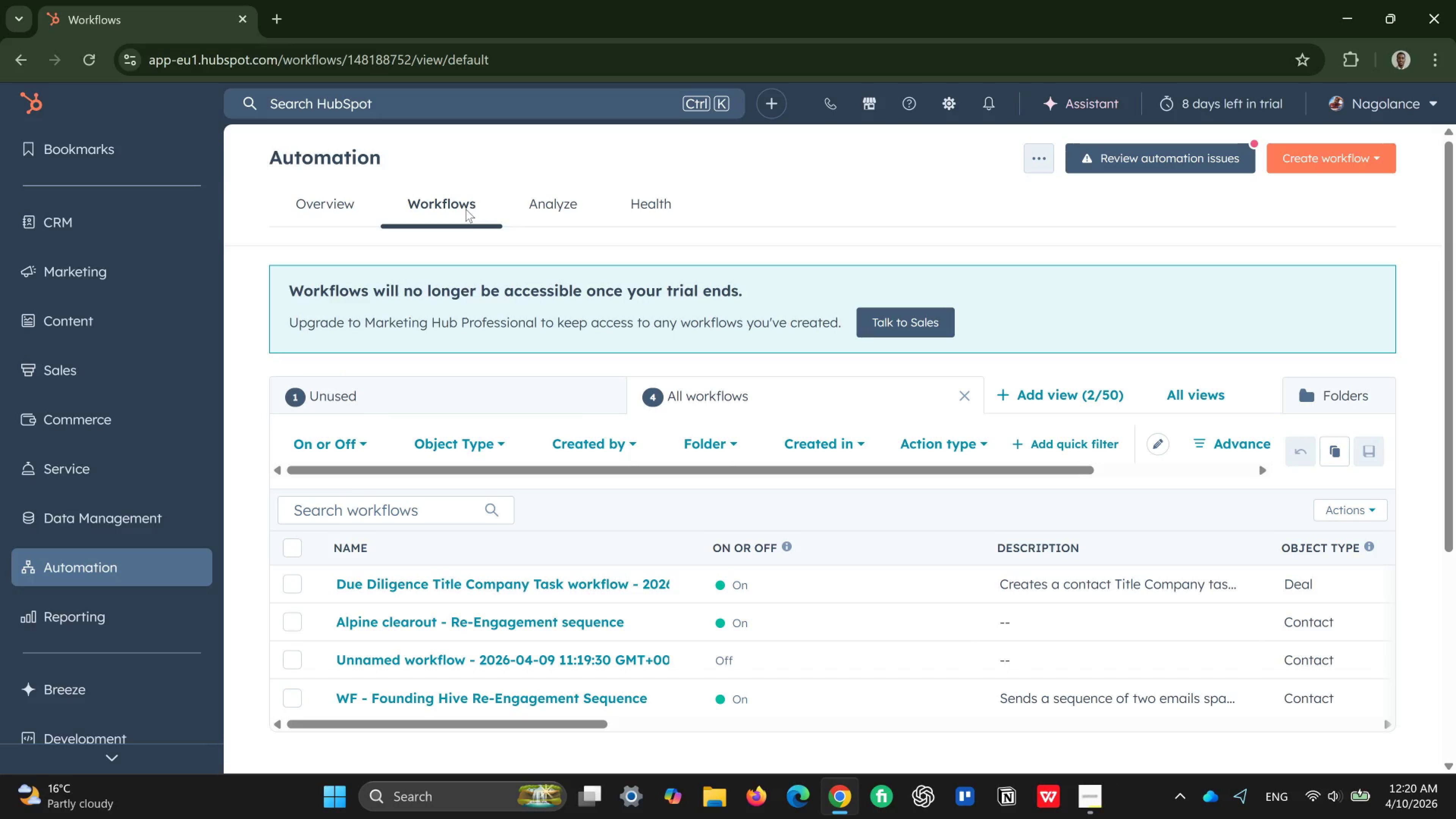 
left_click([78, 217])
 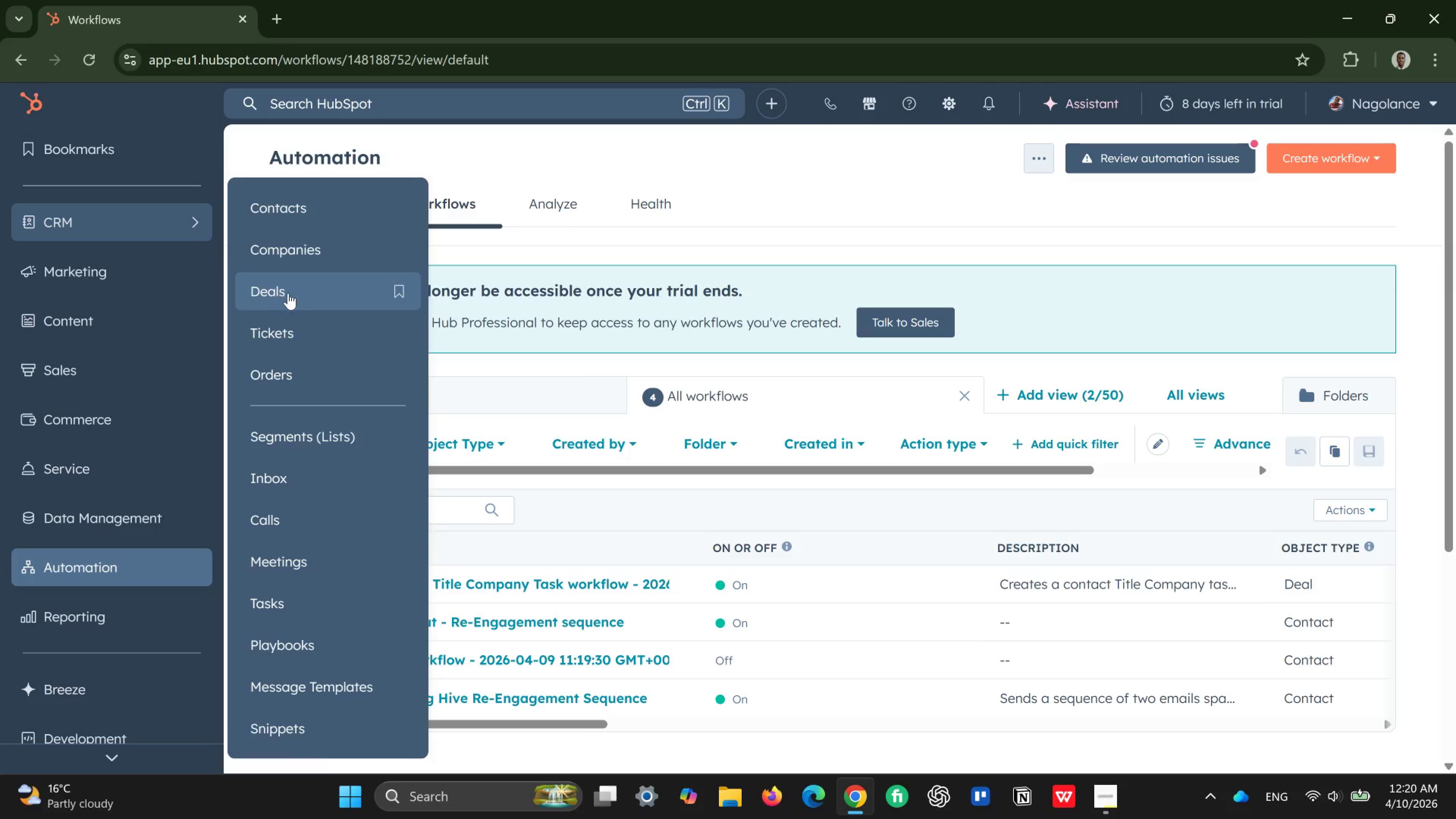 
left_click([292, 294])
 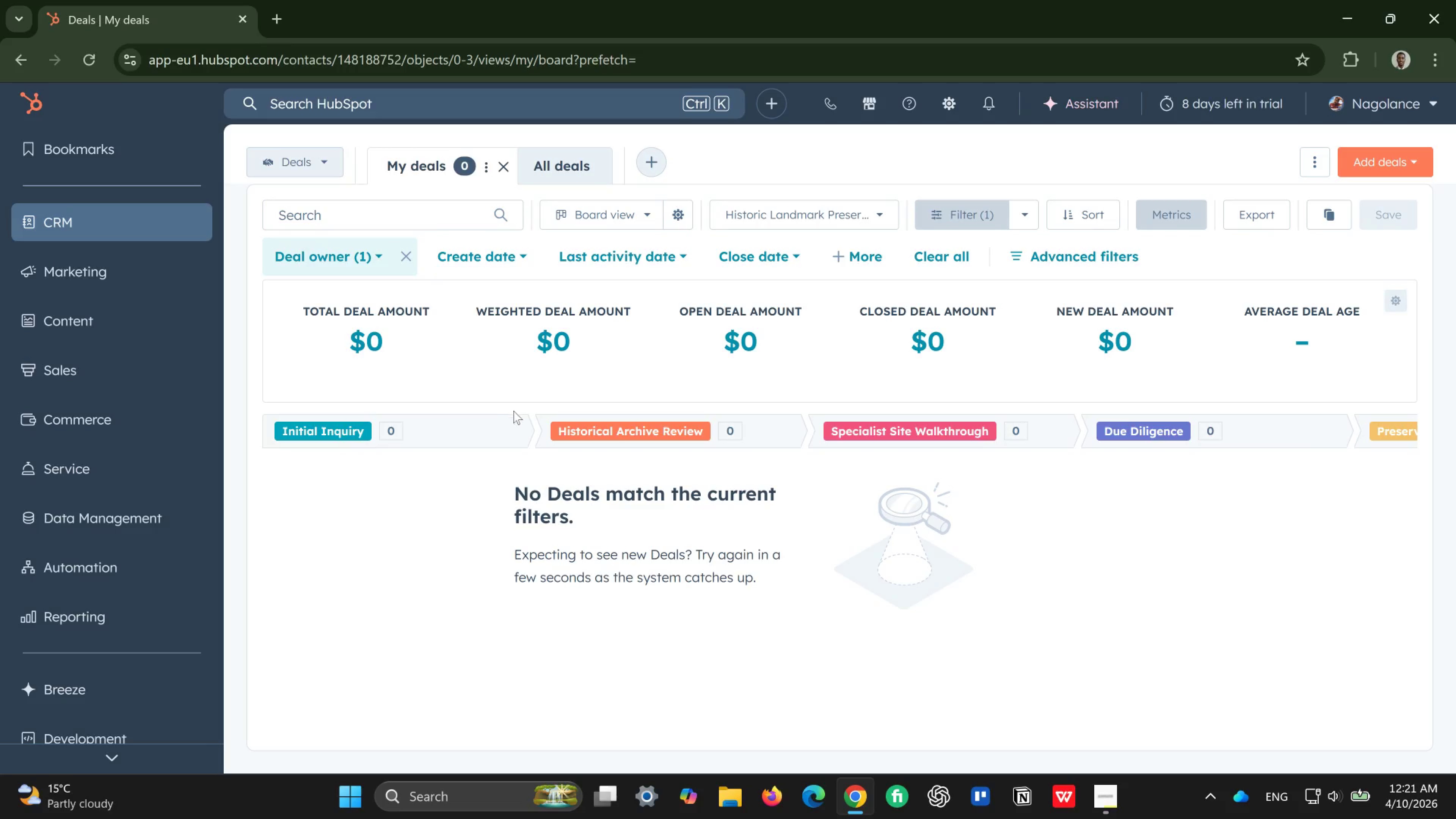 
wait(63.79)
 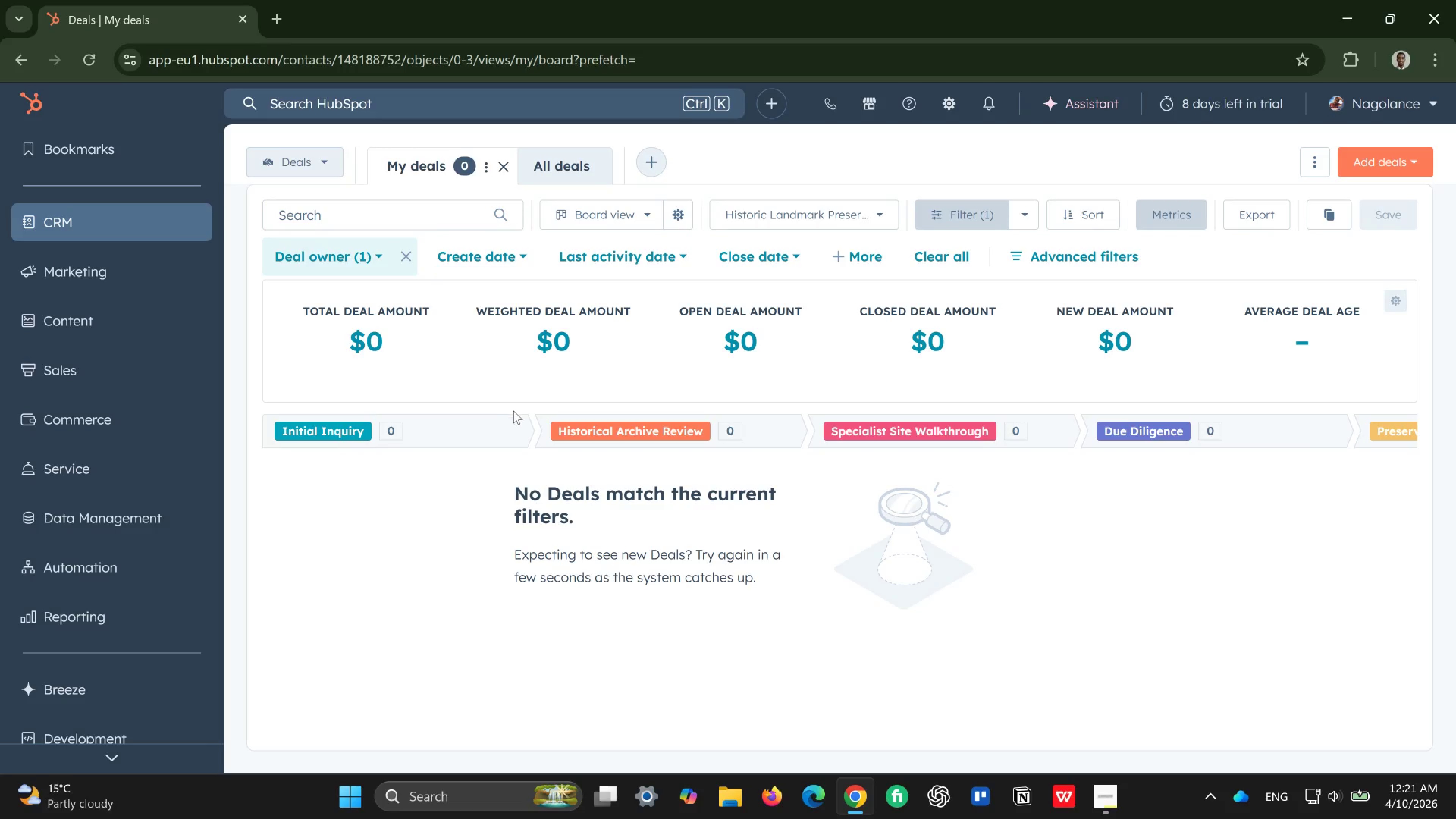 
left_click([400, 433])
 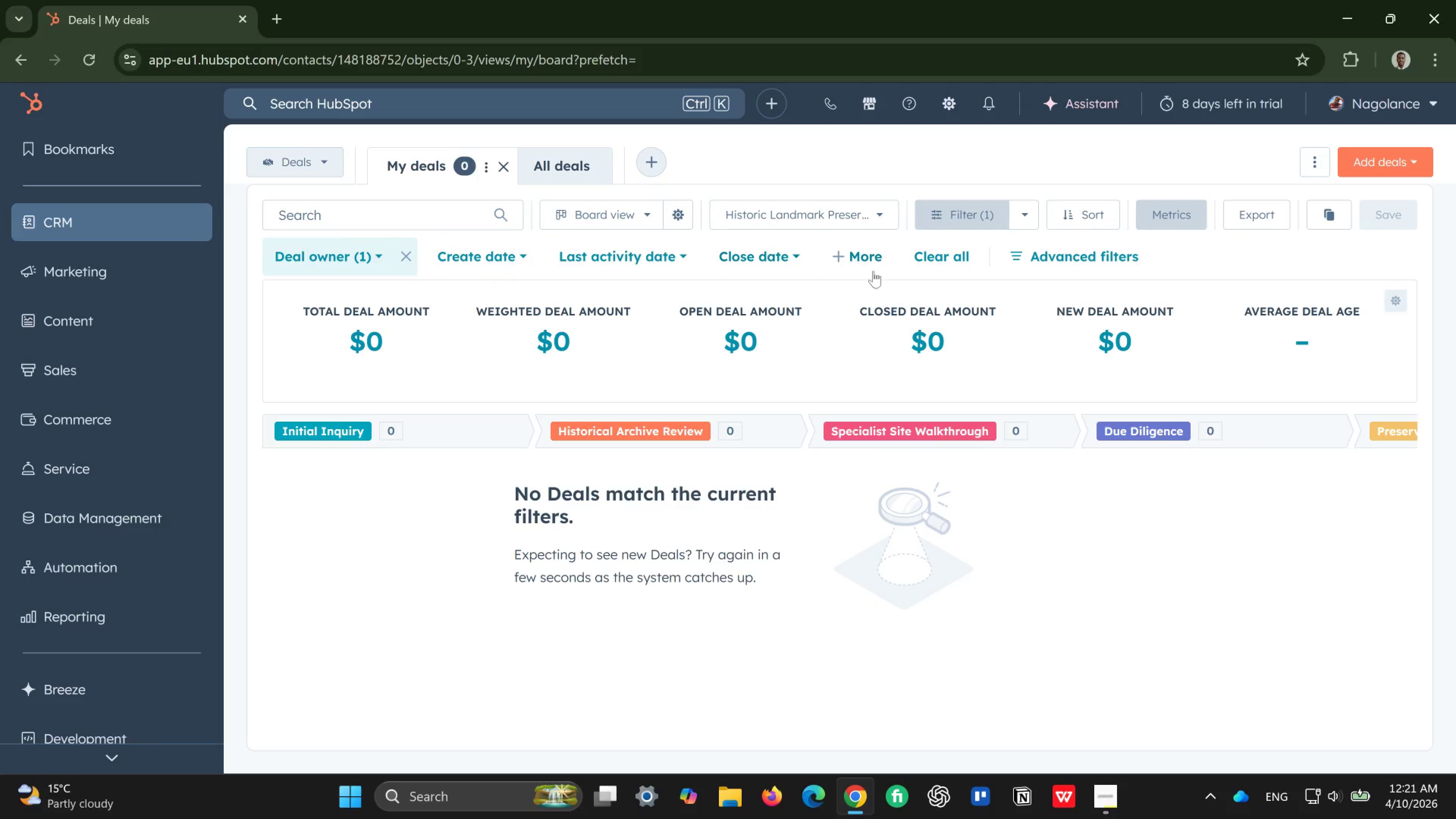 
wait(8.8)
 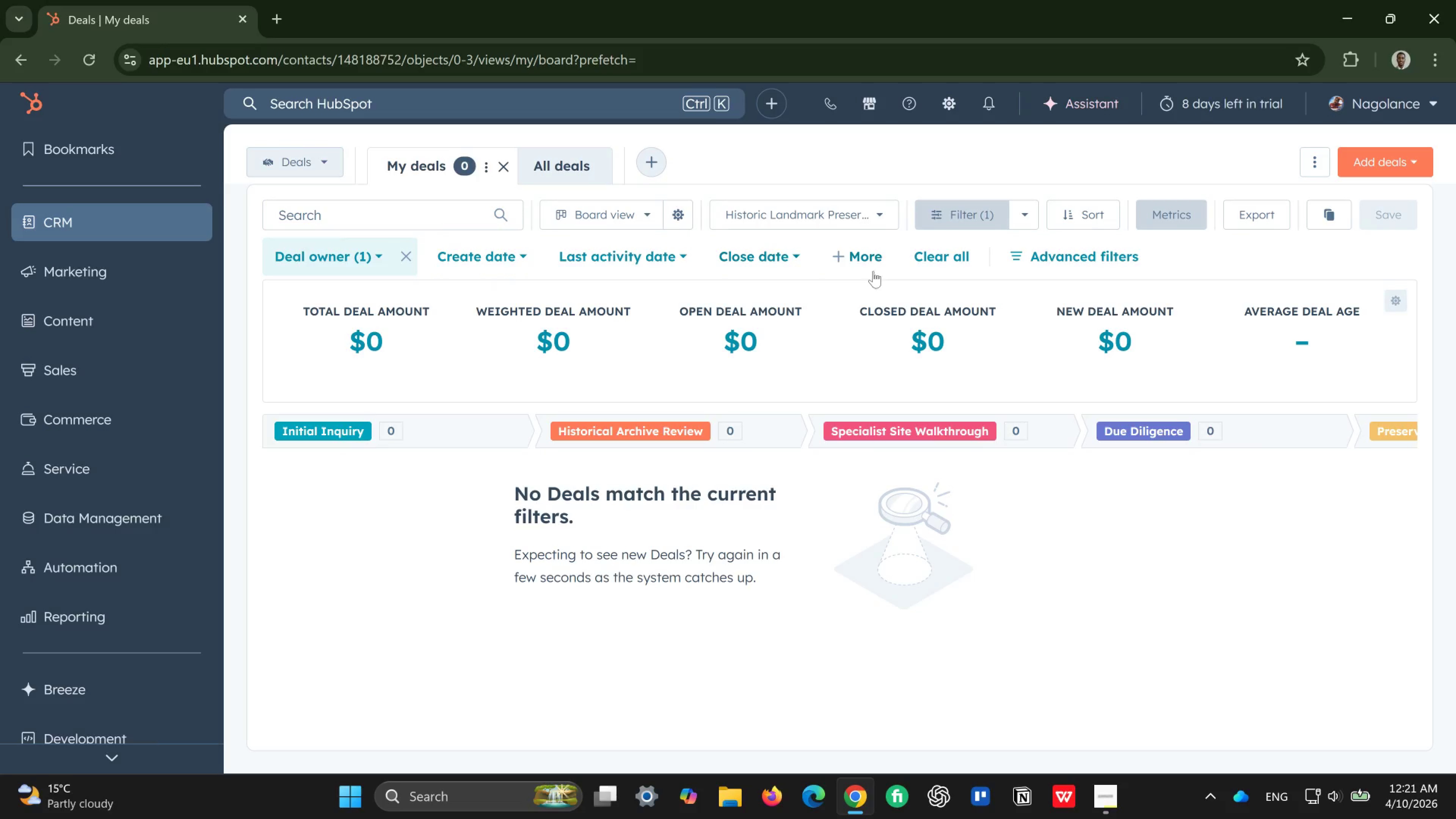 
left_click([651, 161])
 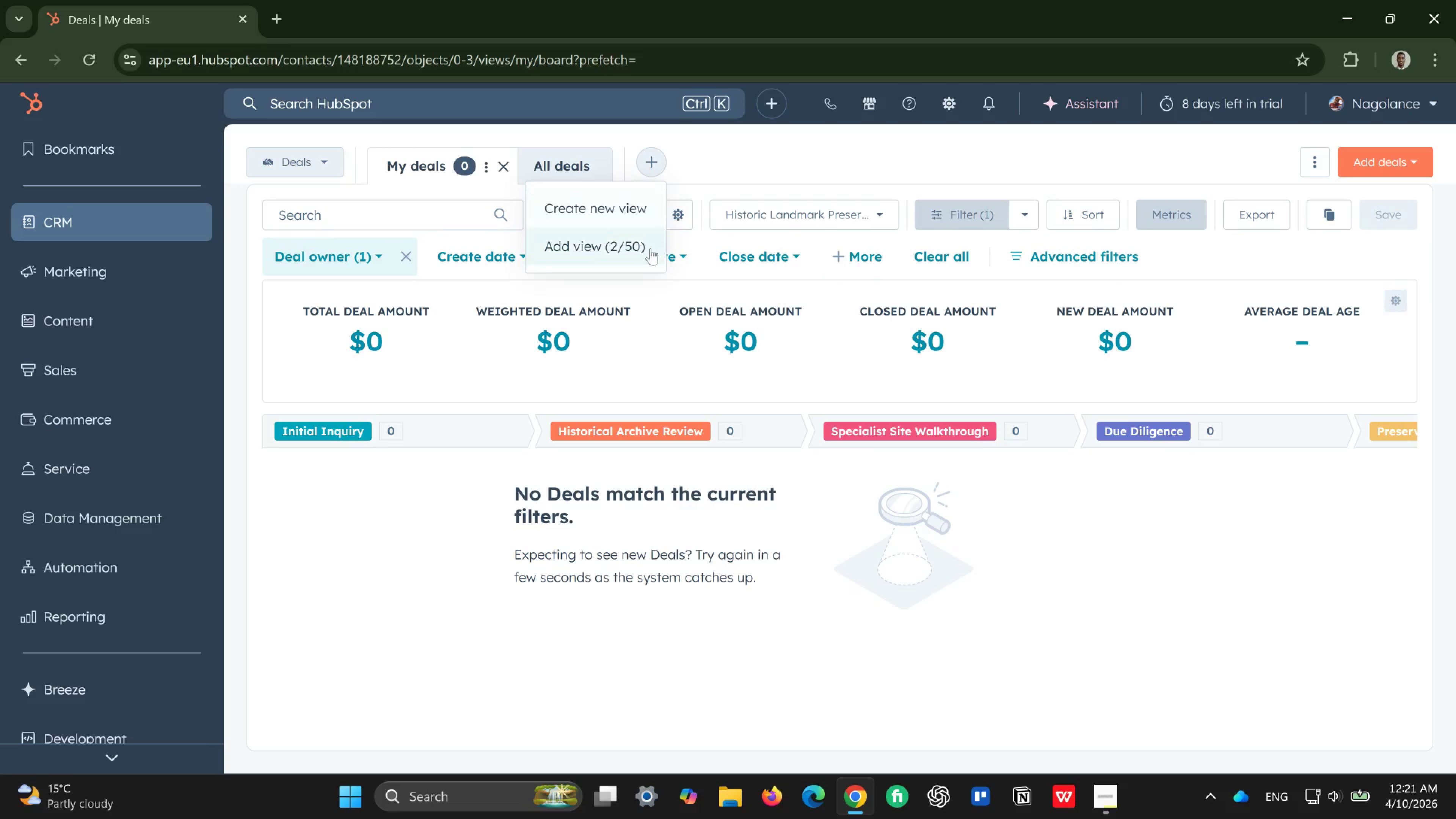 
left_click([641, 336])
 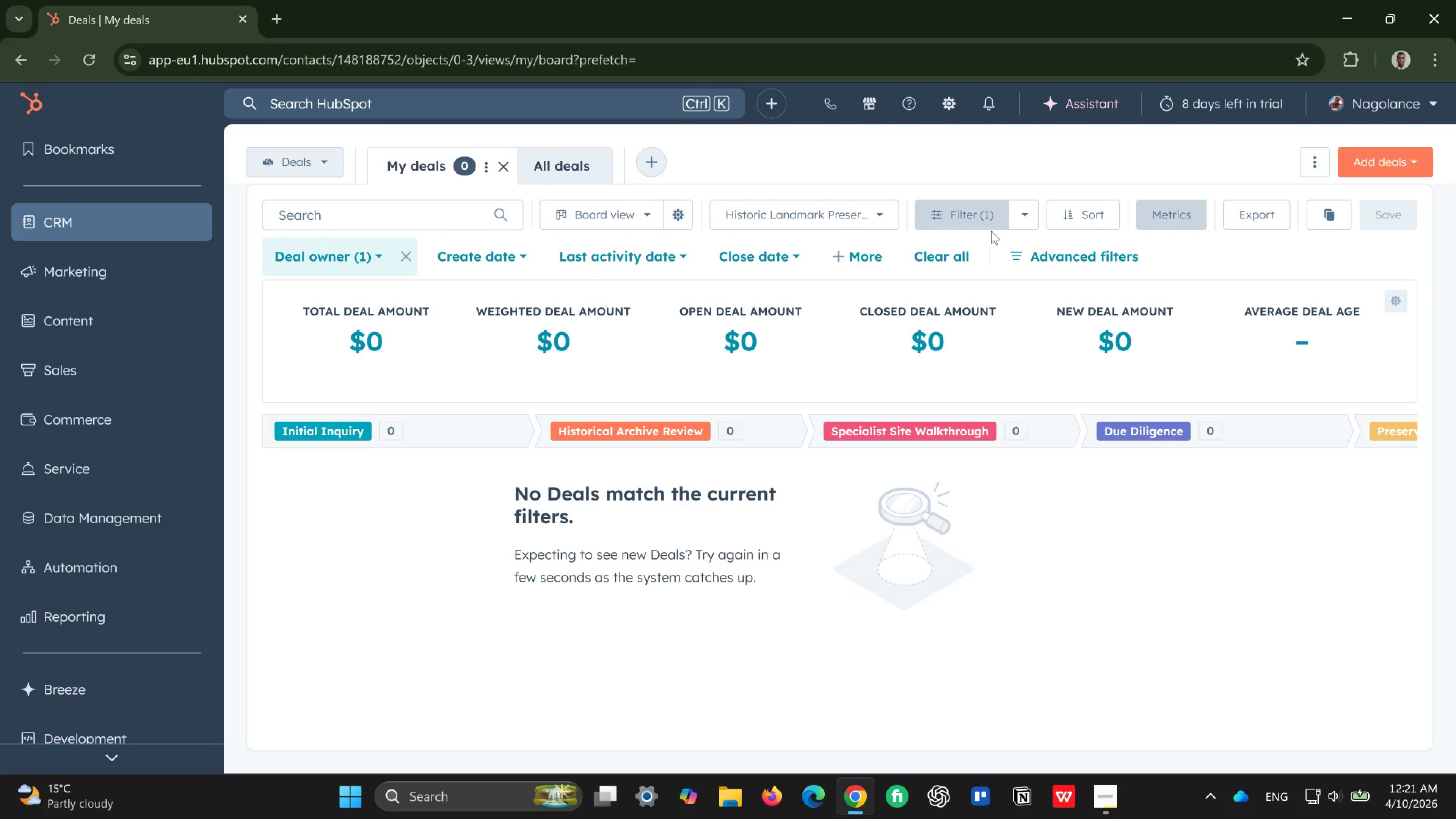 
left_click([1032, 215])
 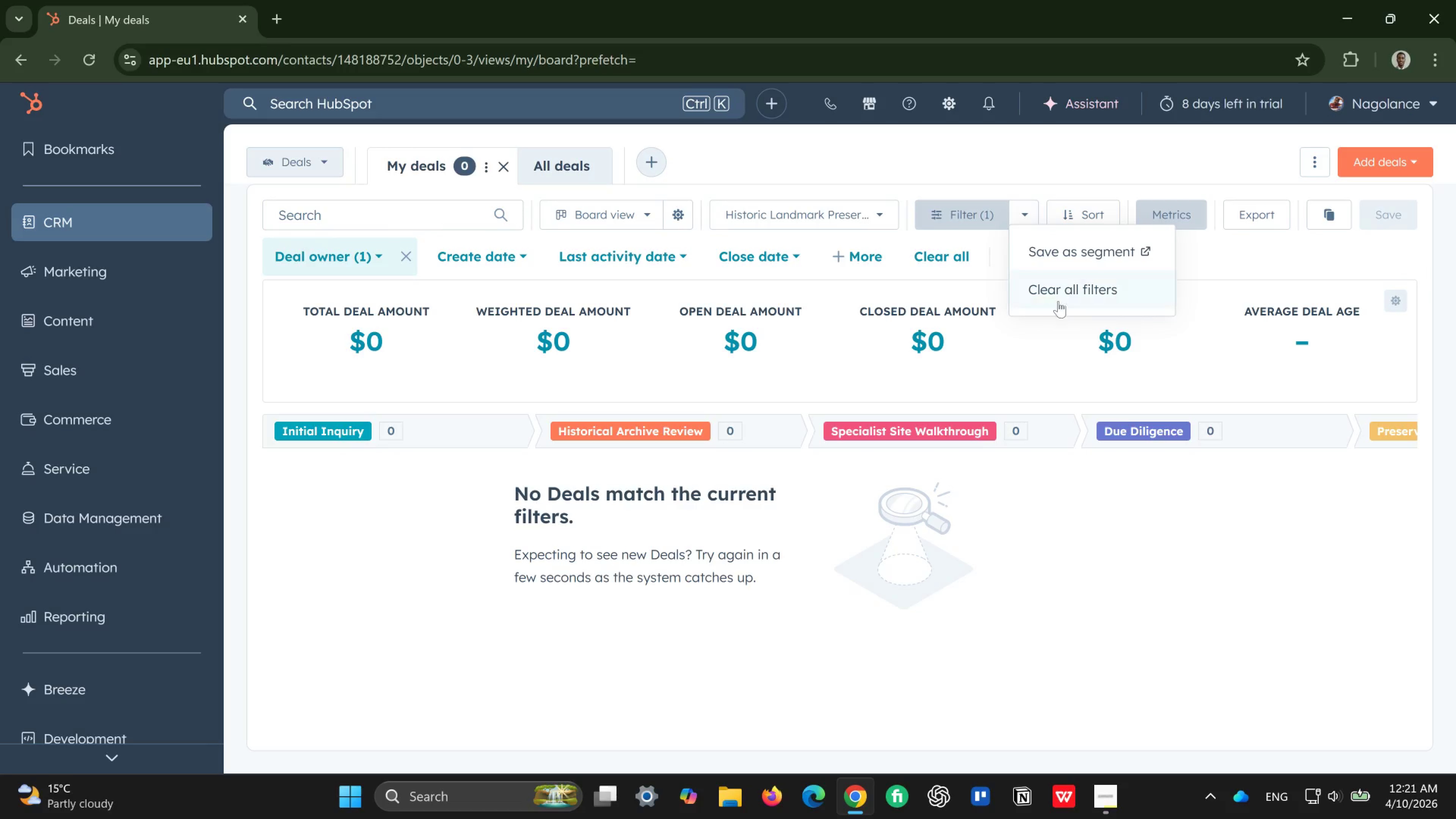 
left_click([1070, 297])
 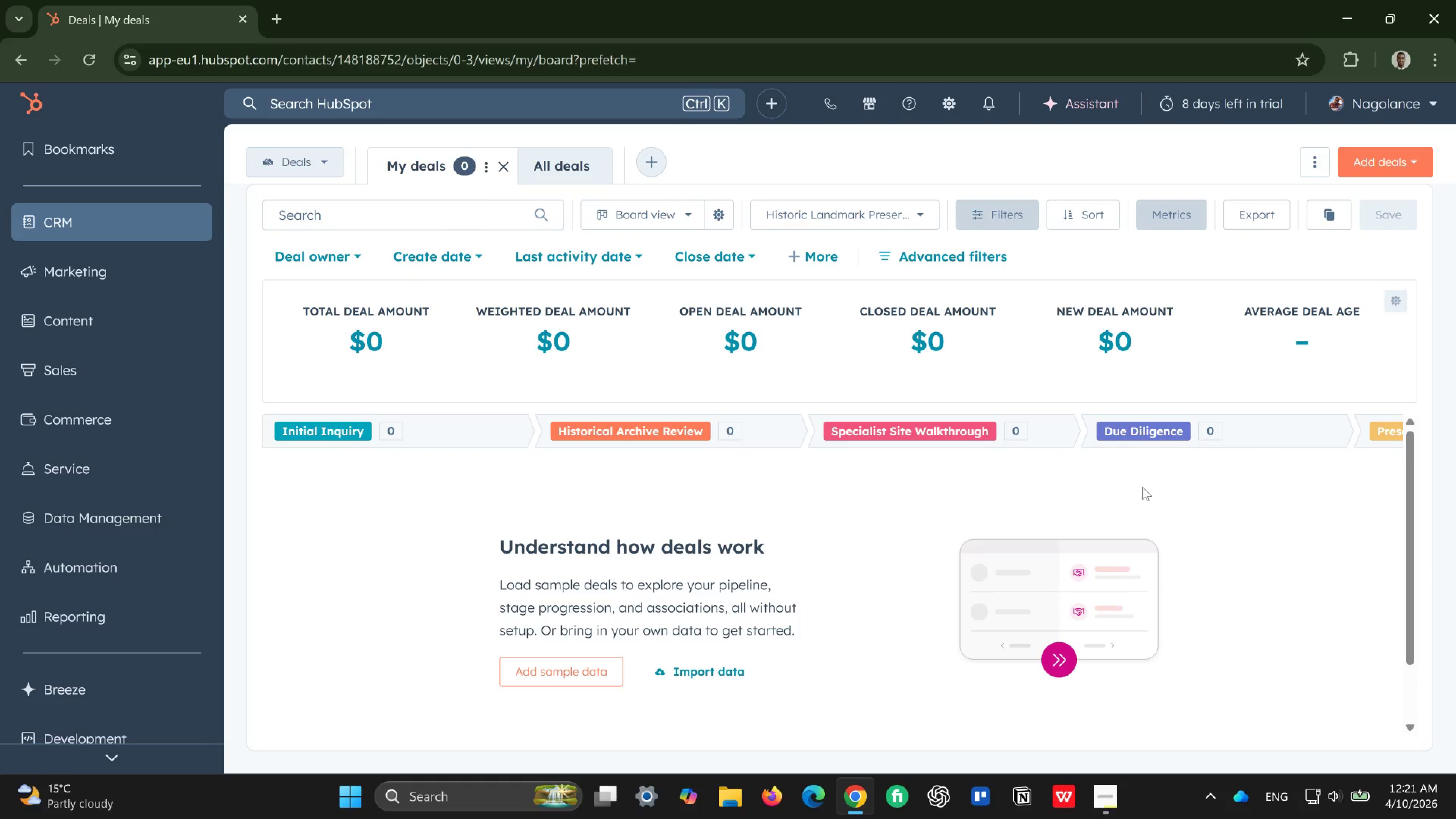 
left_click([1172, 432])
 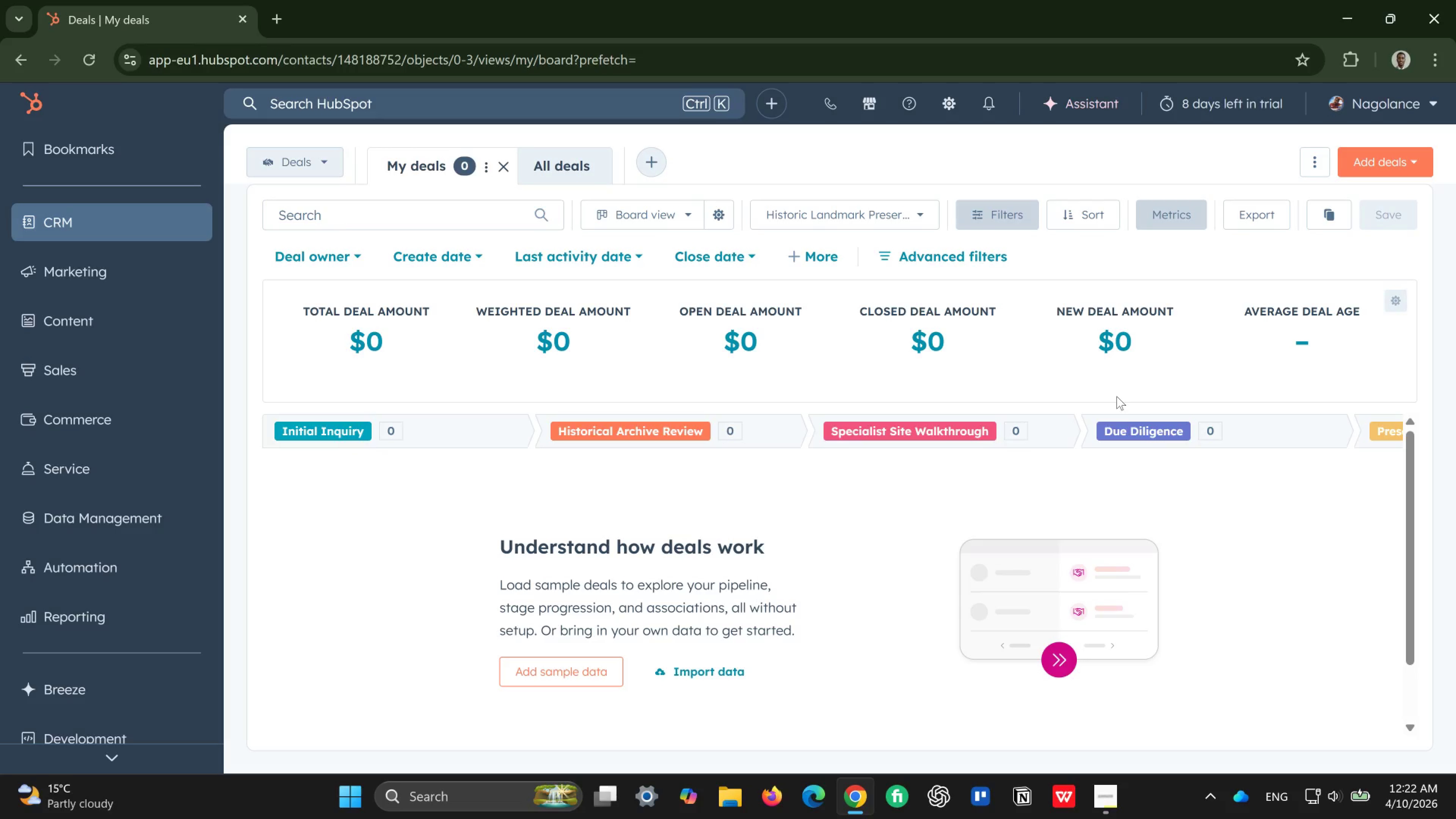 
wait(22.23)
 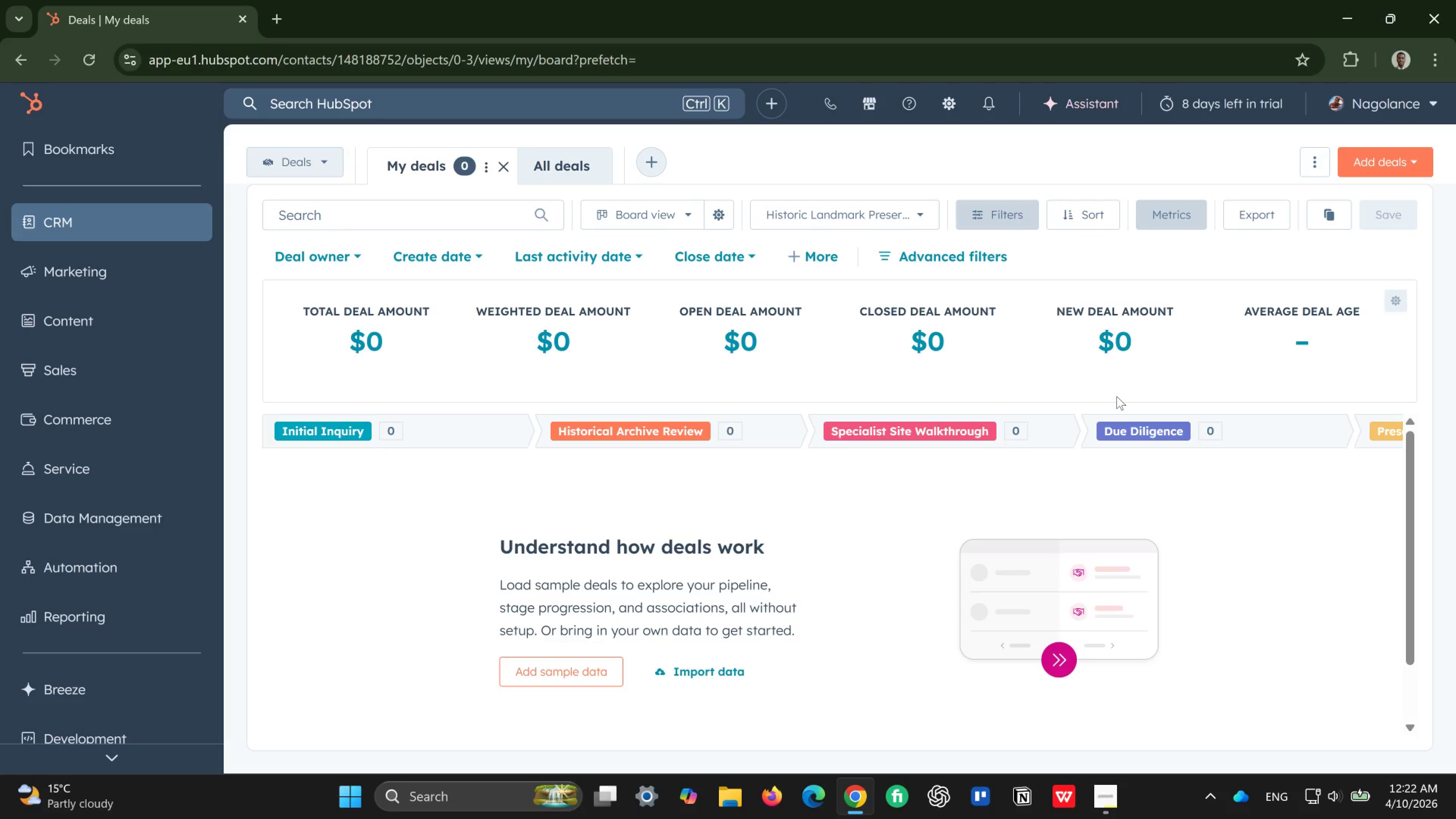 
left_click([1403, 157])
 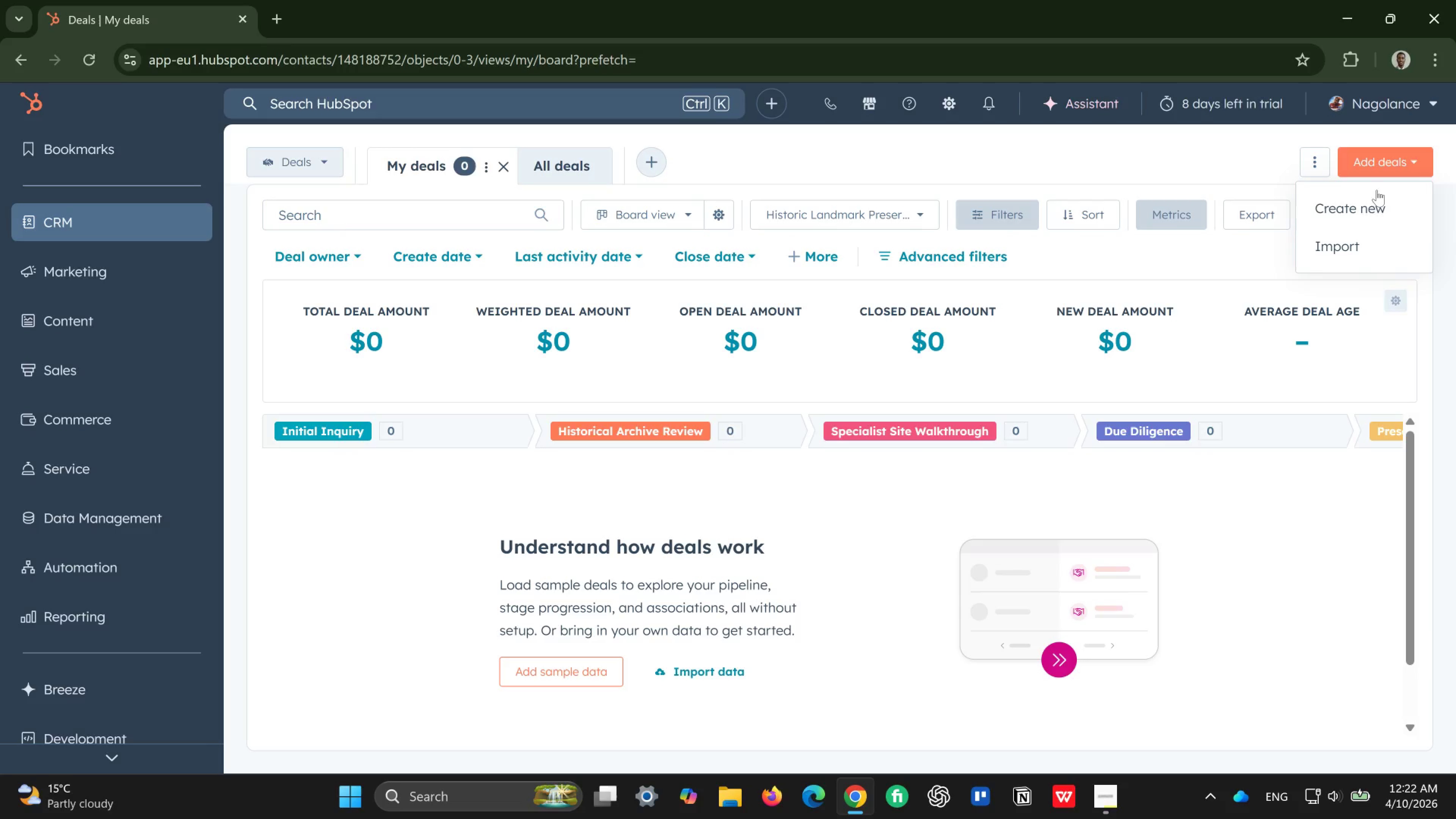 
left_click([1364, 204])
 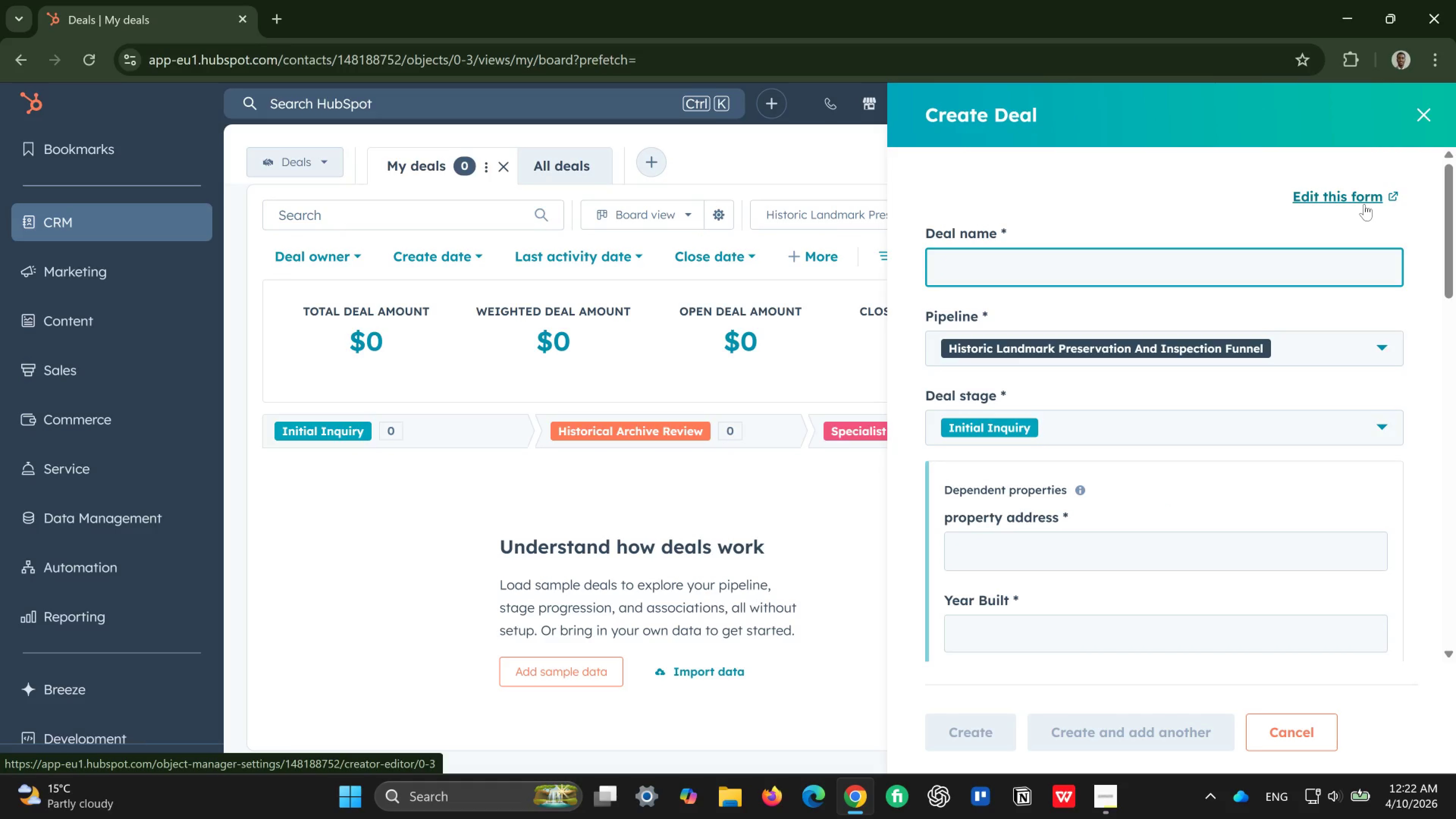 
wait(12.9)
 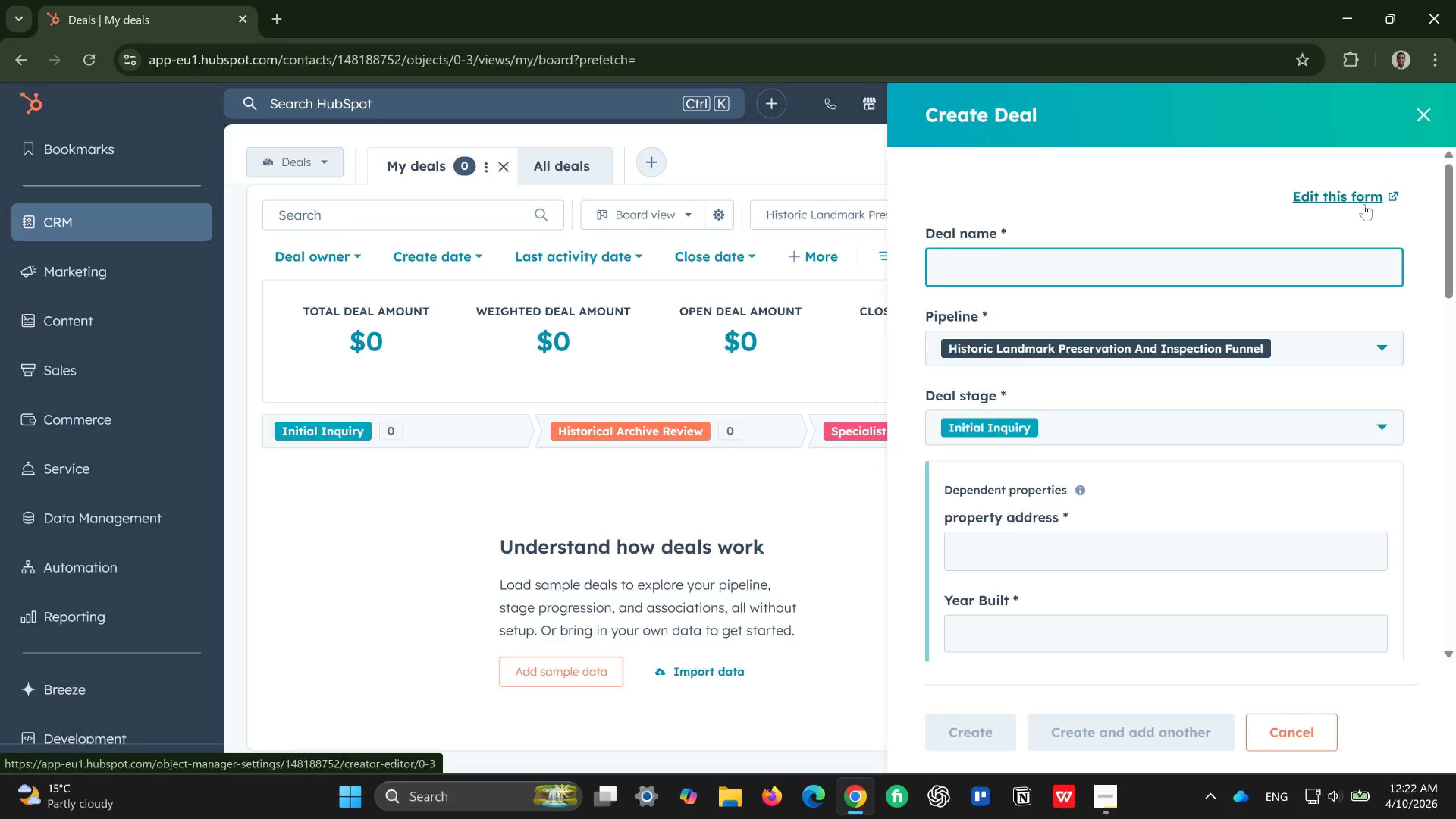 
type(Whitmore House Legasy Asses)
 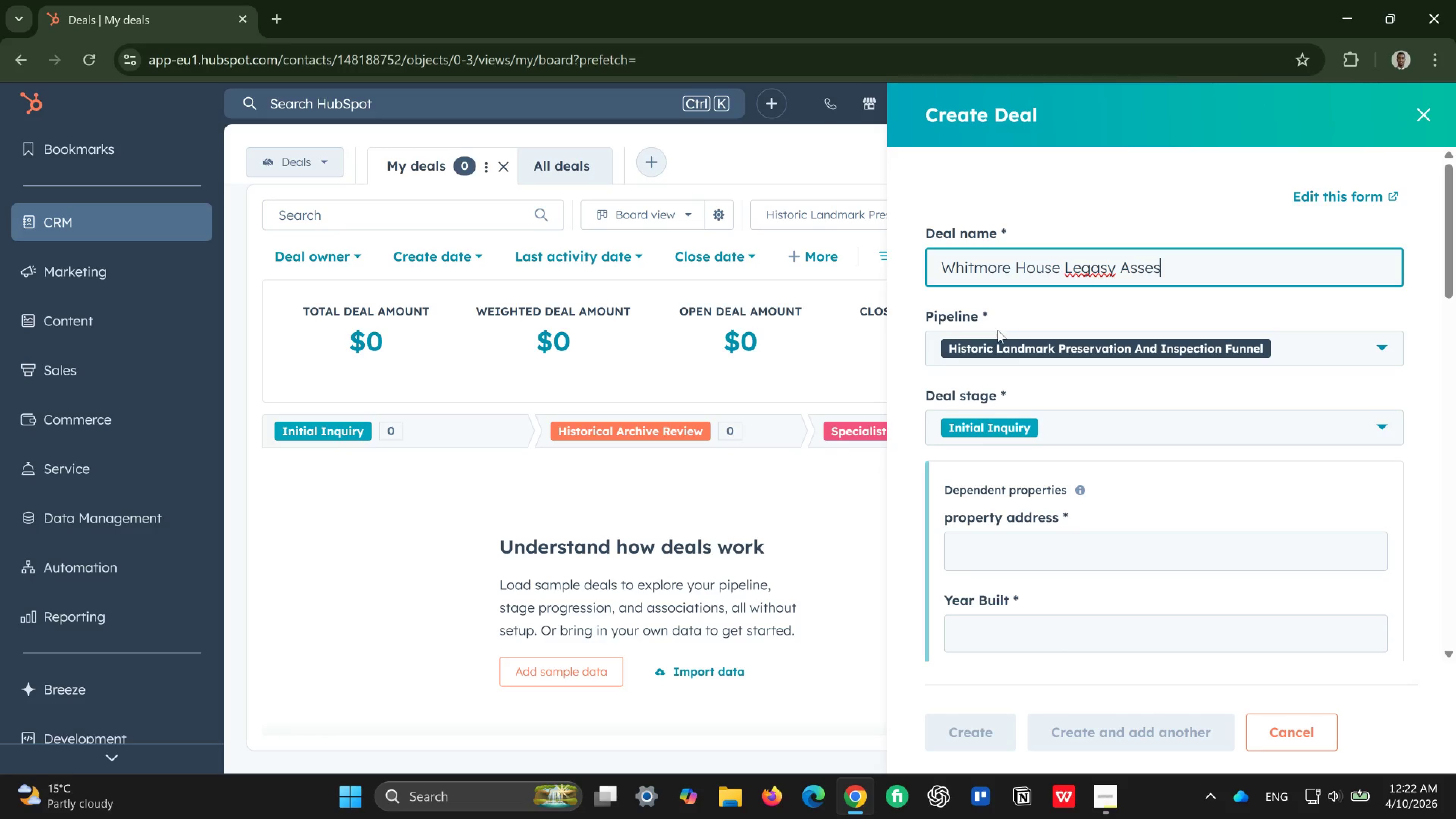 
left_click([1108, 266])
 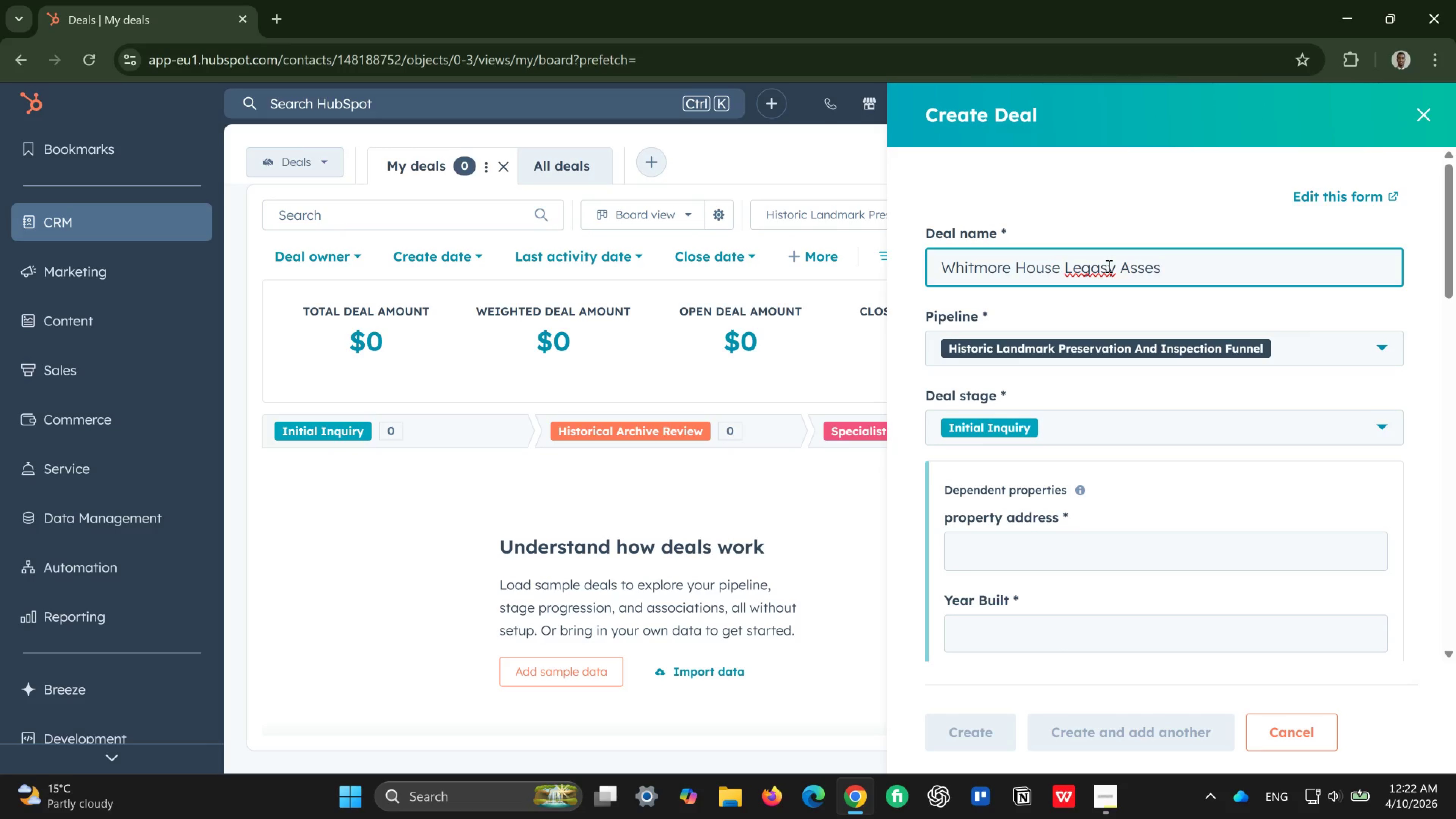 
key(Backspace)
 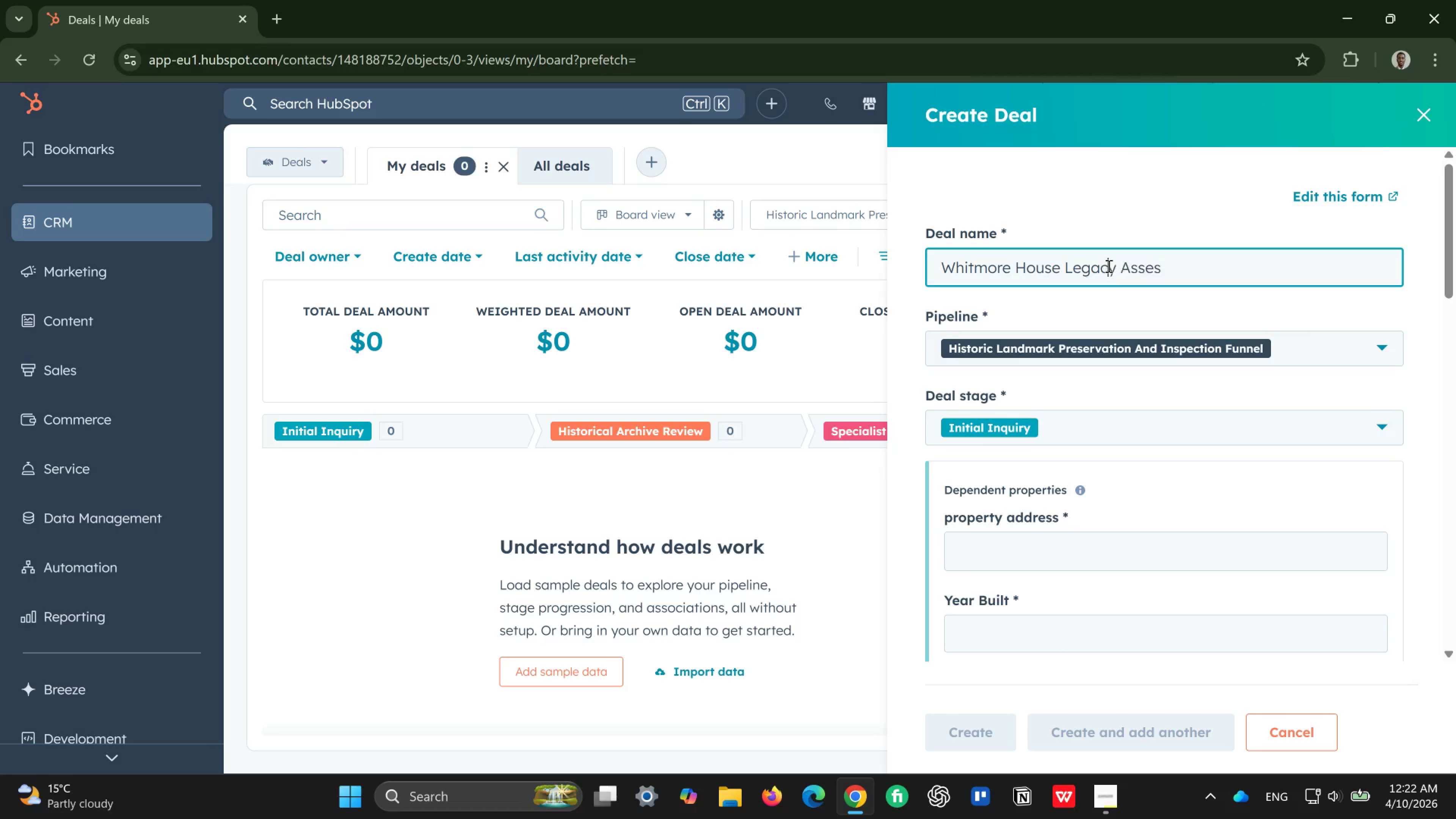 
key(C)
 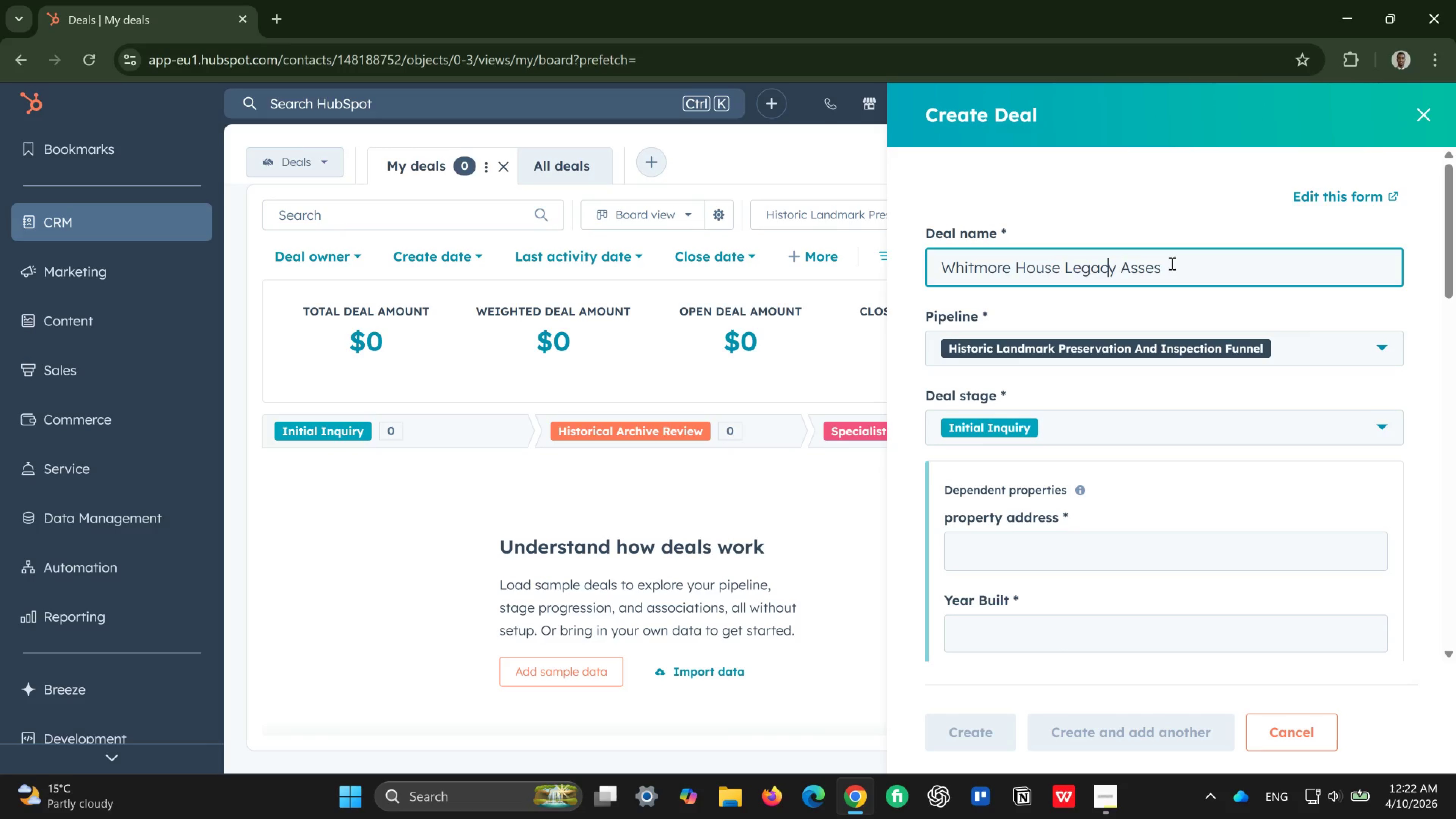 
left_click([1171, 263])
 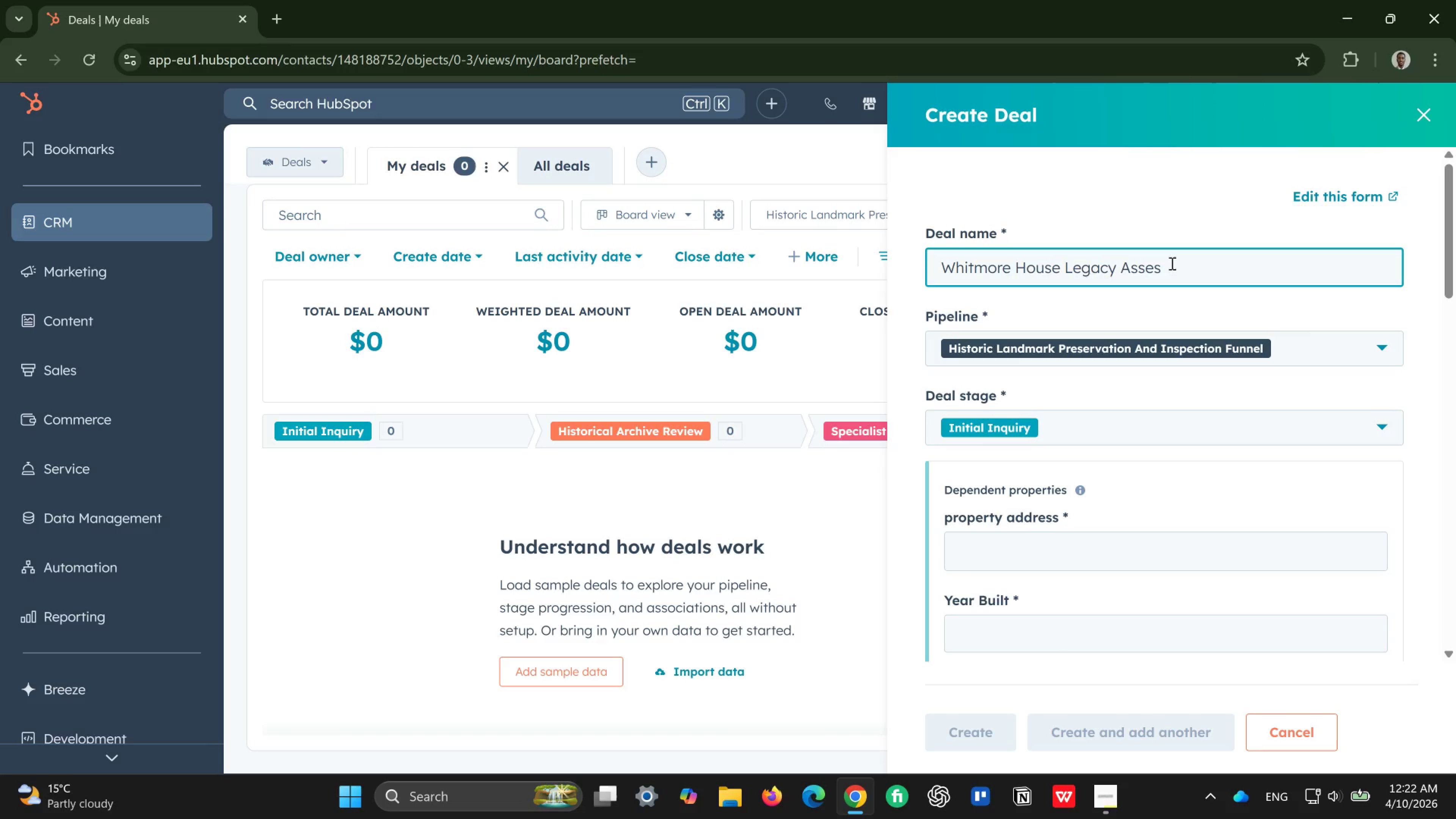 
type(sment)
 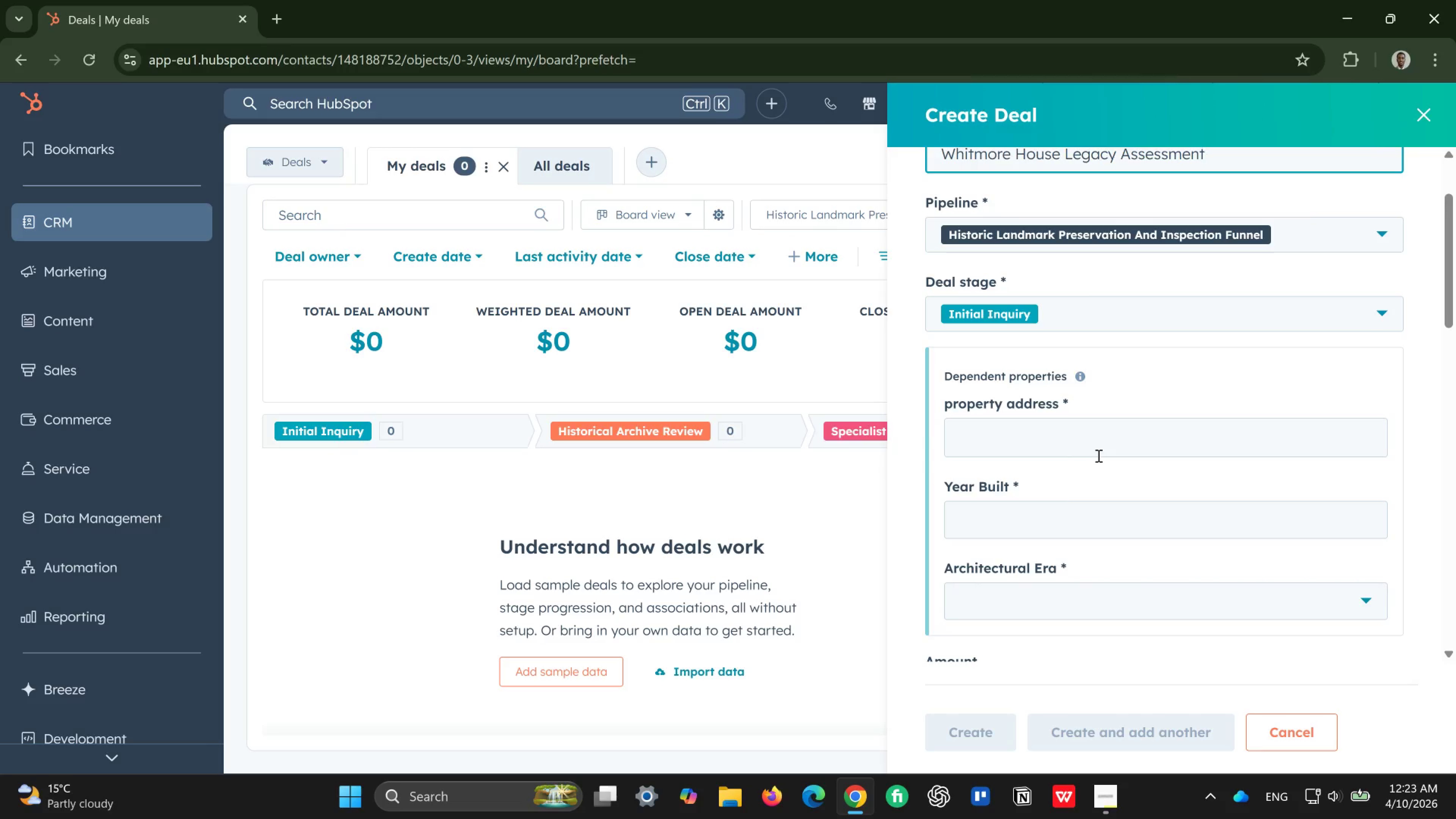 
wait(38.31)
 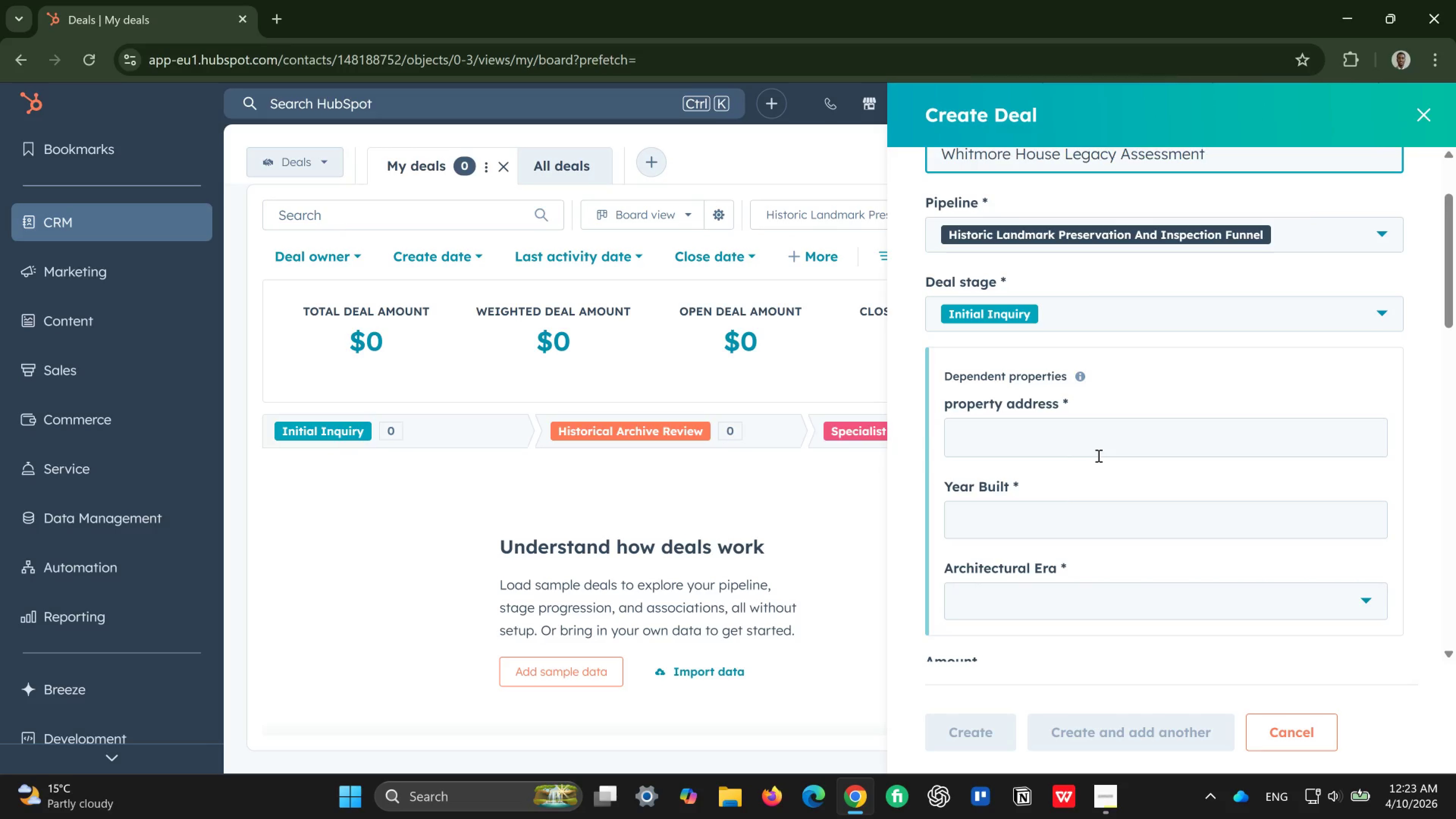 
left_click([1136, 444])
 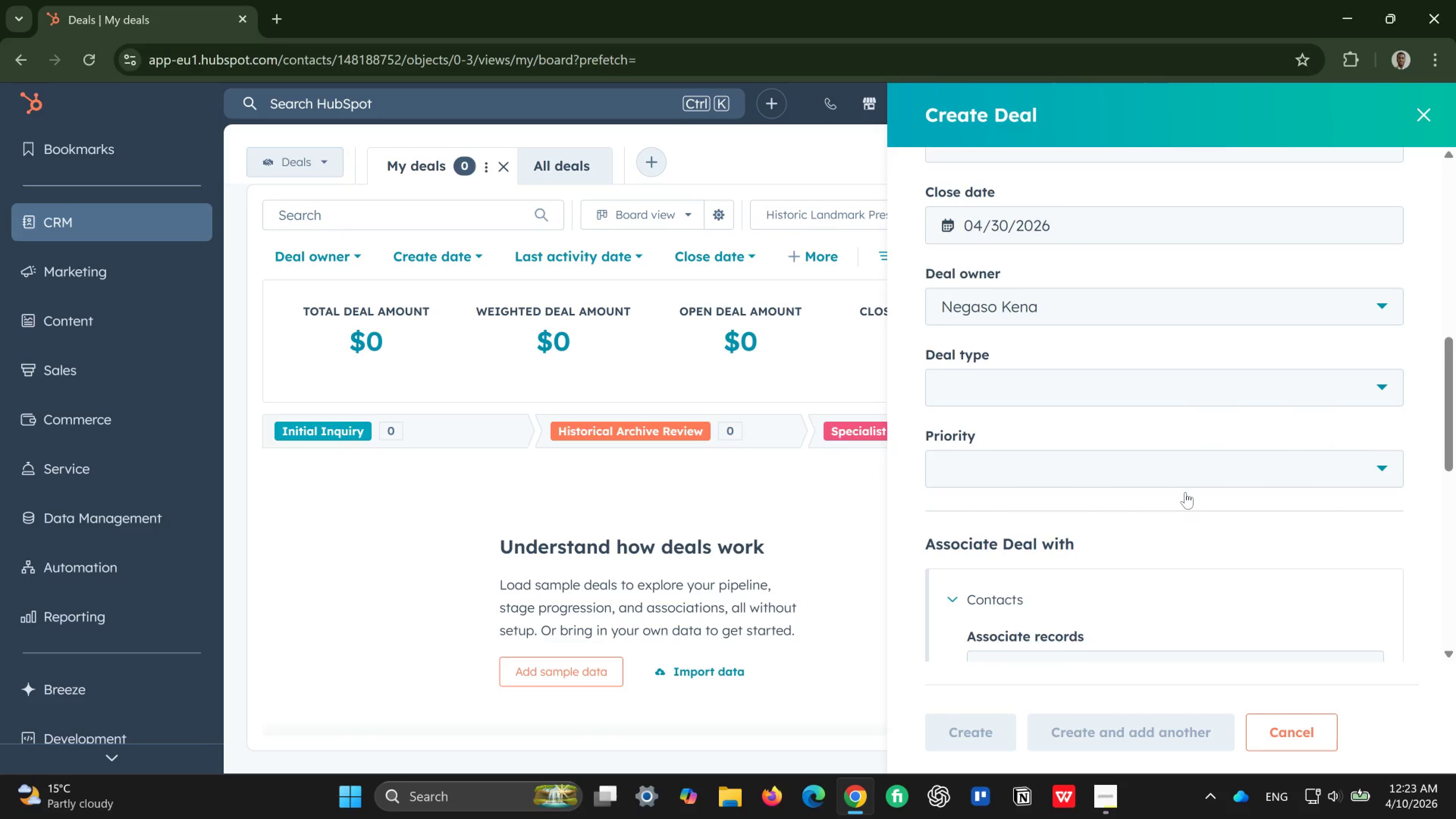 
wait(21.69)
 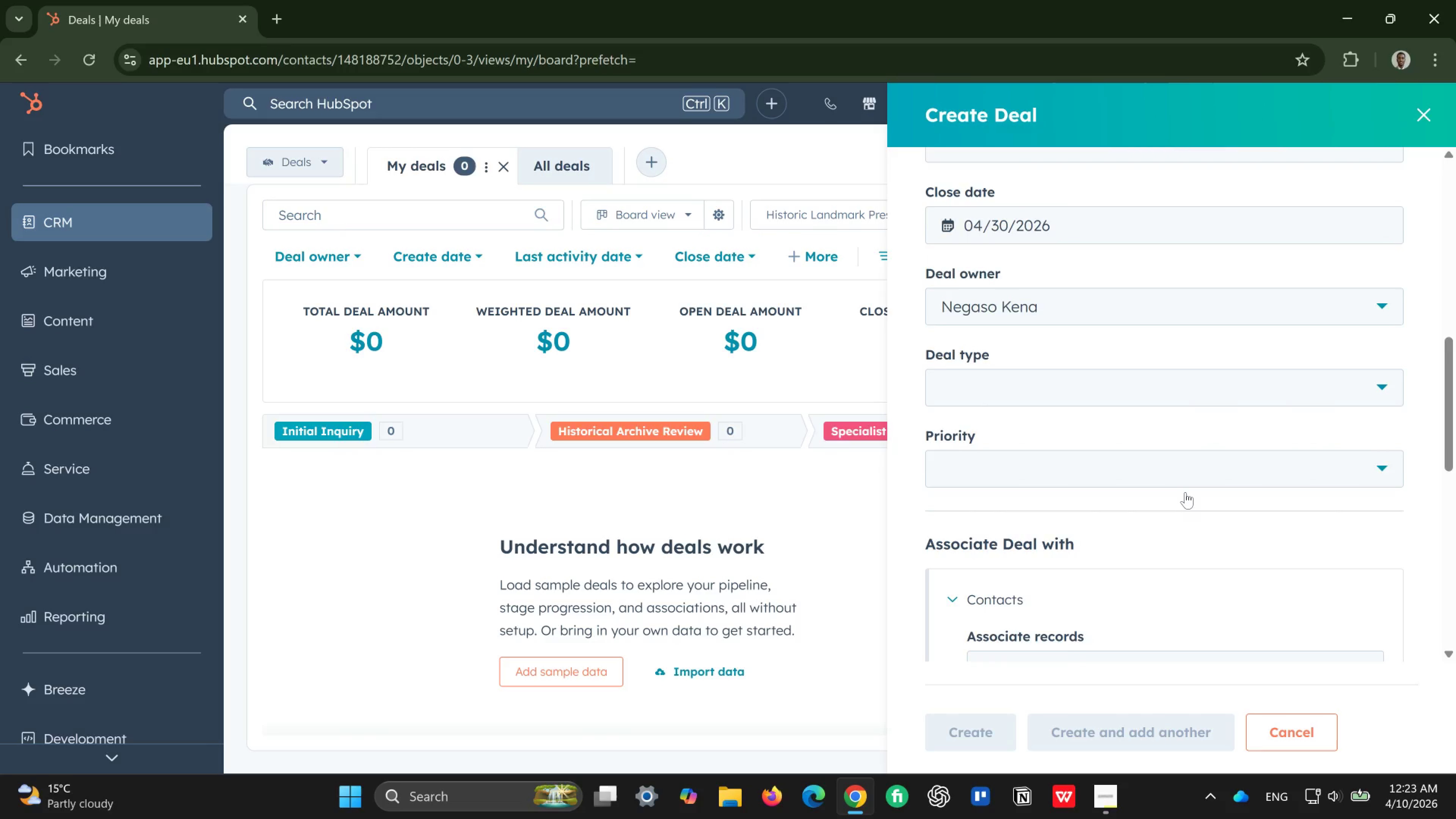 
left_click([1265, 471])
 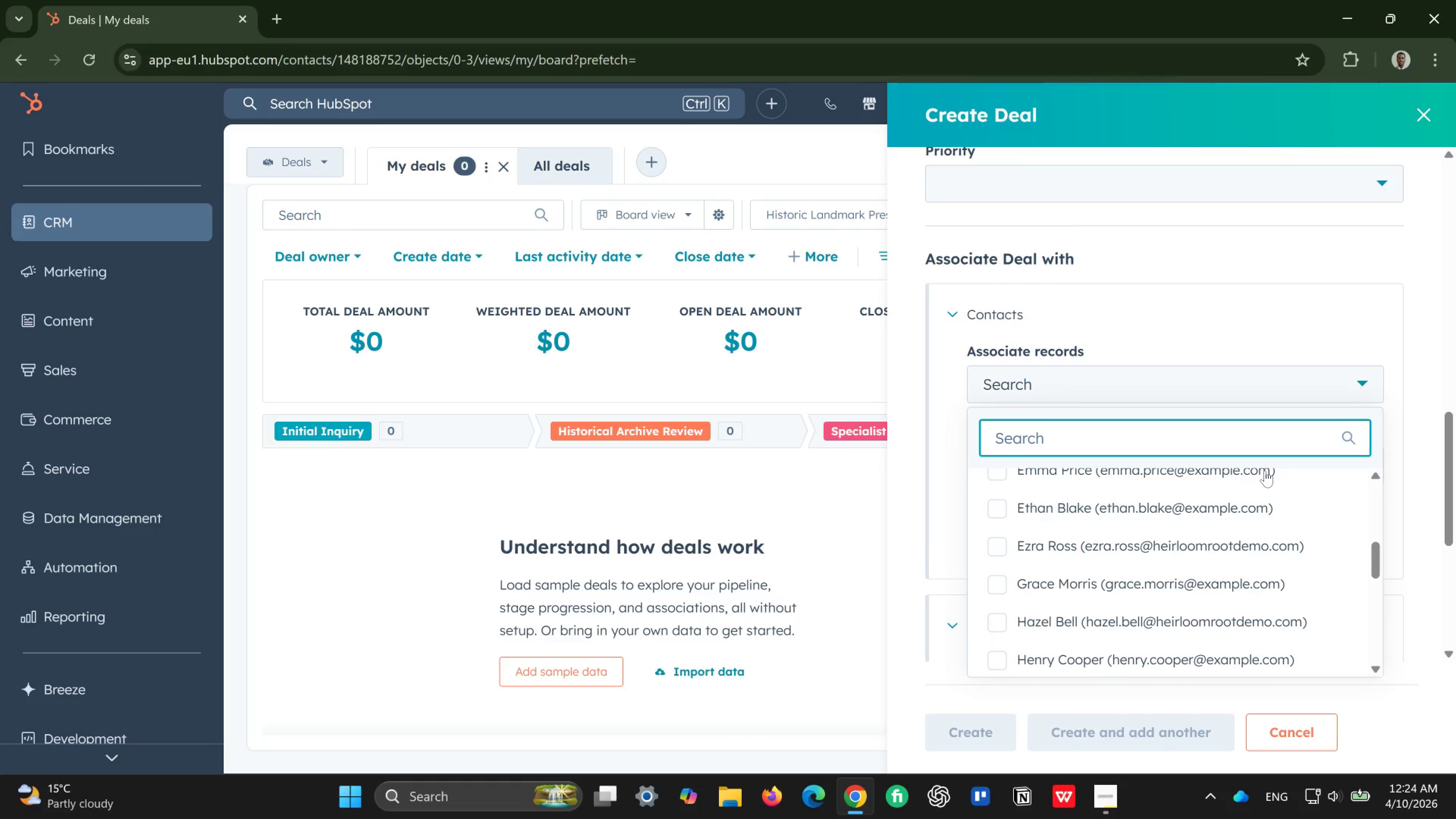 
wait(5.39)
 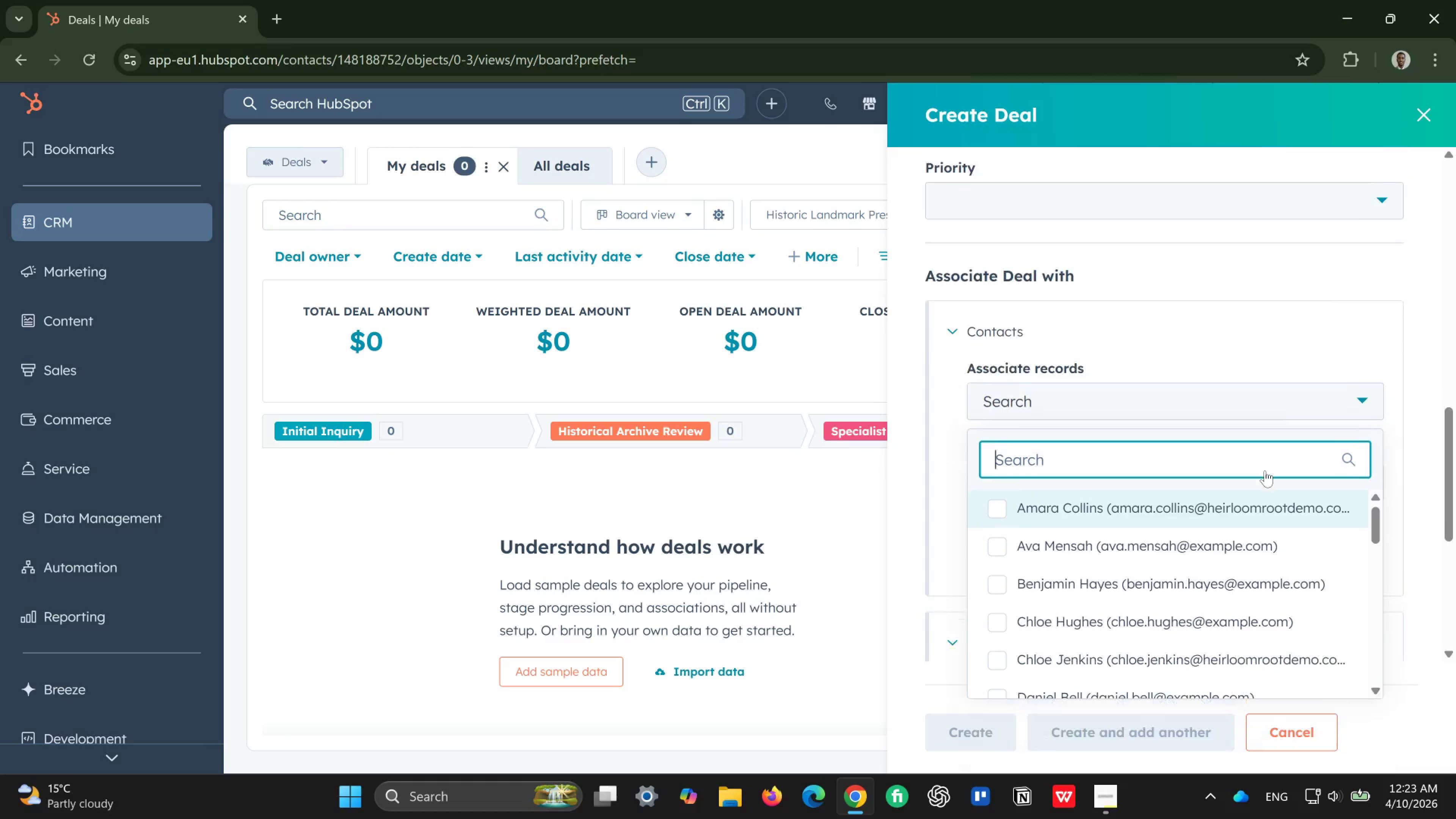 
left_click([1237, 342])
 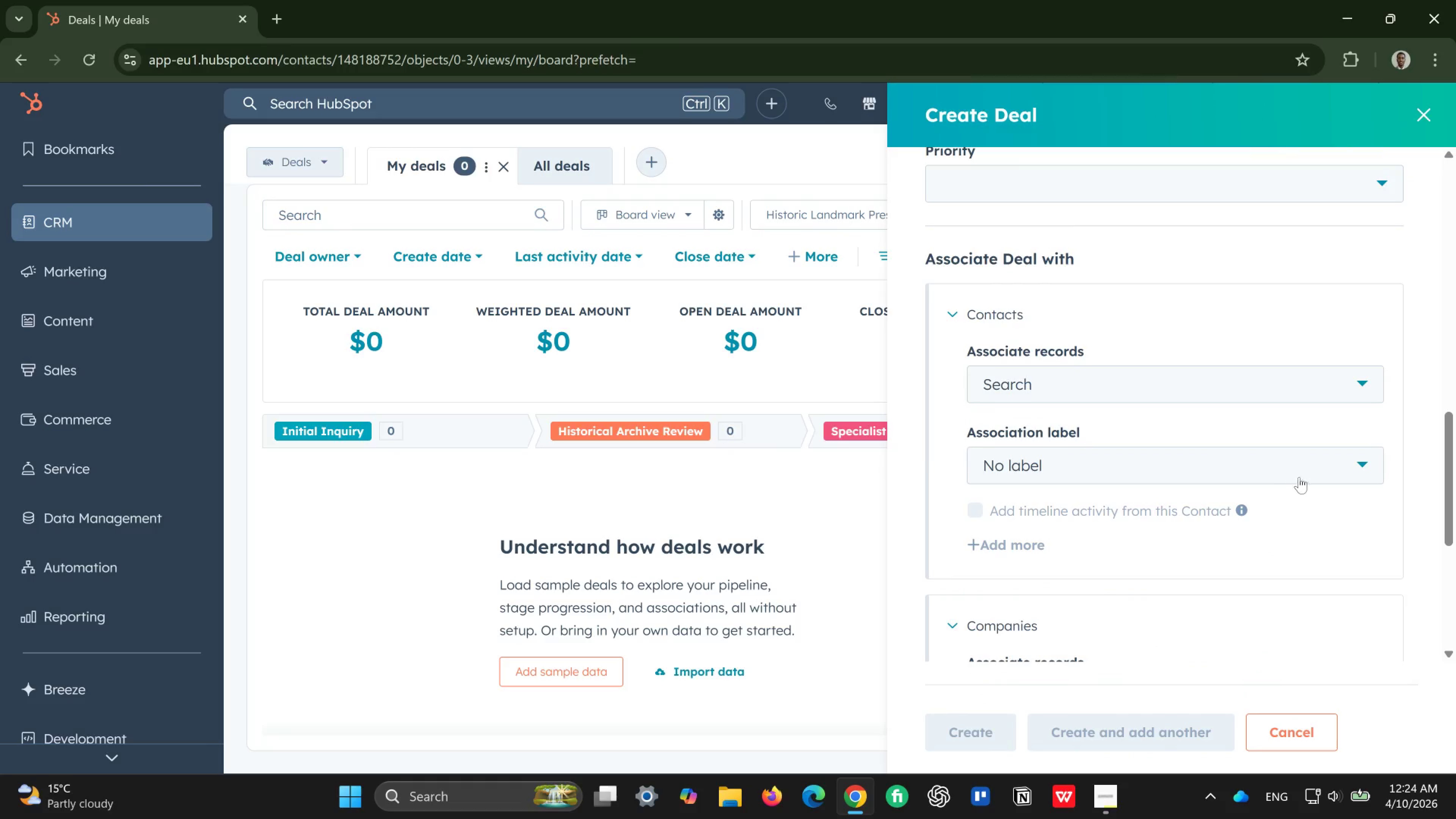 
left_click([1304, 475])
 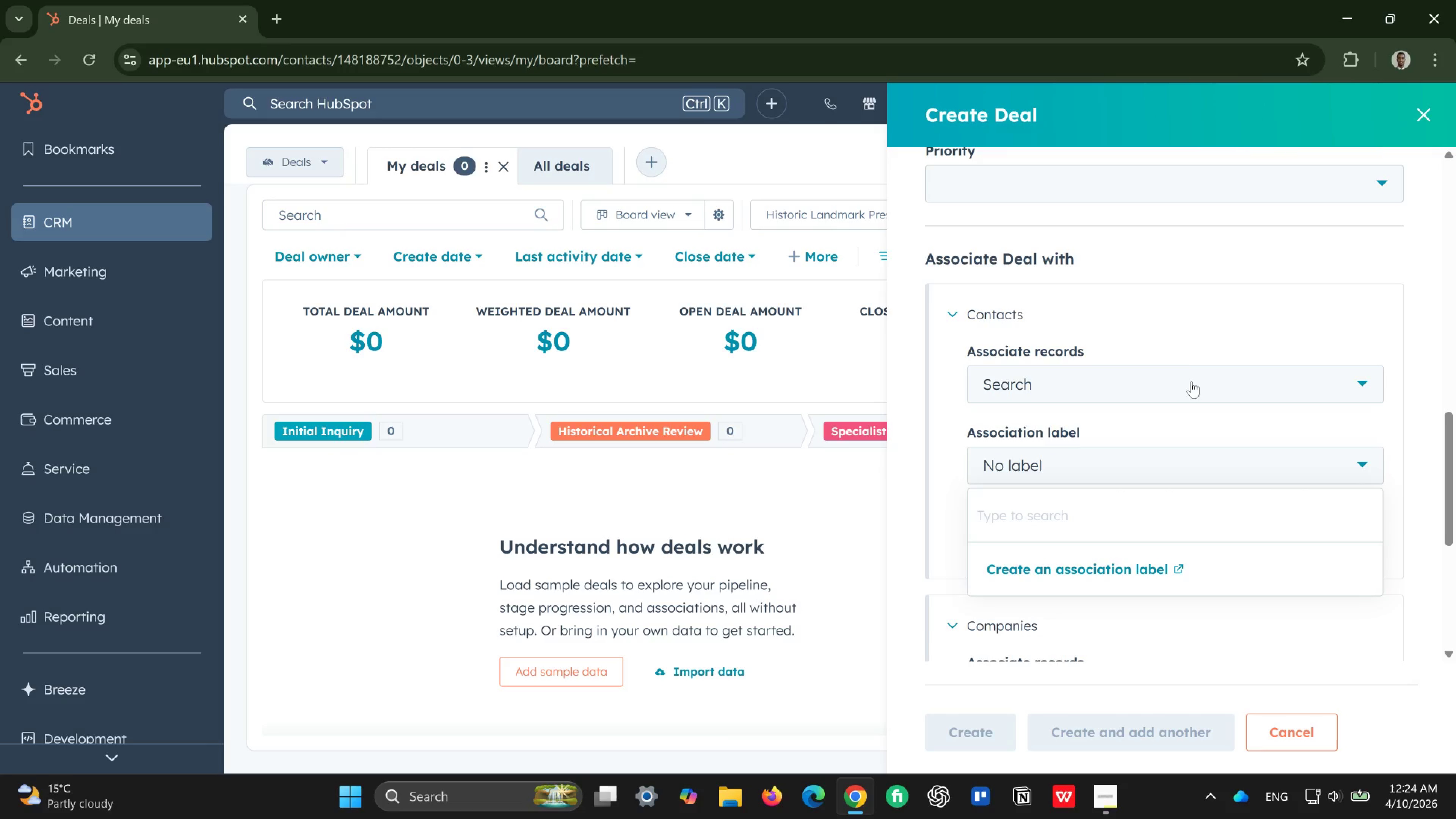 
left_click([1181, 331])
 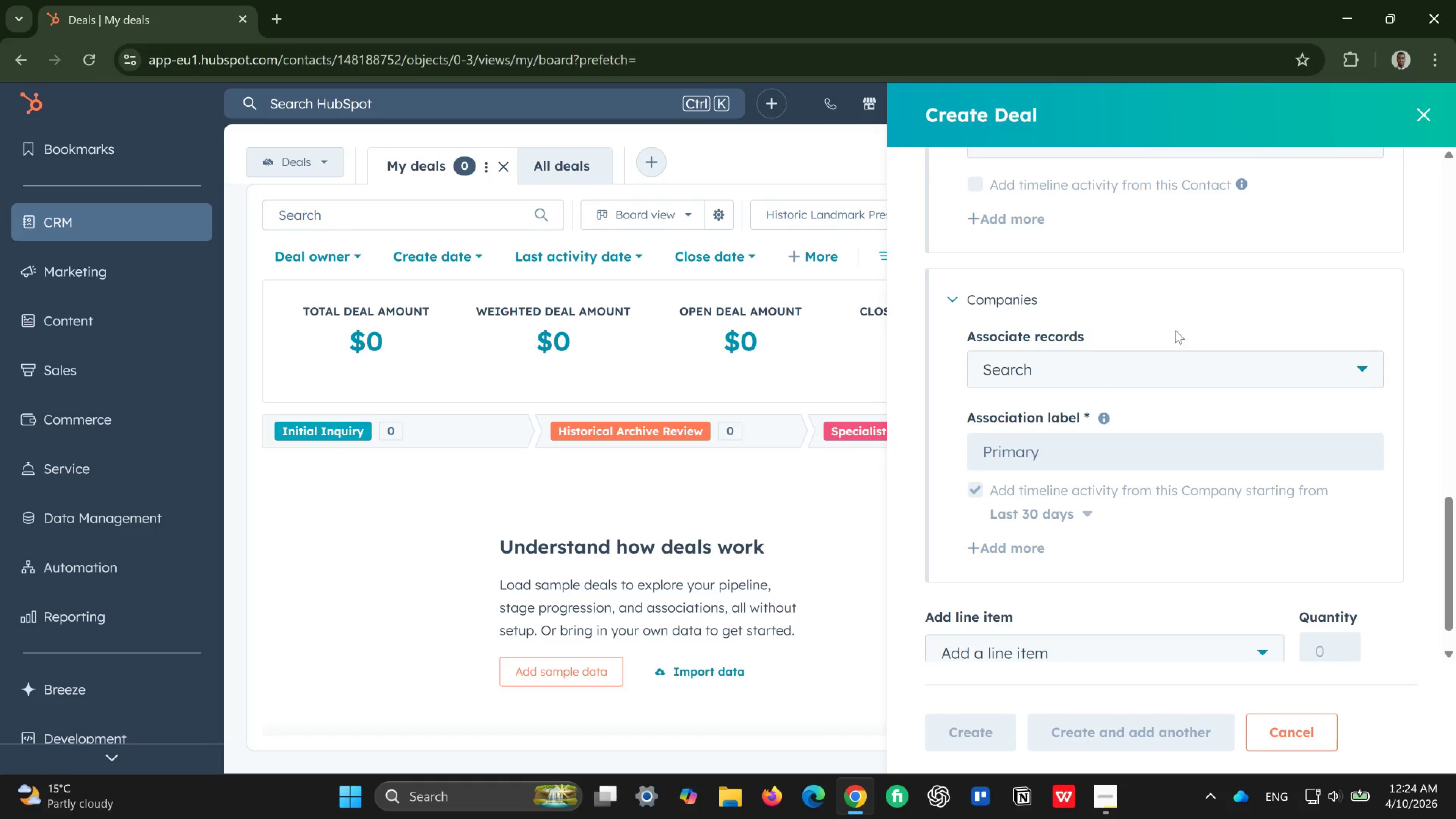 
left_click([1235, 374])
 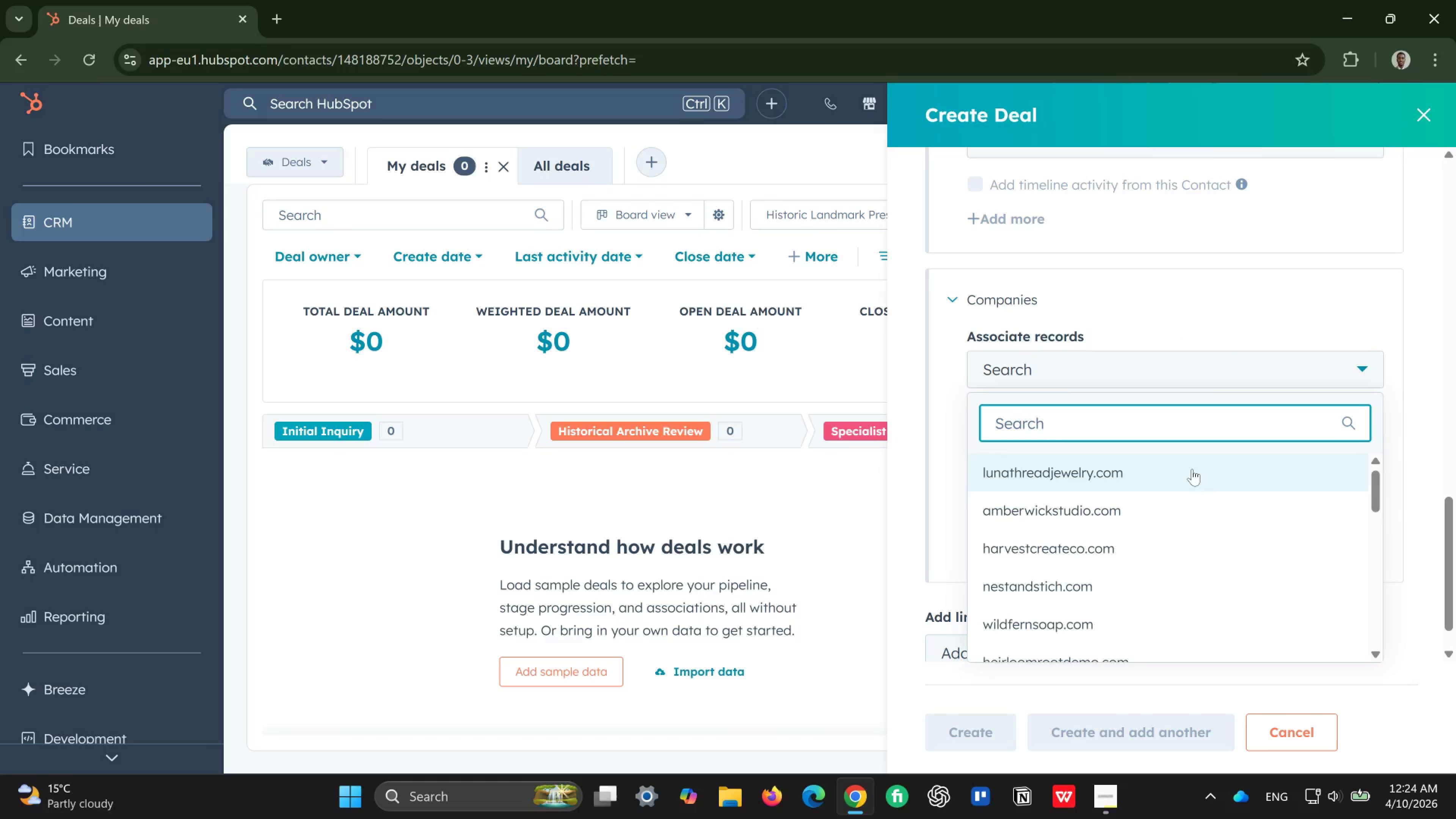 
mouse_move([1169, 526])
 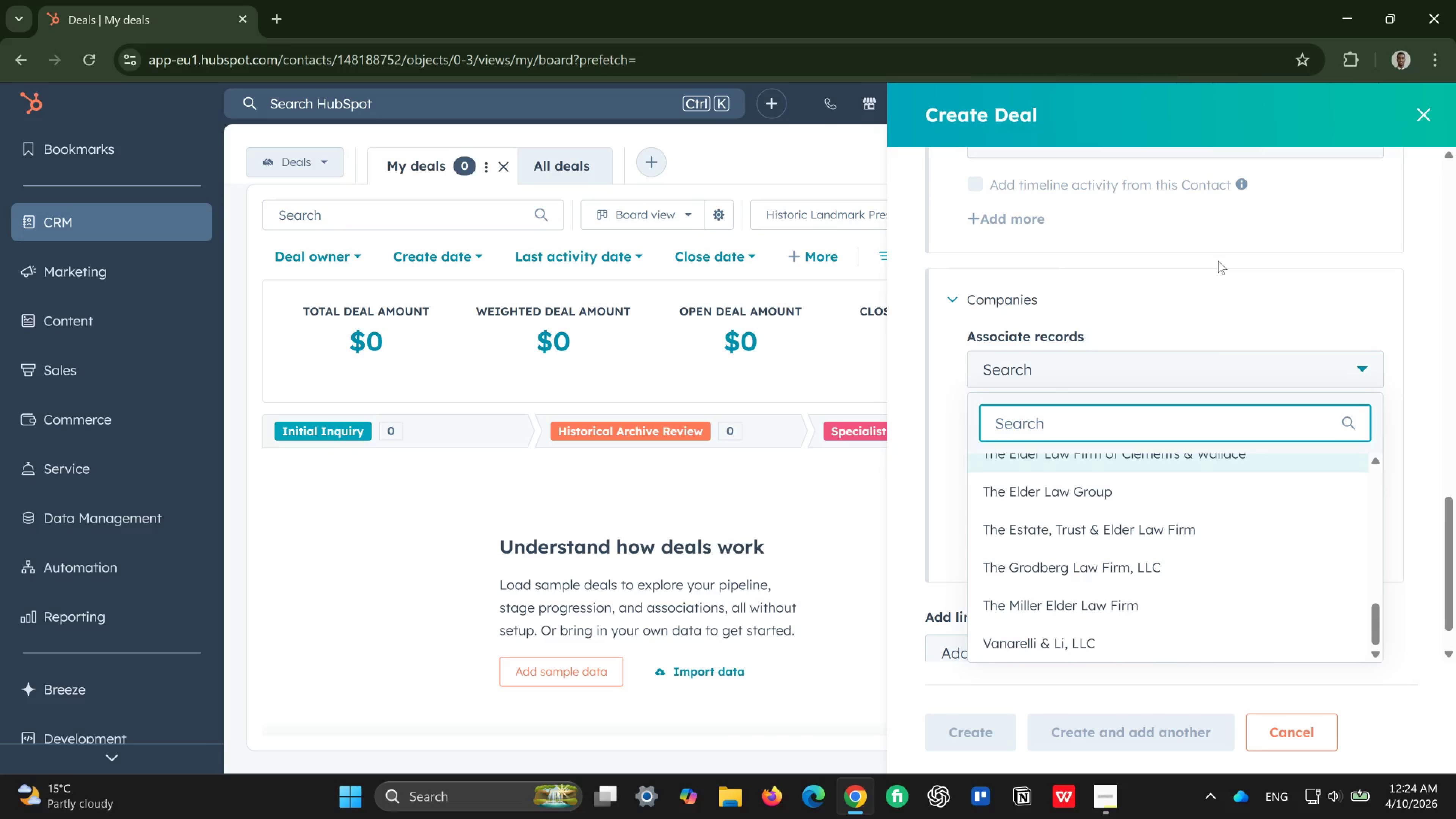 
left_click([1218, 260])
 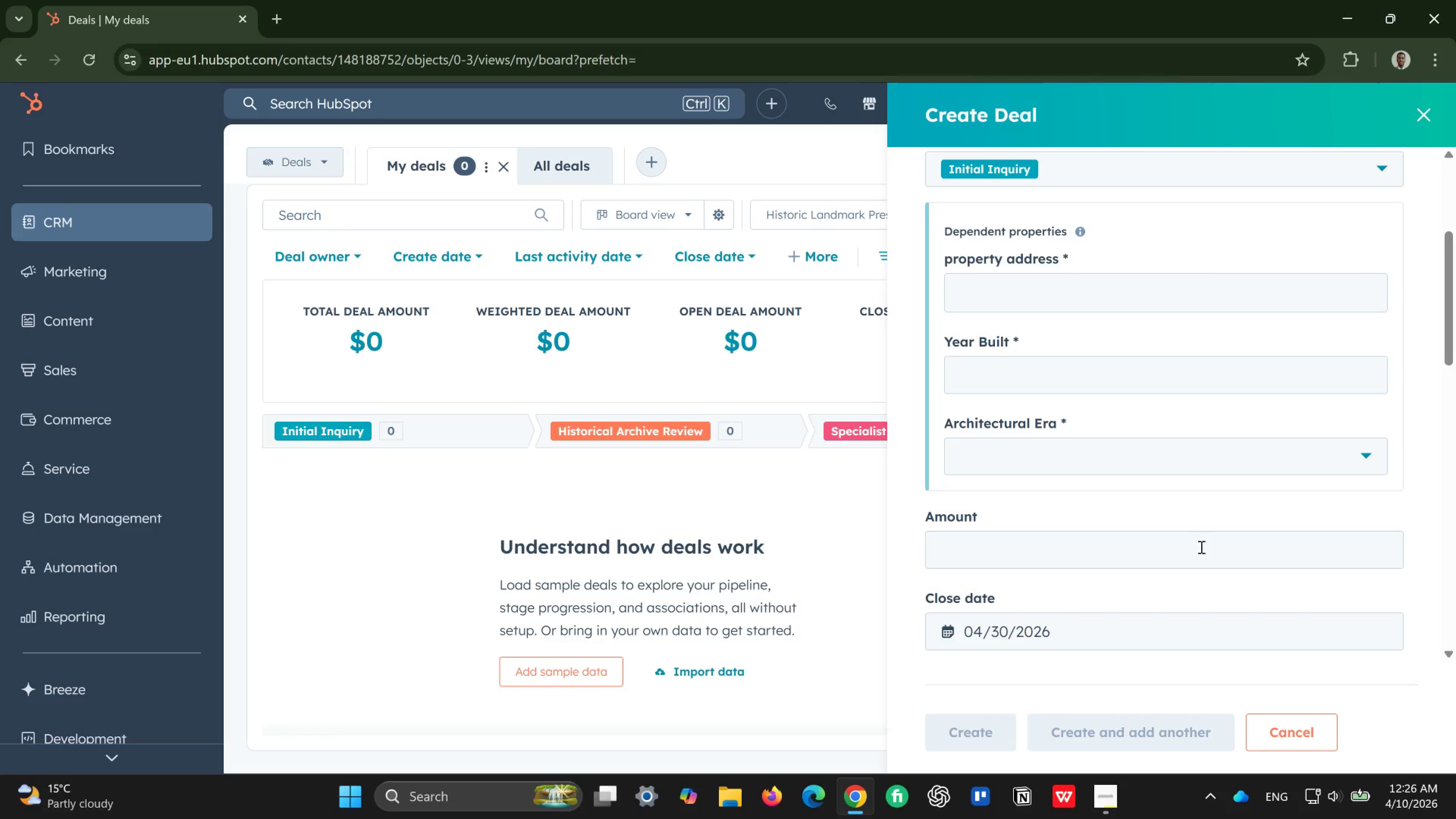 
wait(145.11)
 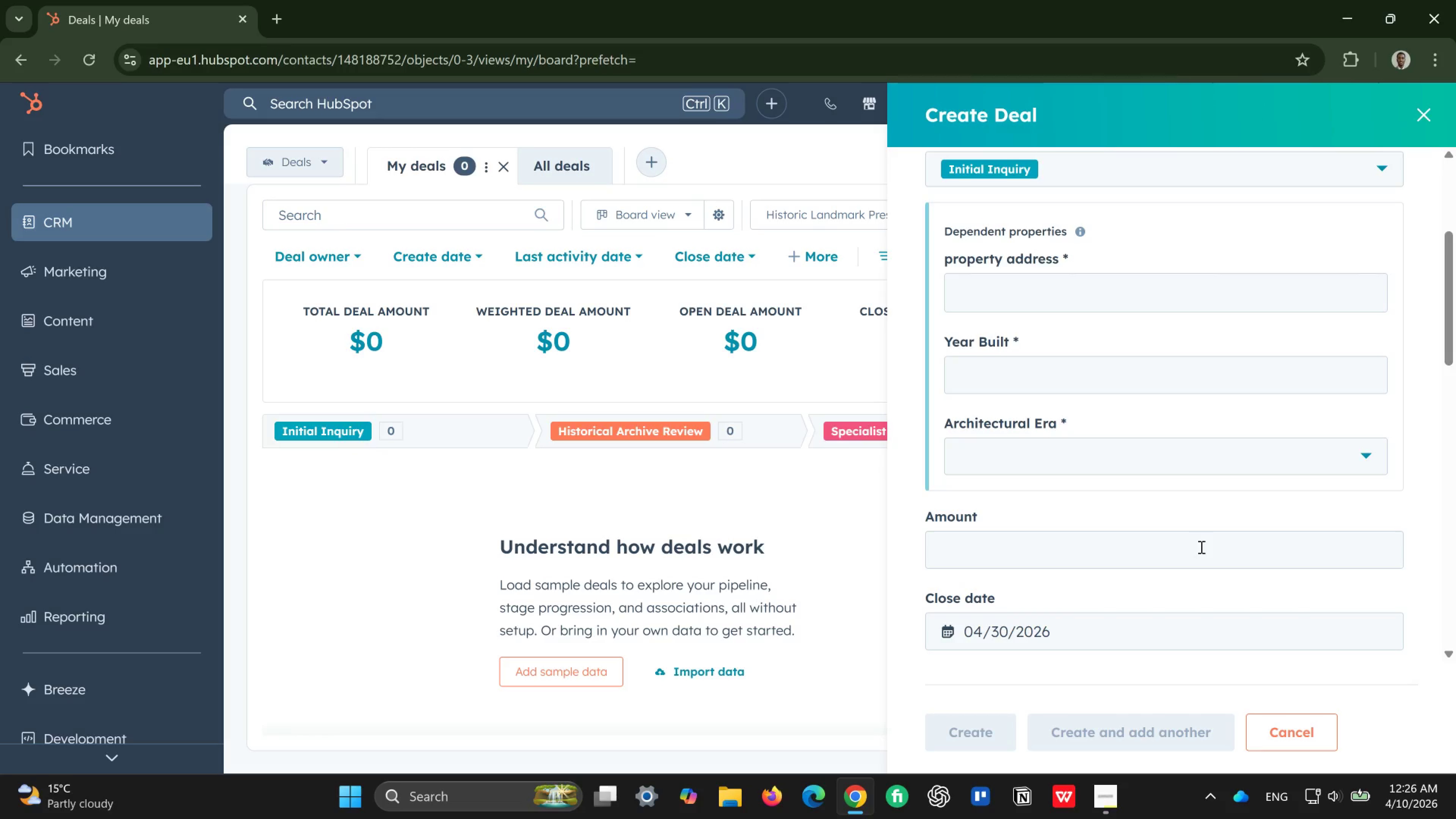 
left_click([1040, 309])
 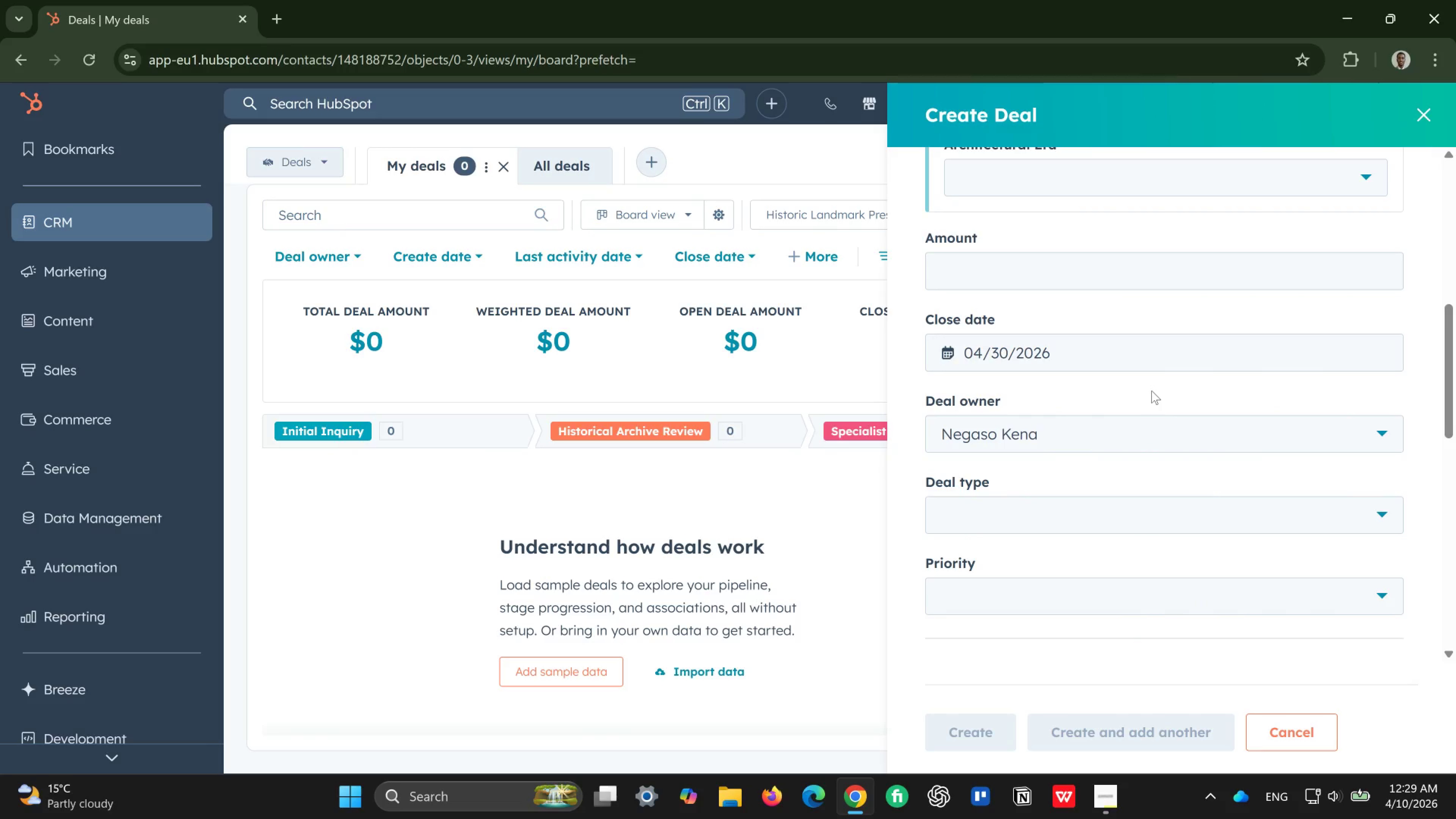 
wait(170.79)
 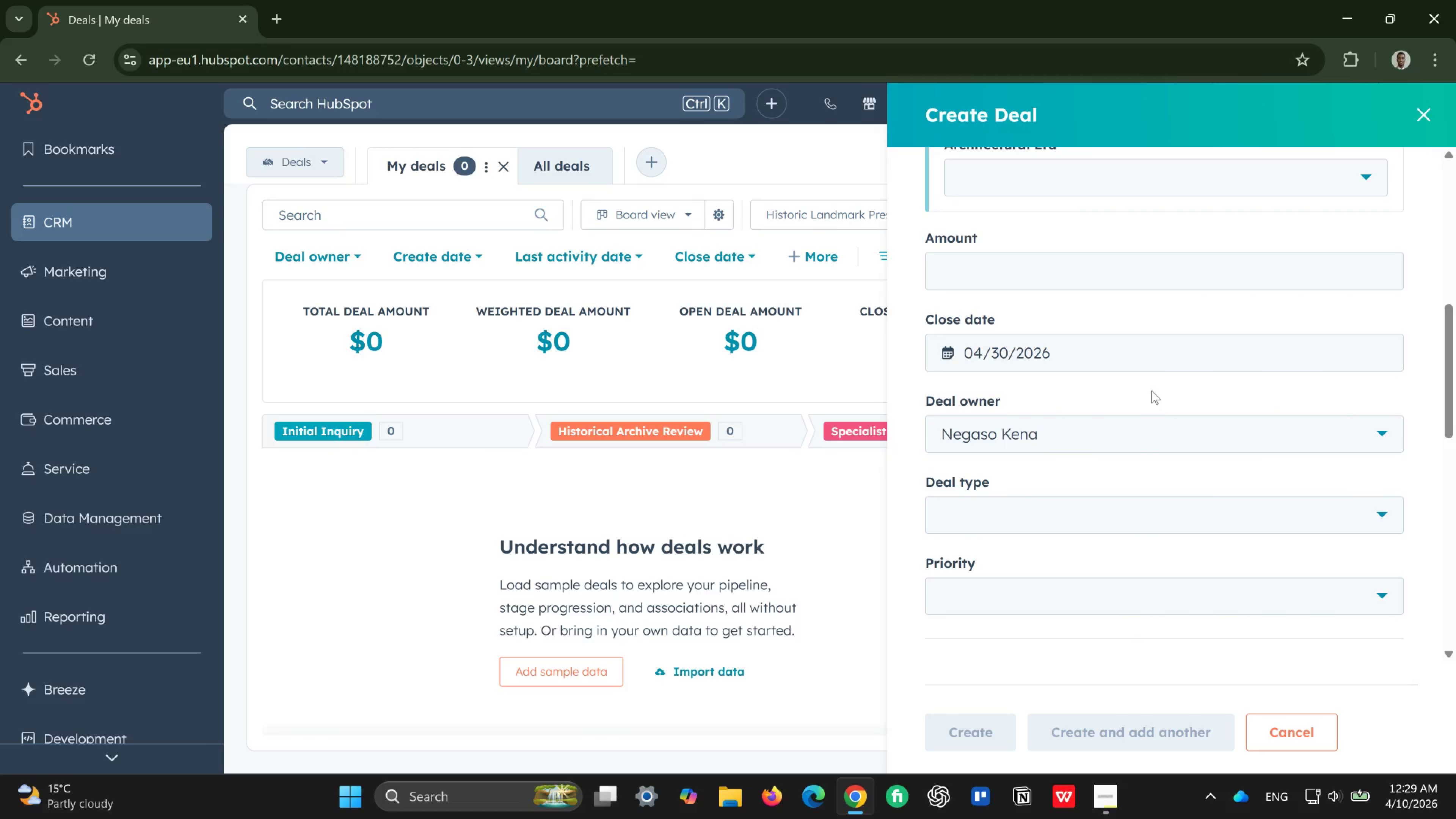 
left_click([1356, 403])
 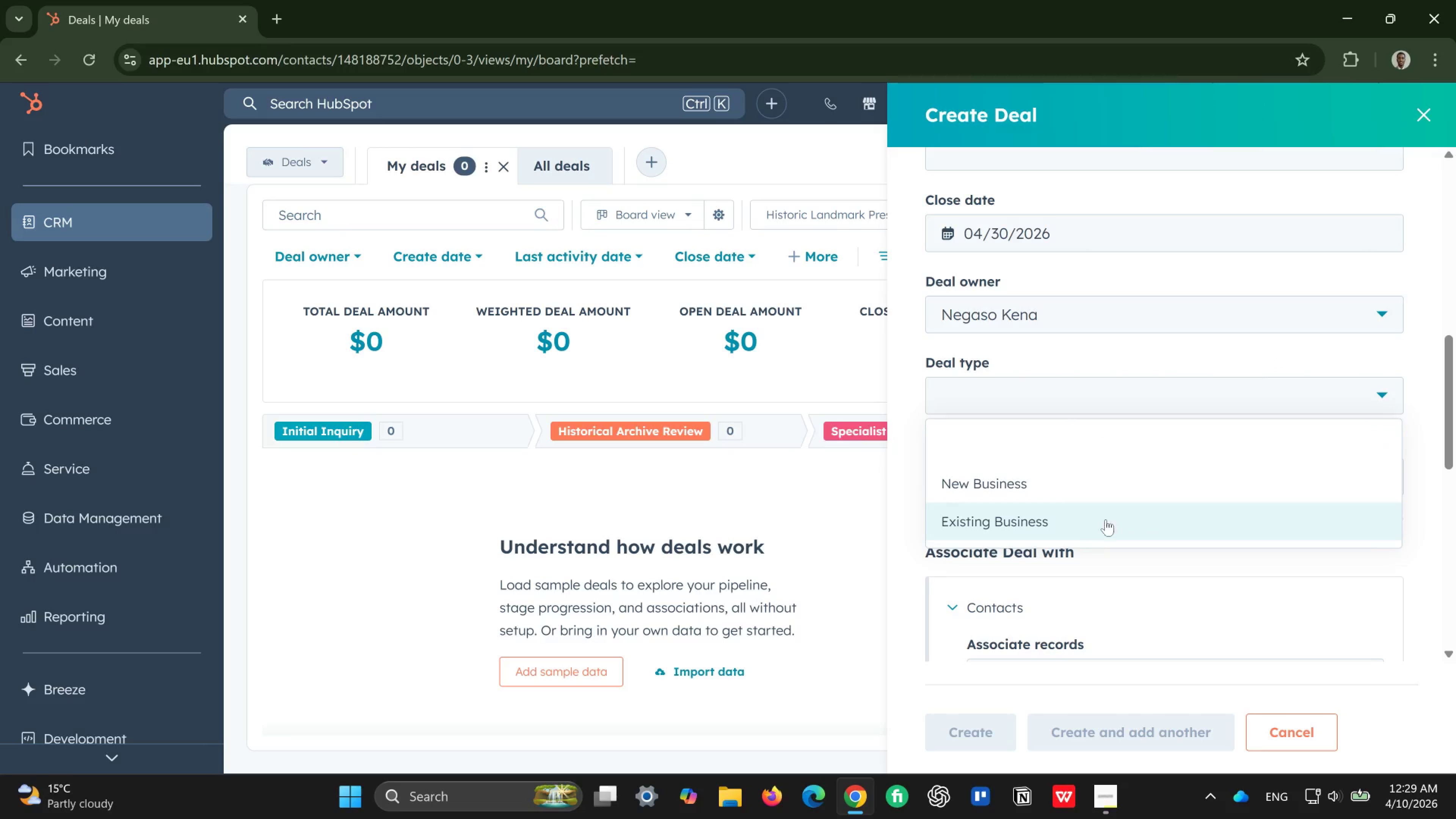 
mouse_move([1128, 487])
 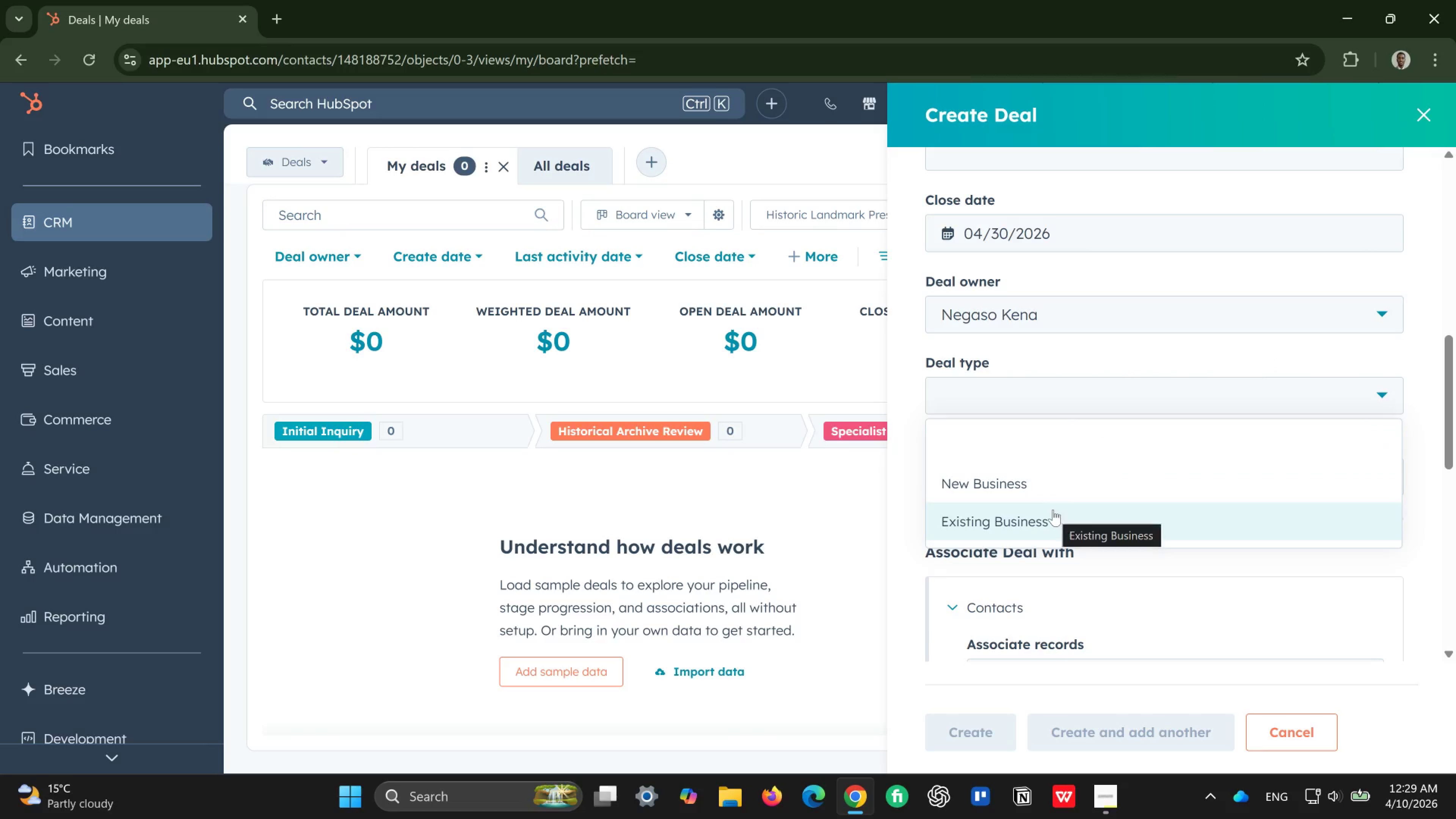 
left_click([1053, 510])
 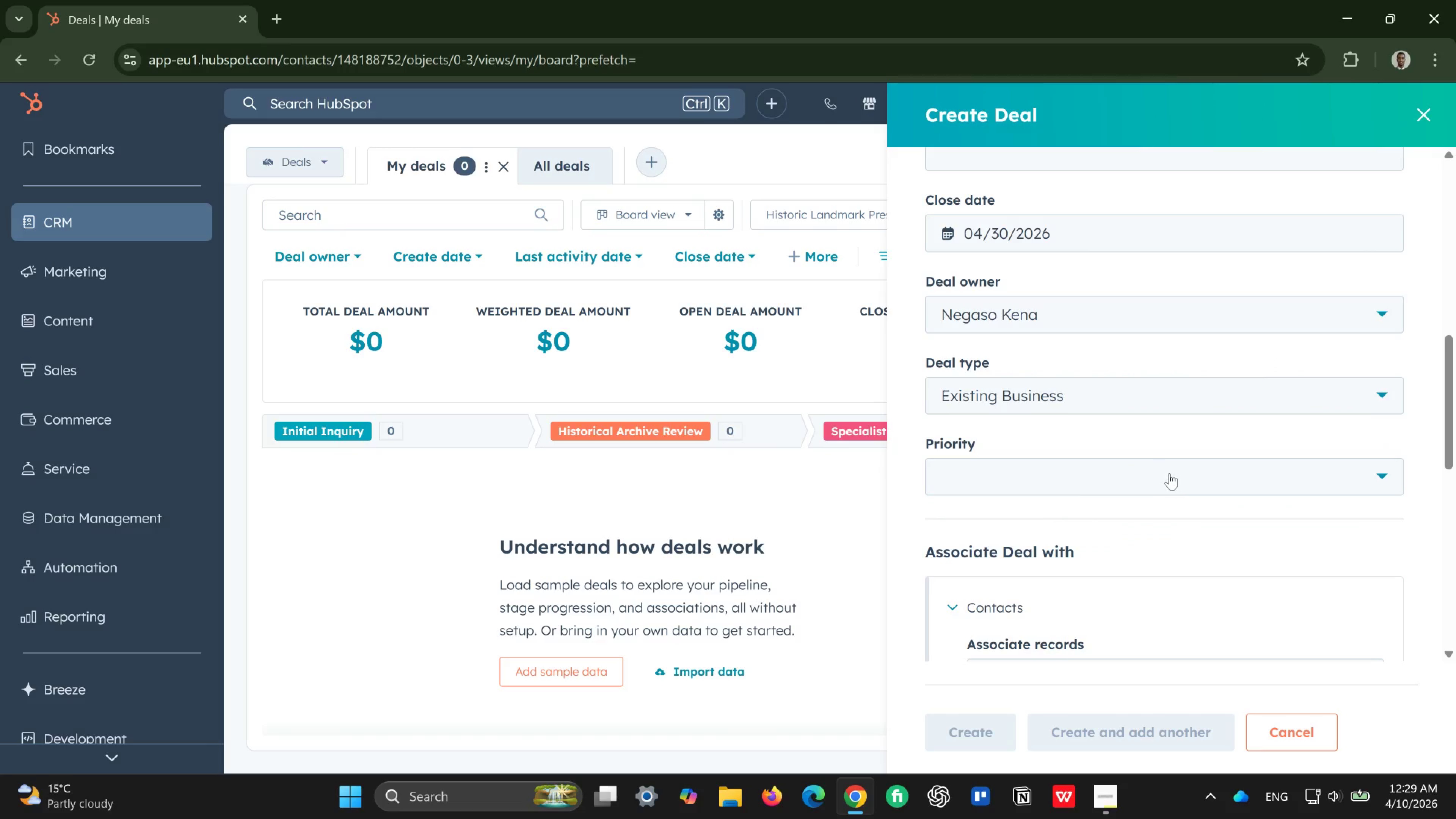 
left_click([1170, 473])
 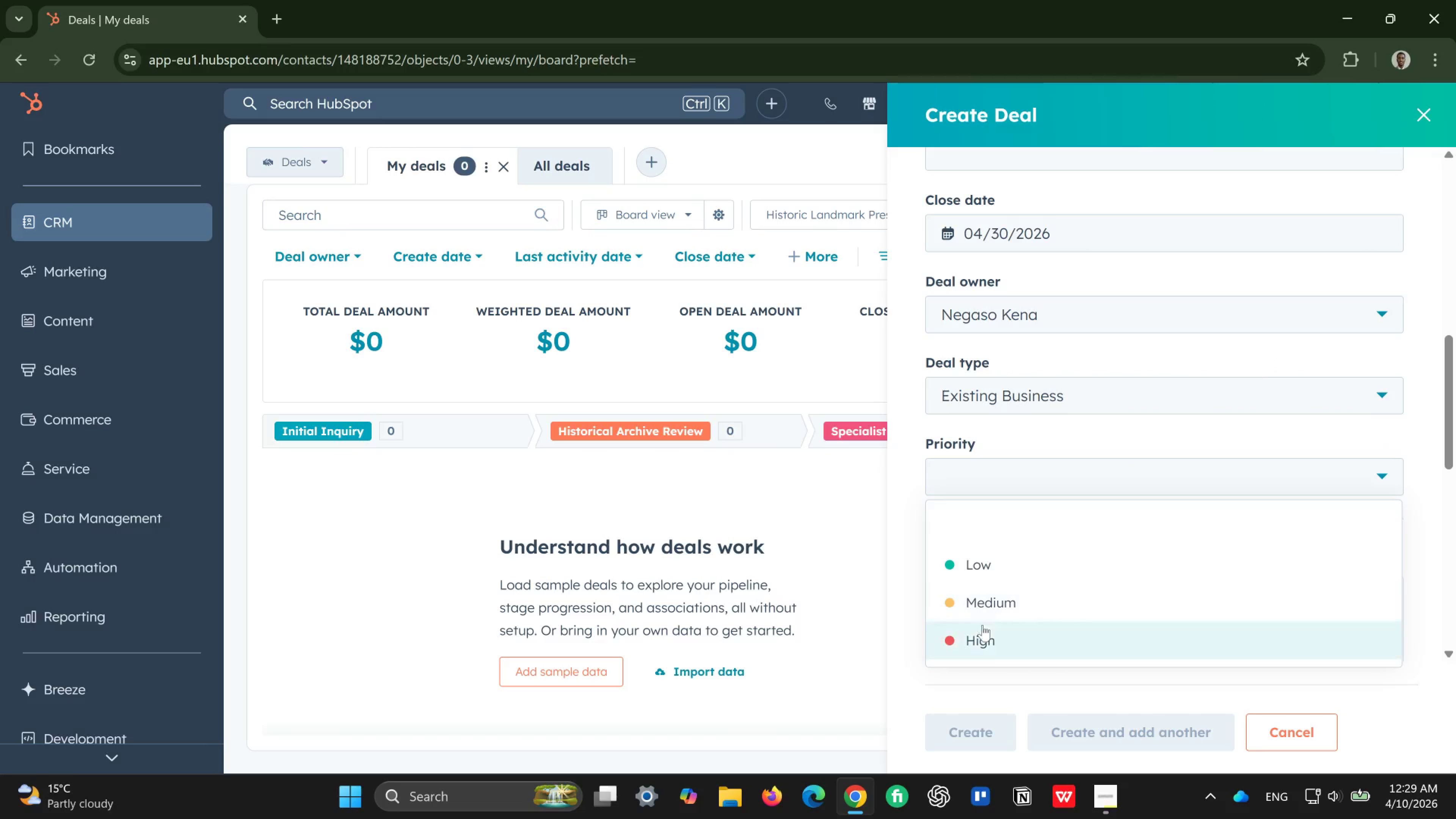 
left_click([992, 632])
 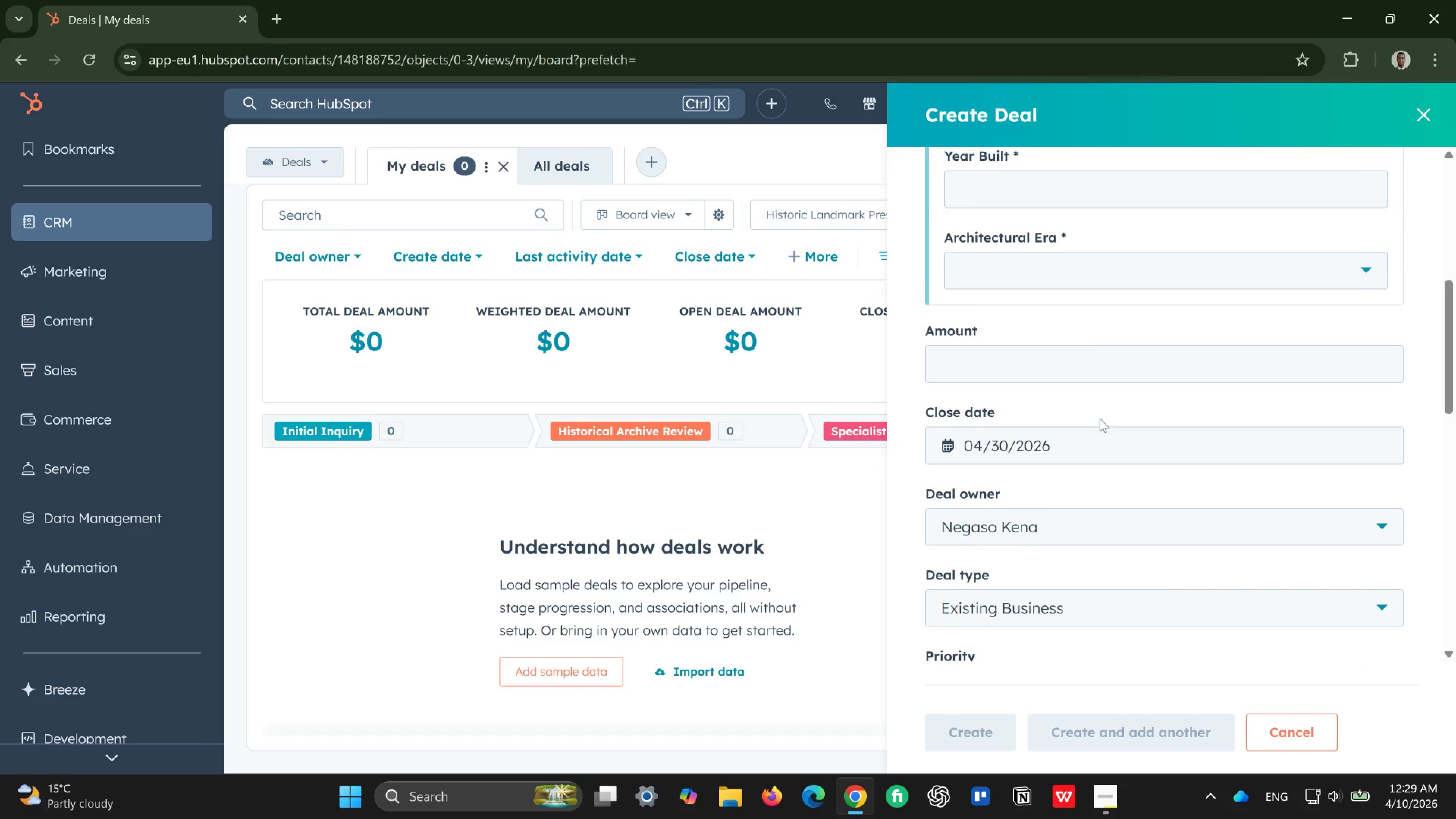 
left_click([1121, 390])
 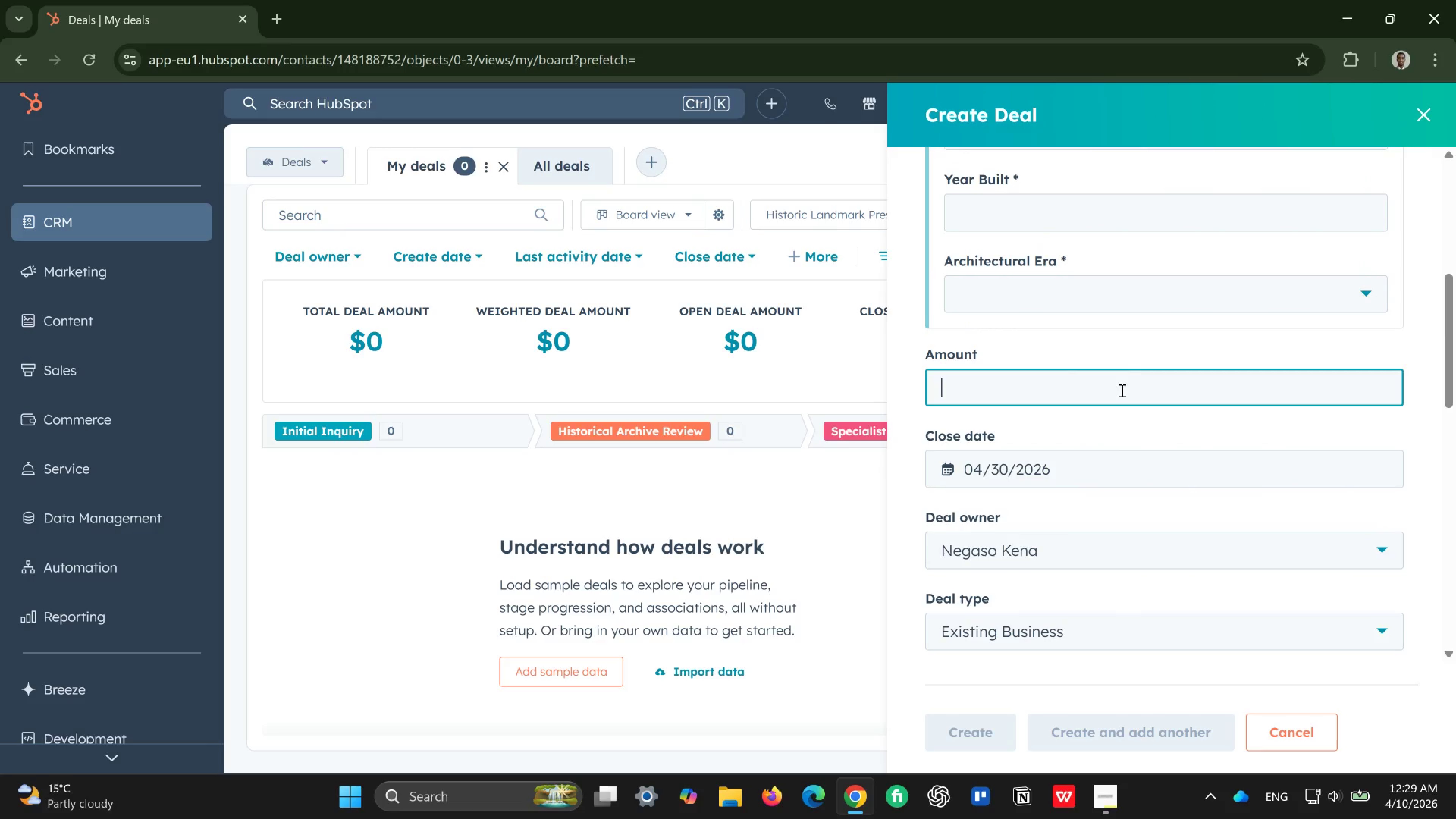 
left_click([1169, 288])
 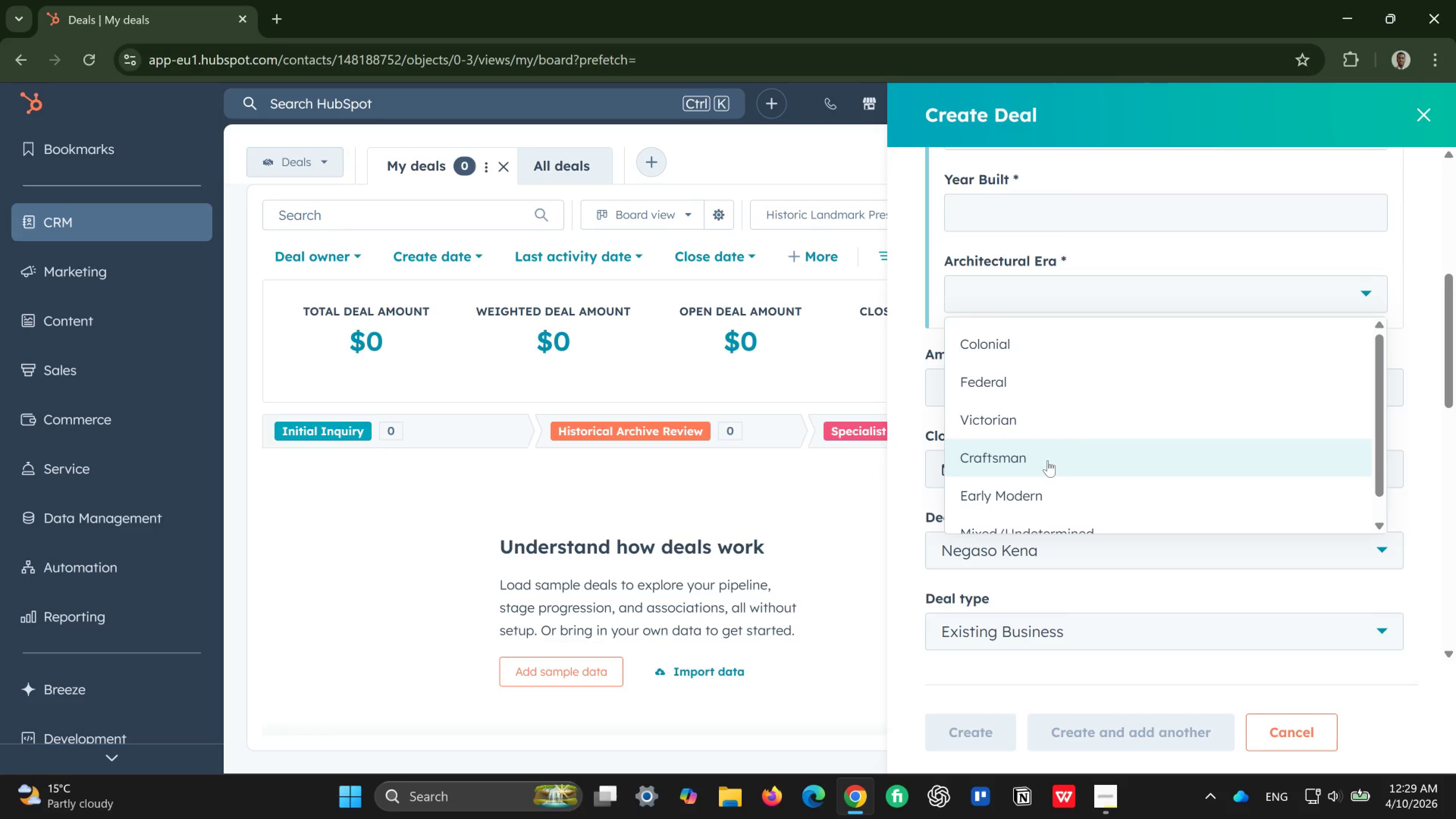 
left_click([1057, 367])
 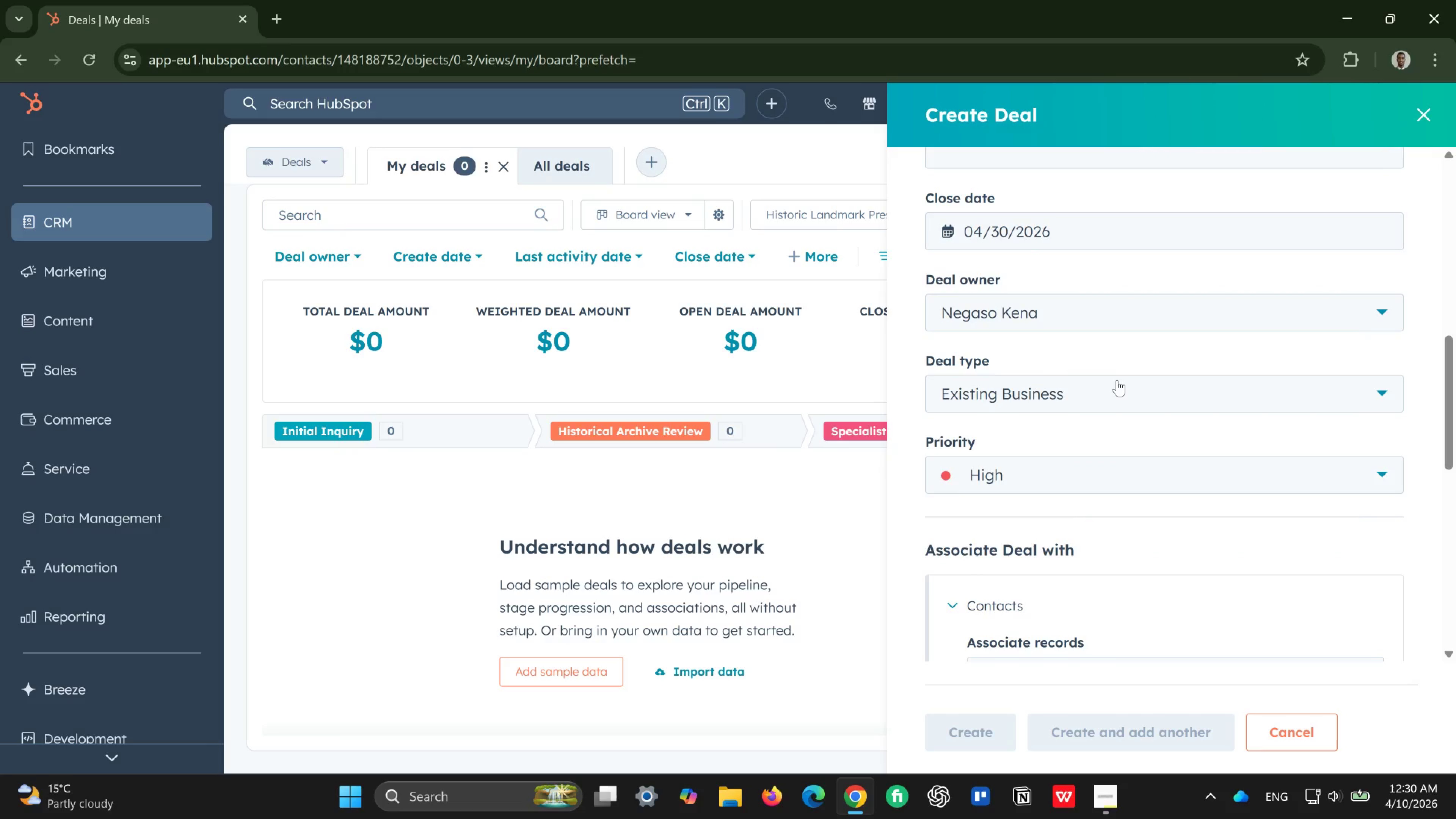 
wait(57.93)
 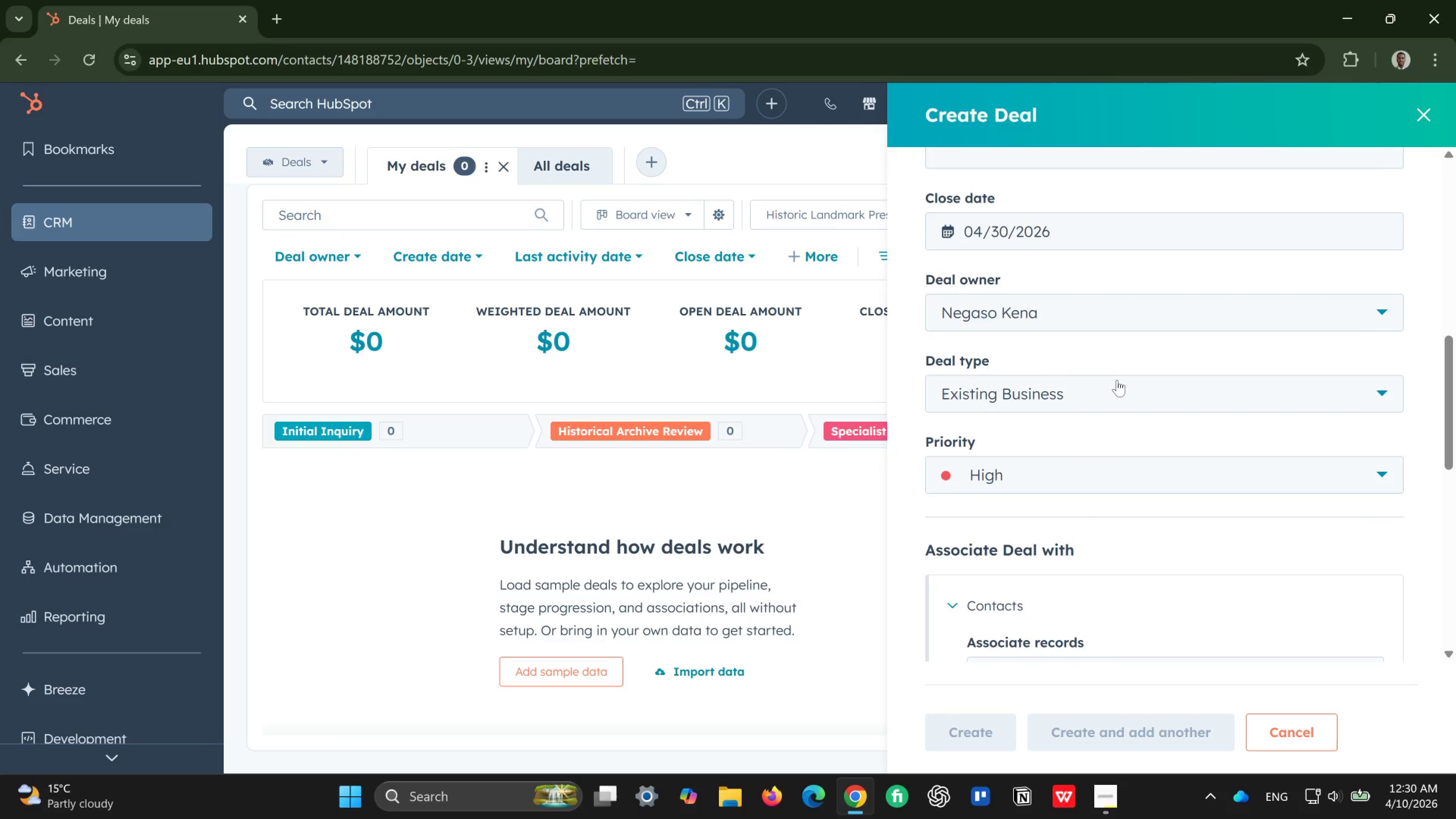 
left_click([1434, 104])
 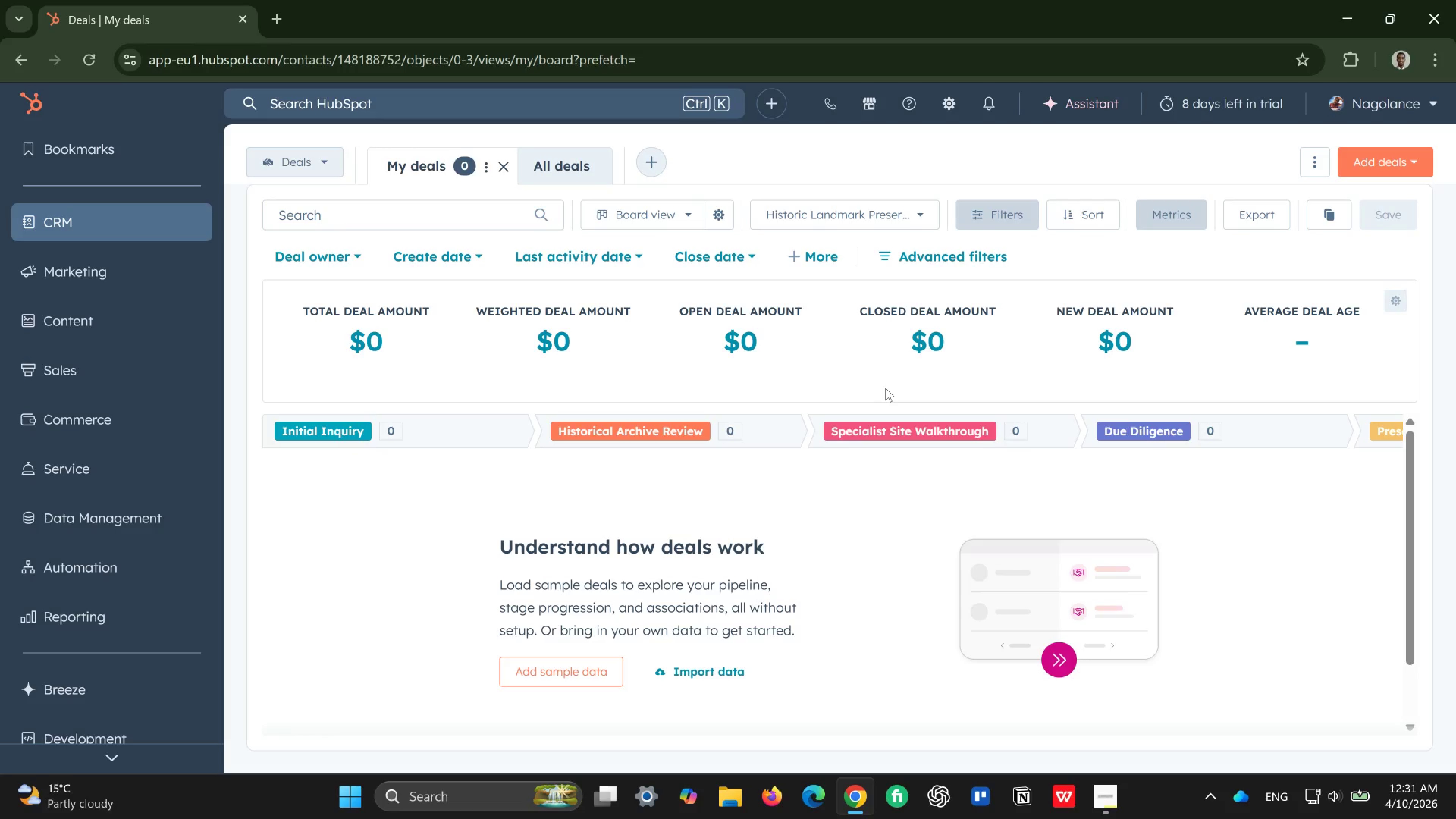 
wait(22.78)
 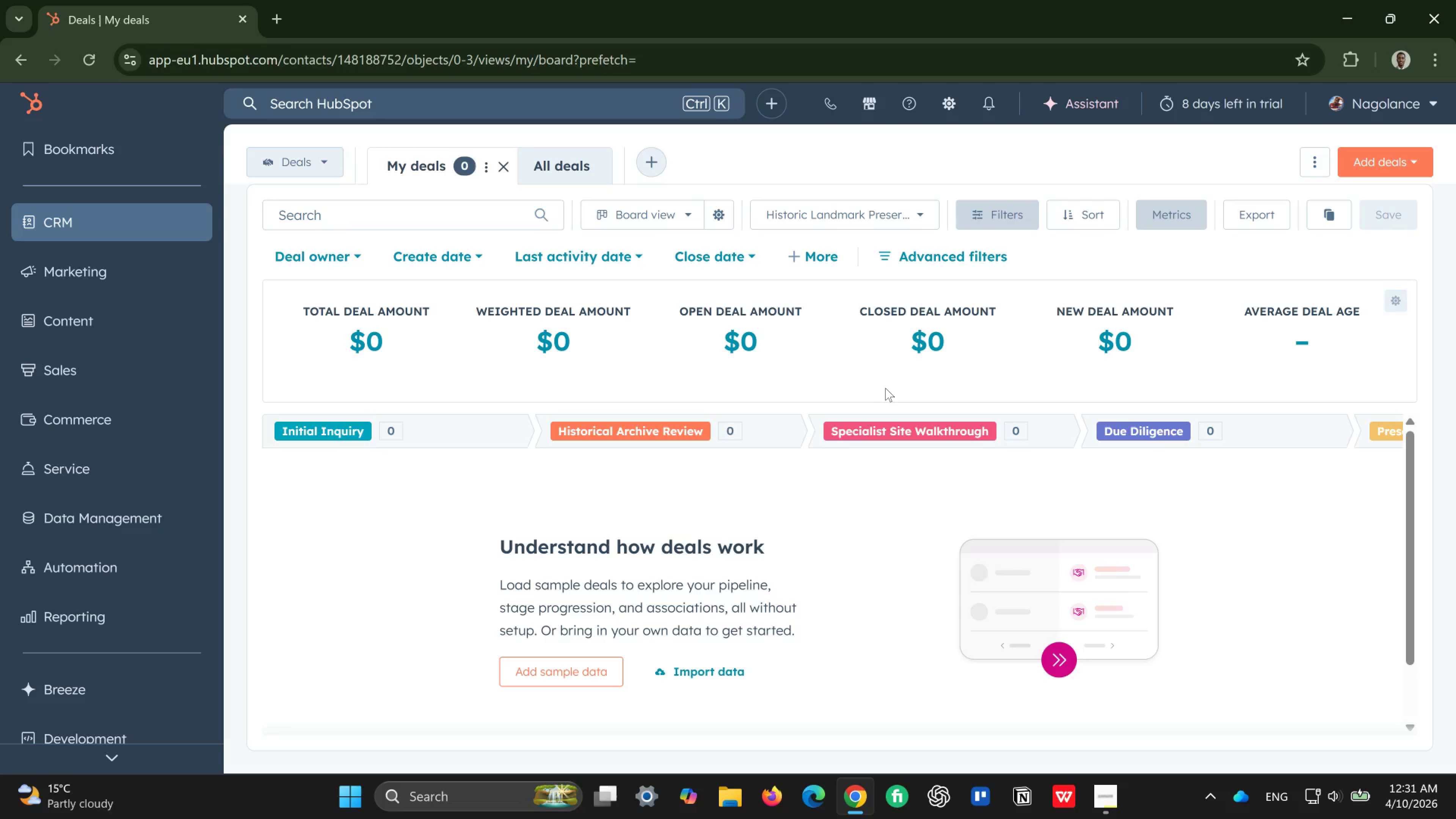 
left_click([1376, 166])
 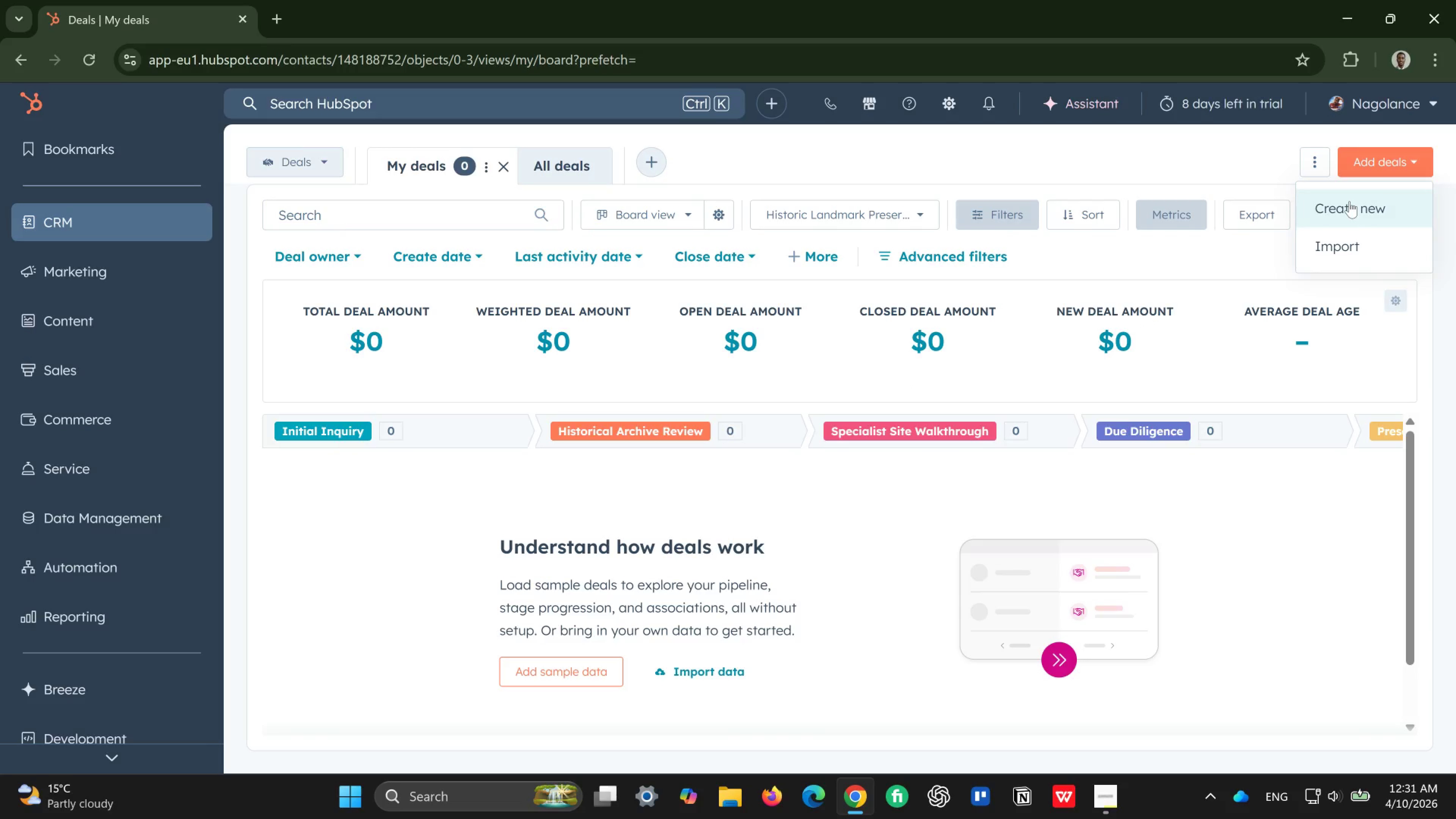 
left_click([1349, 201])
 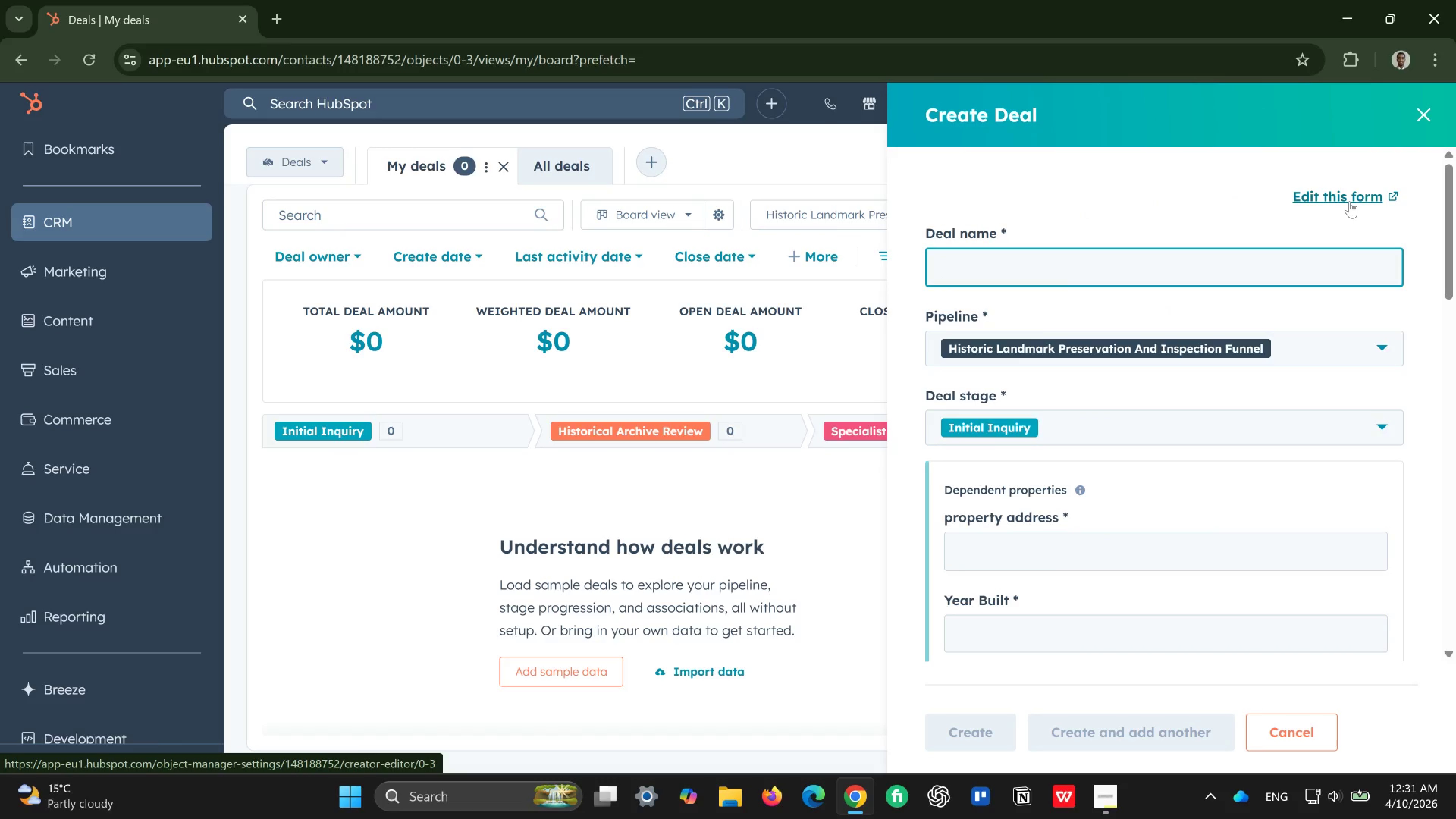 
wait(5.89)
 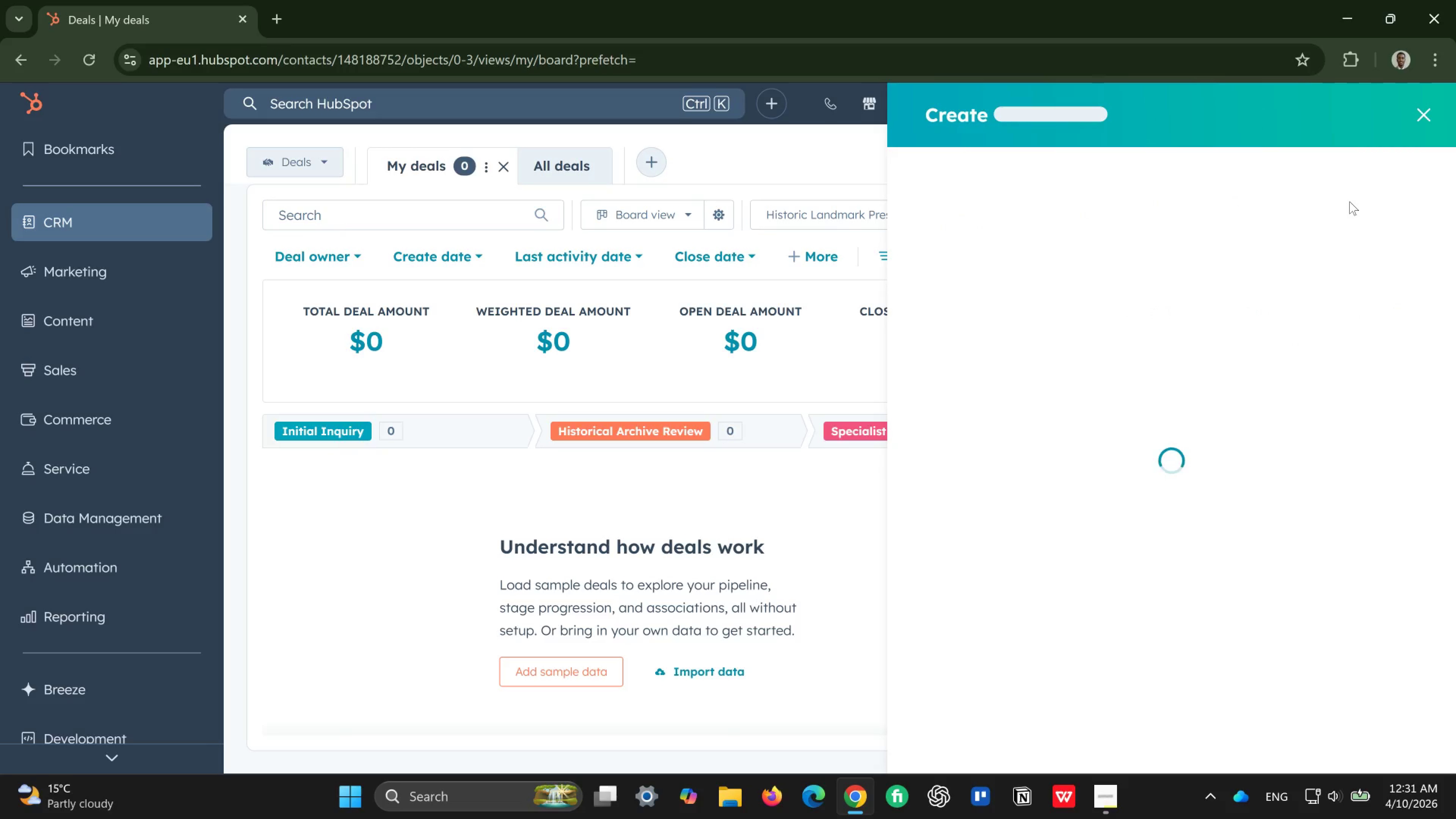 
type(Whit)
 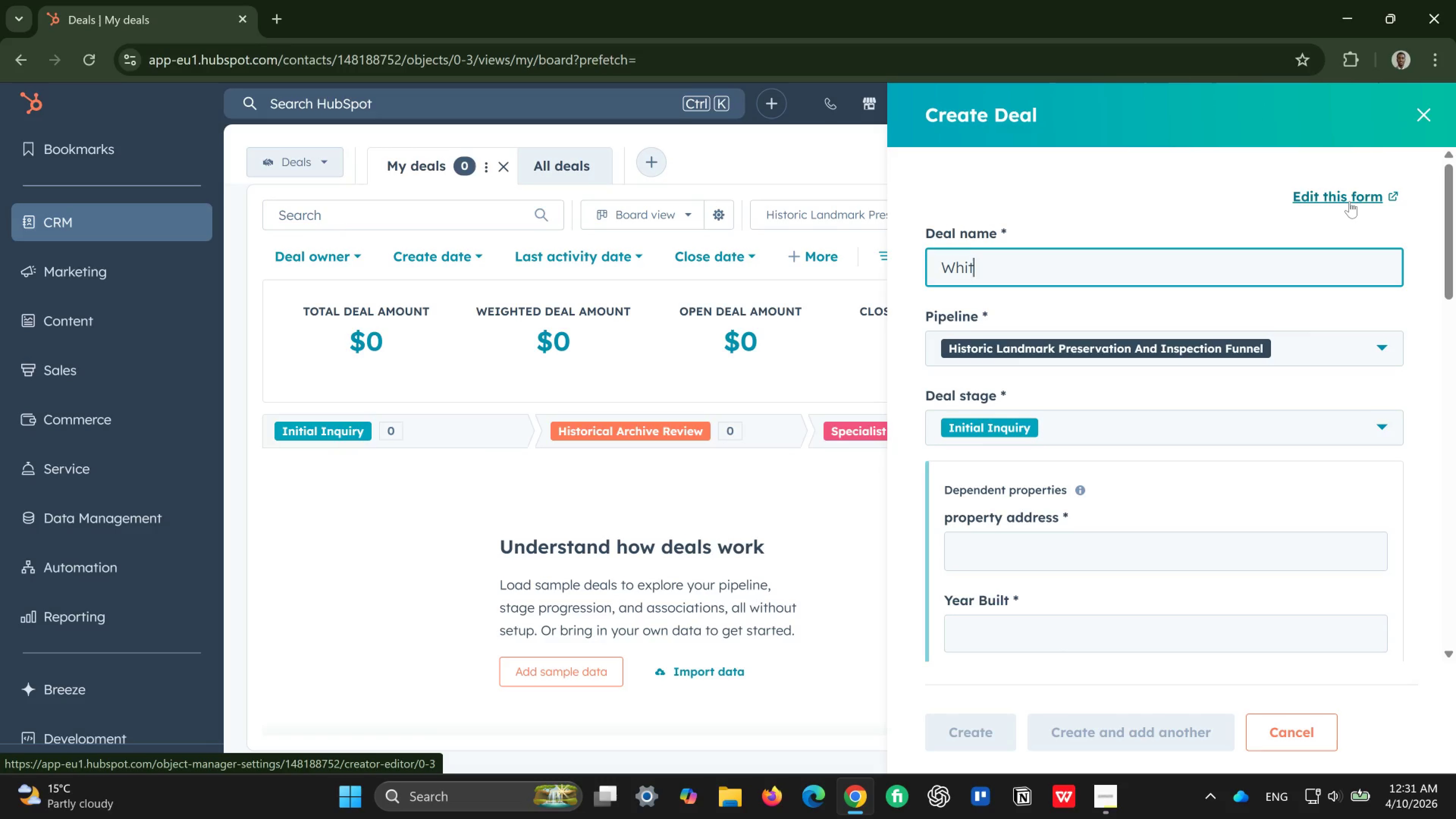 
type(moe)
key(Backspace)
type(re House Legacy Assessment)
 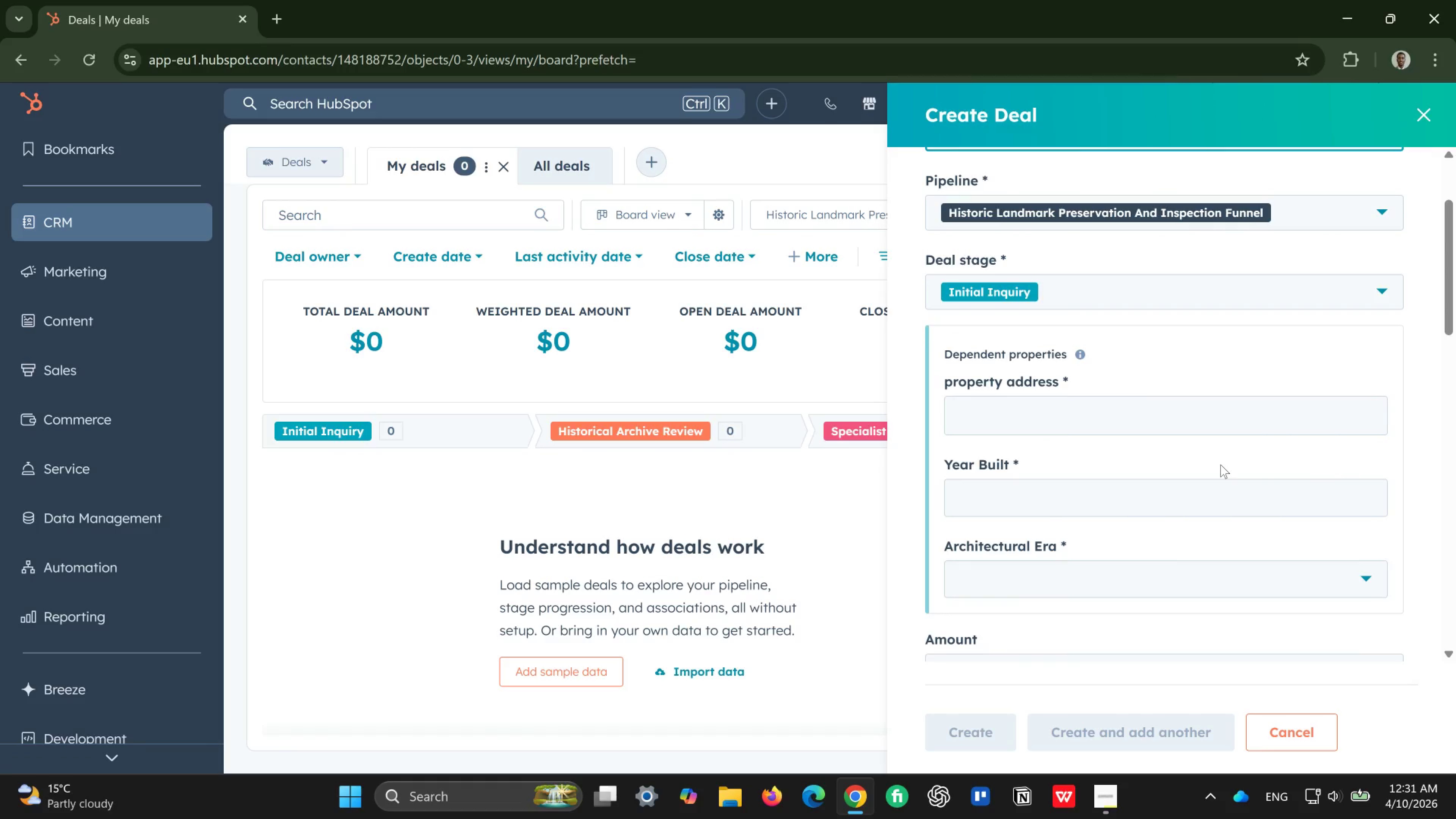 
left_click([1220, 419])
 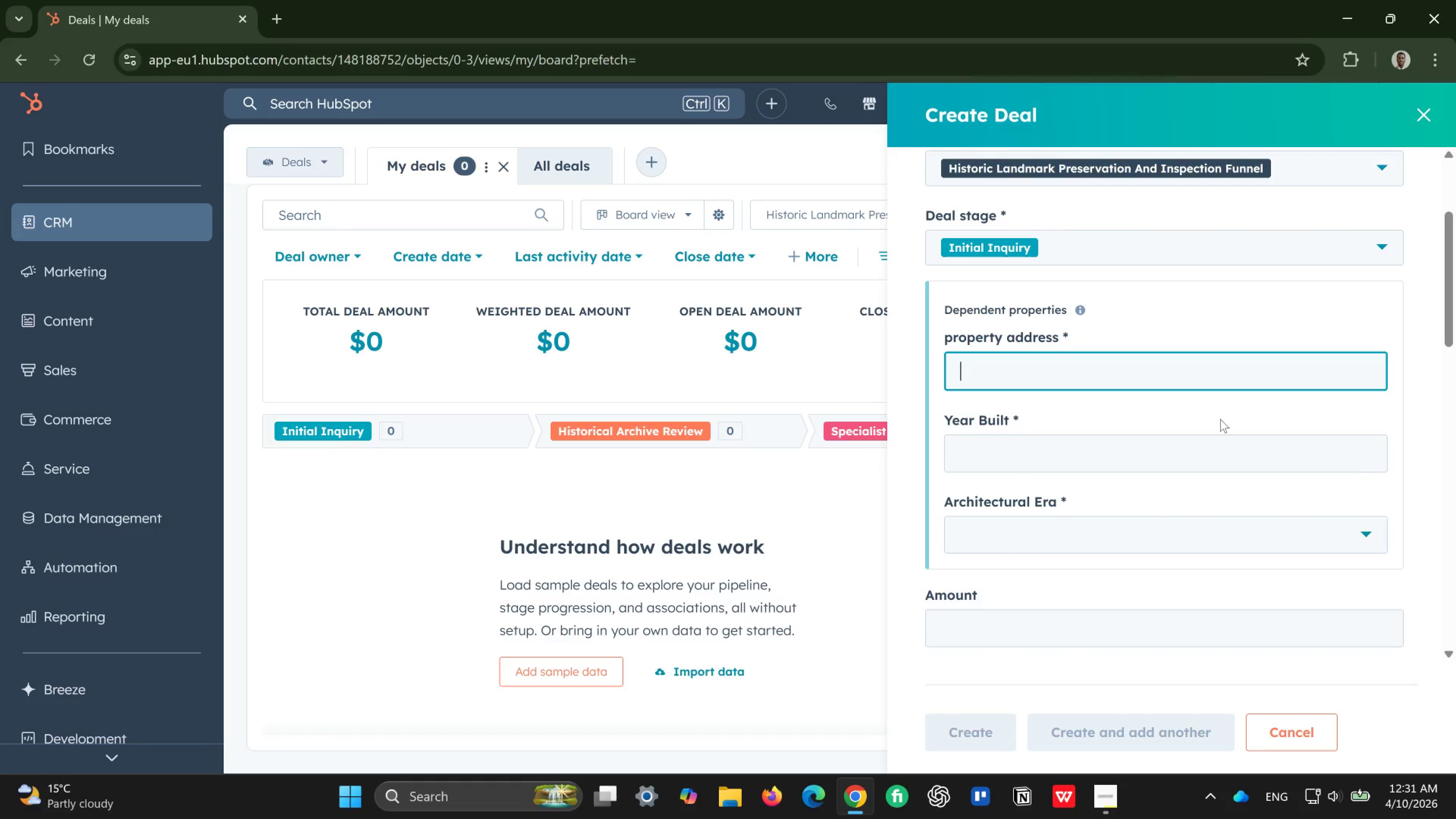 
type(14 chest)
 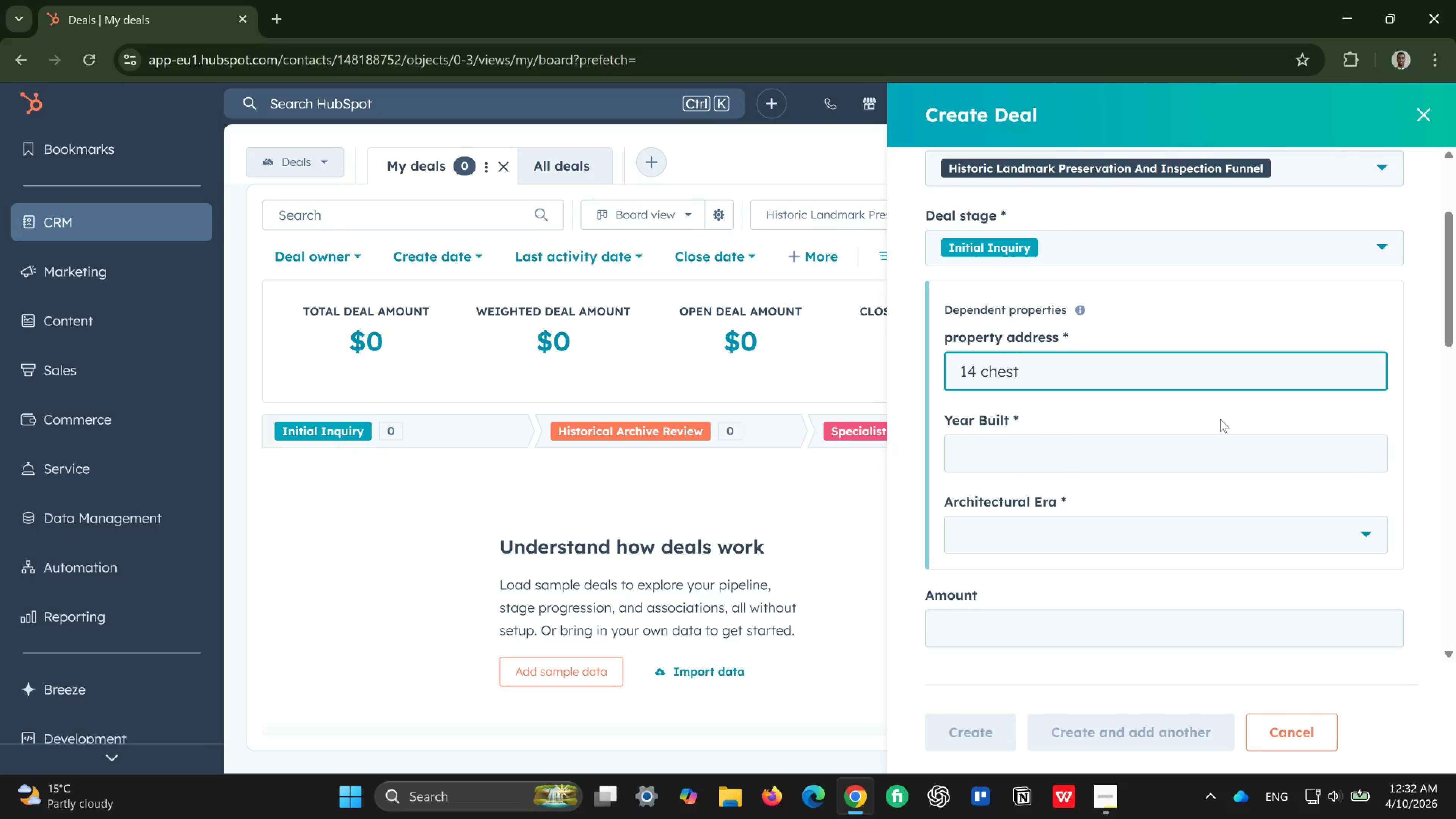 
type(nut street, )
 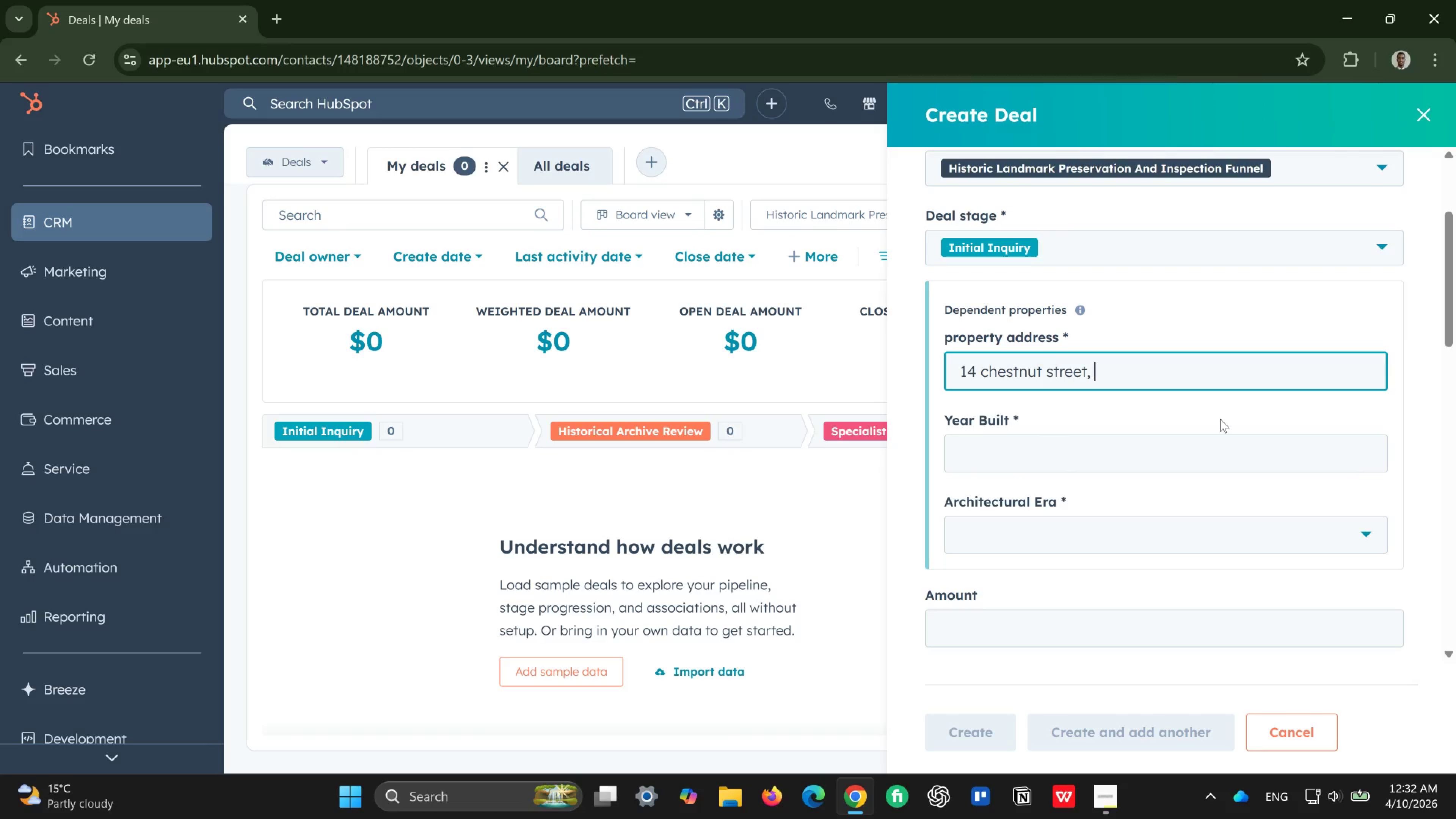 
wait(49.56)
 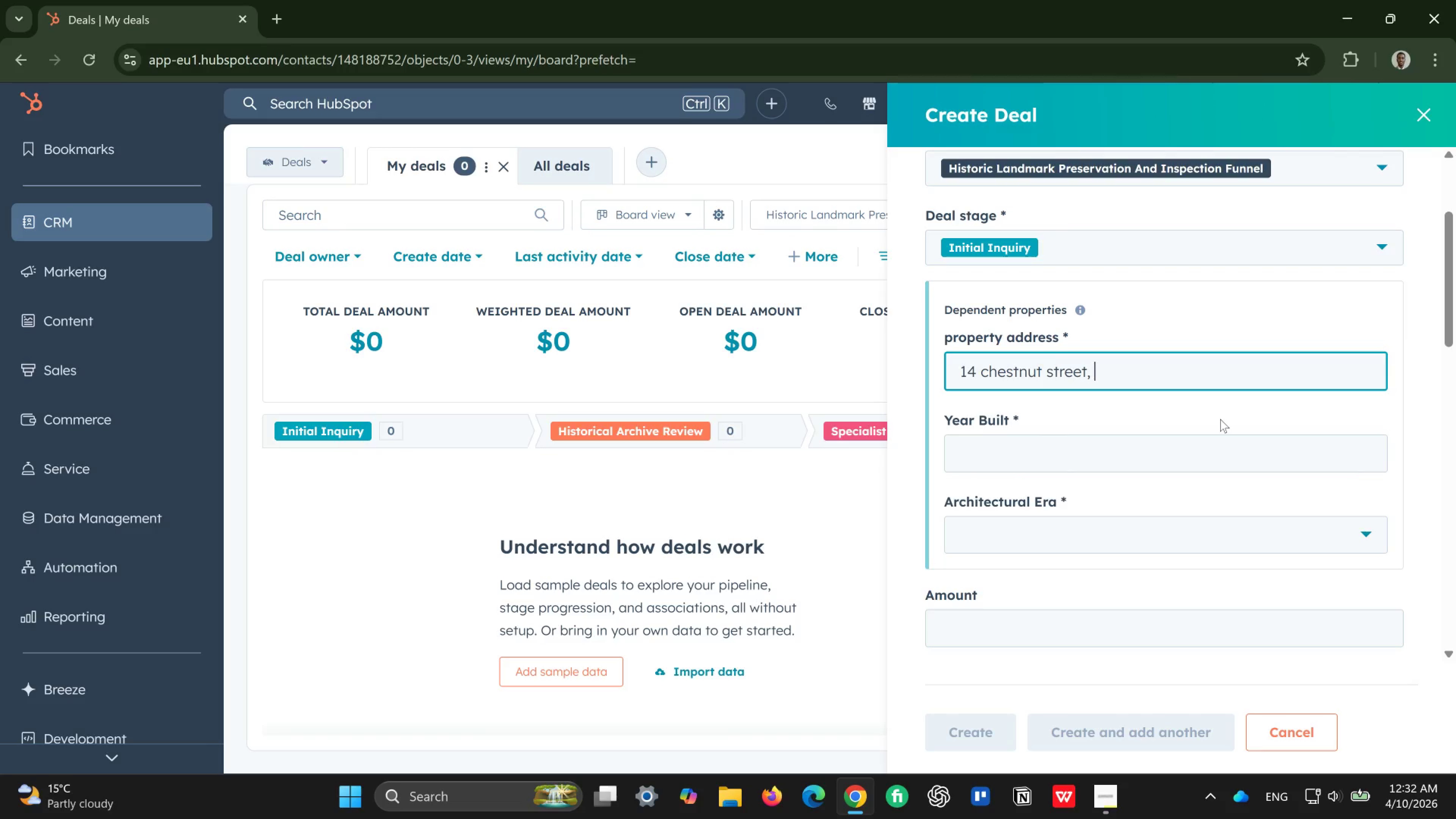 
type(Salem )
key(Backspace)
type(, MA)
 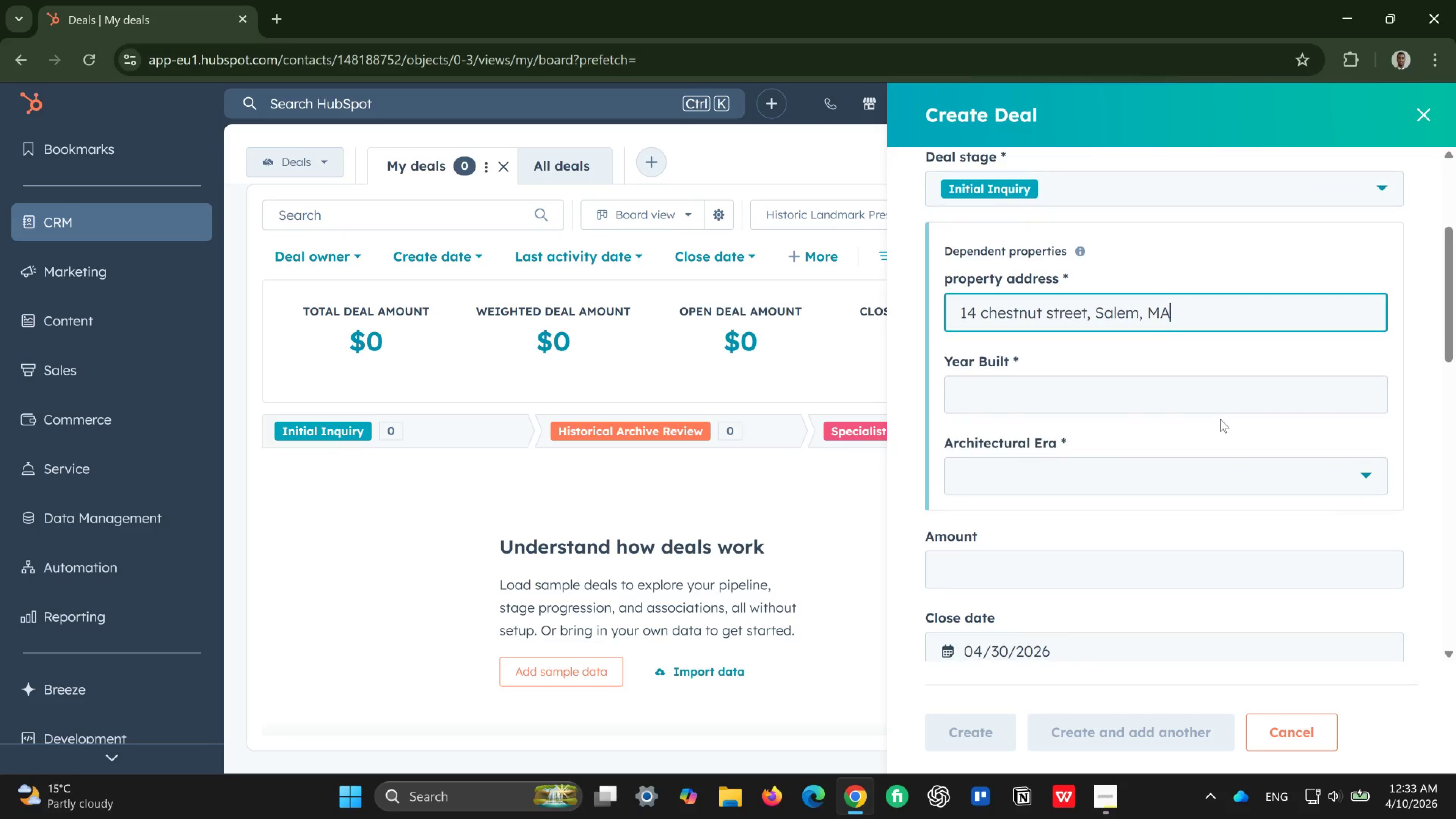 
left_click([1191, 403])
 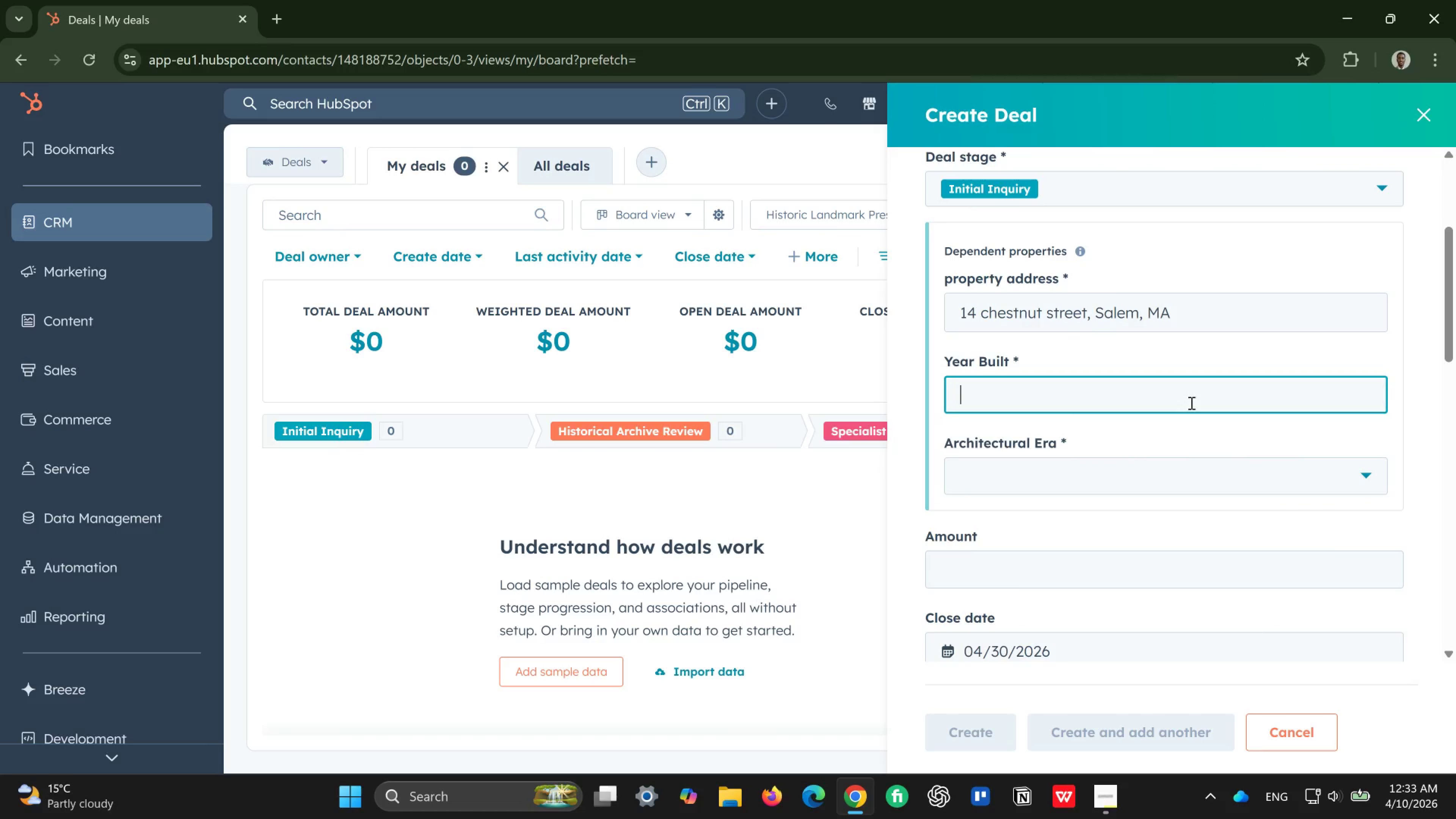 
type(18)
 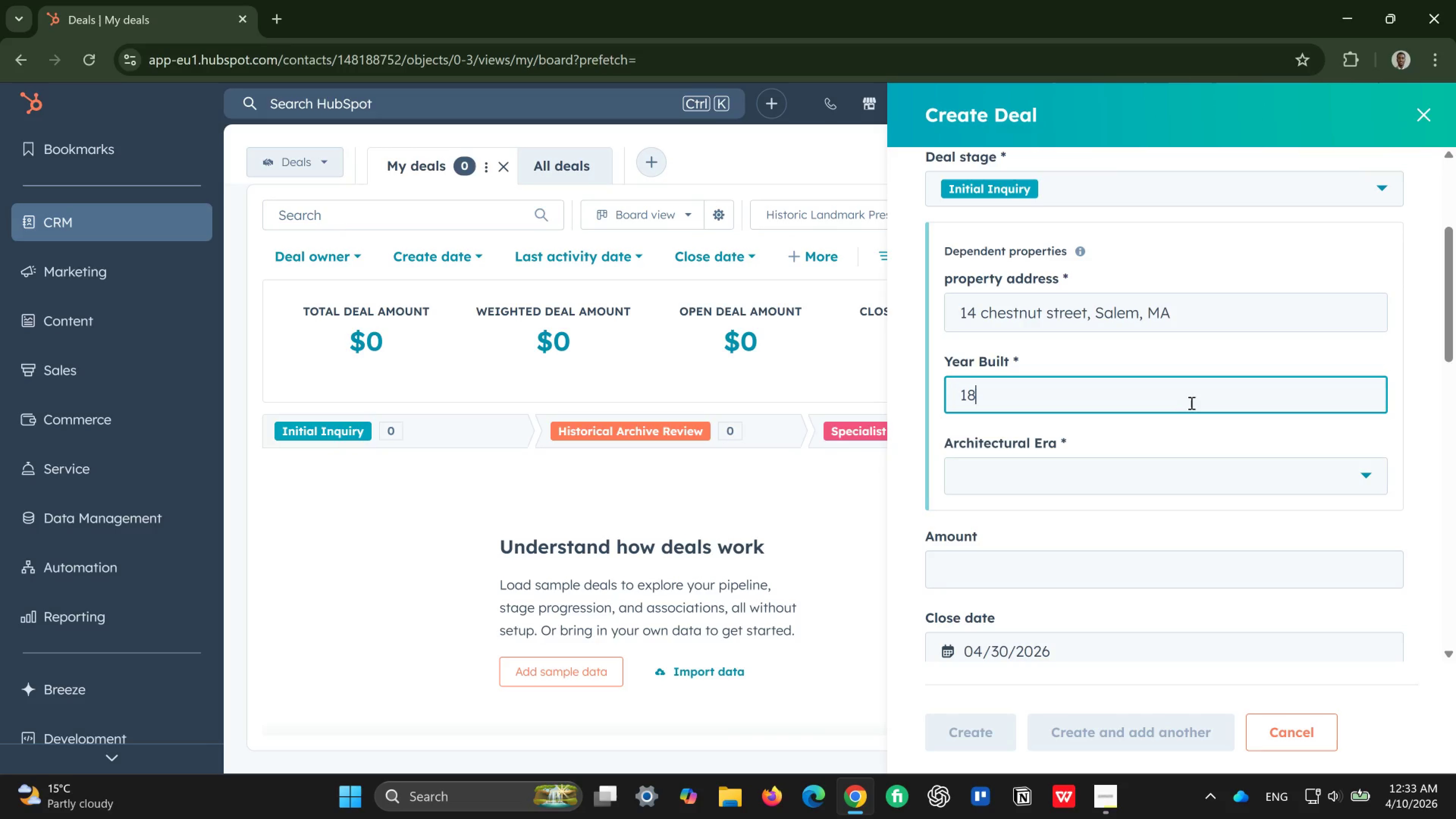 
type(92)
 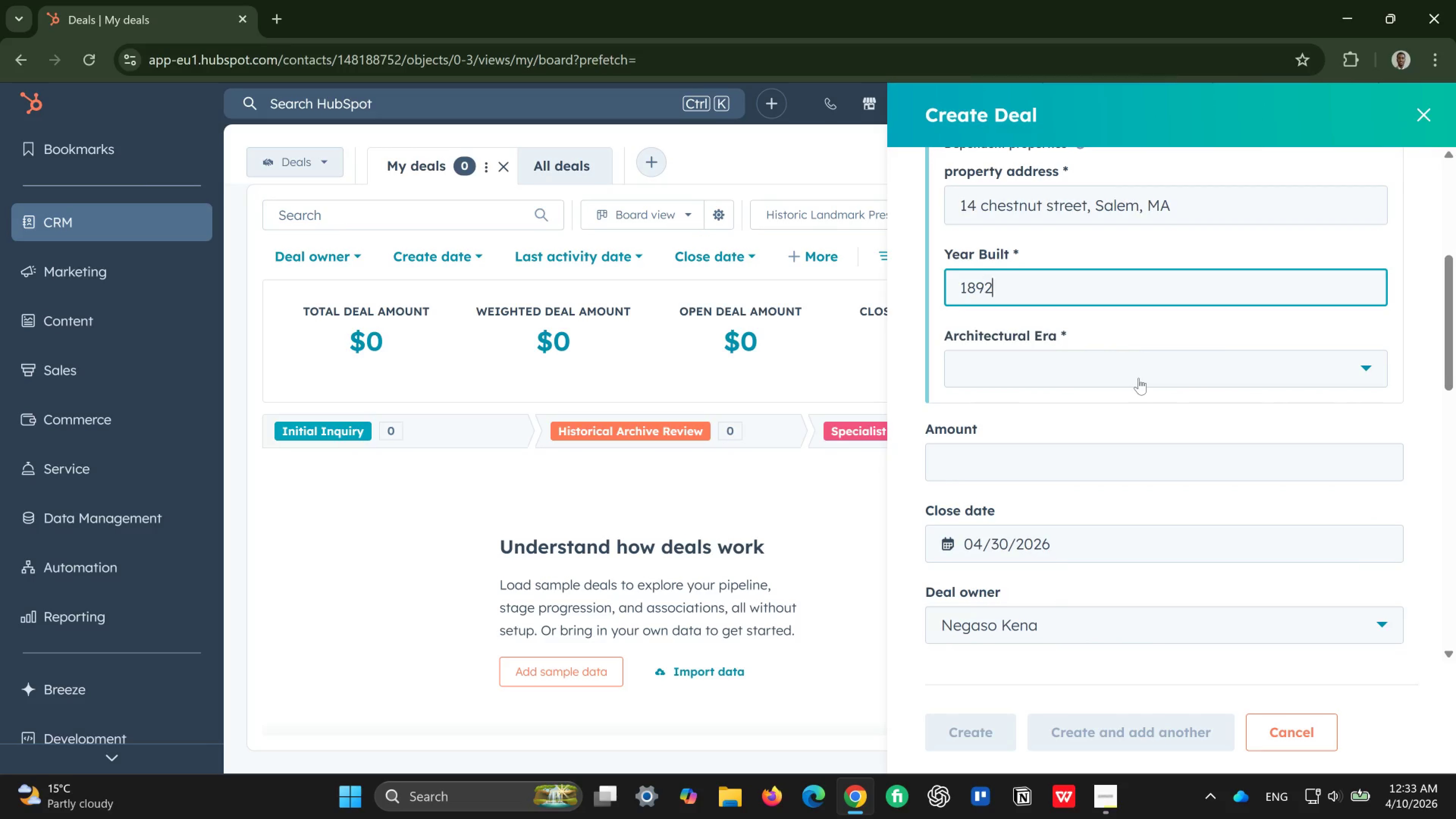 
wait(5.49)
 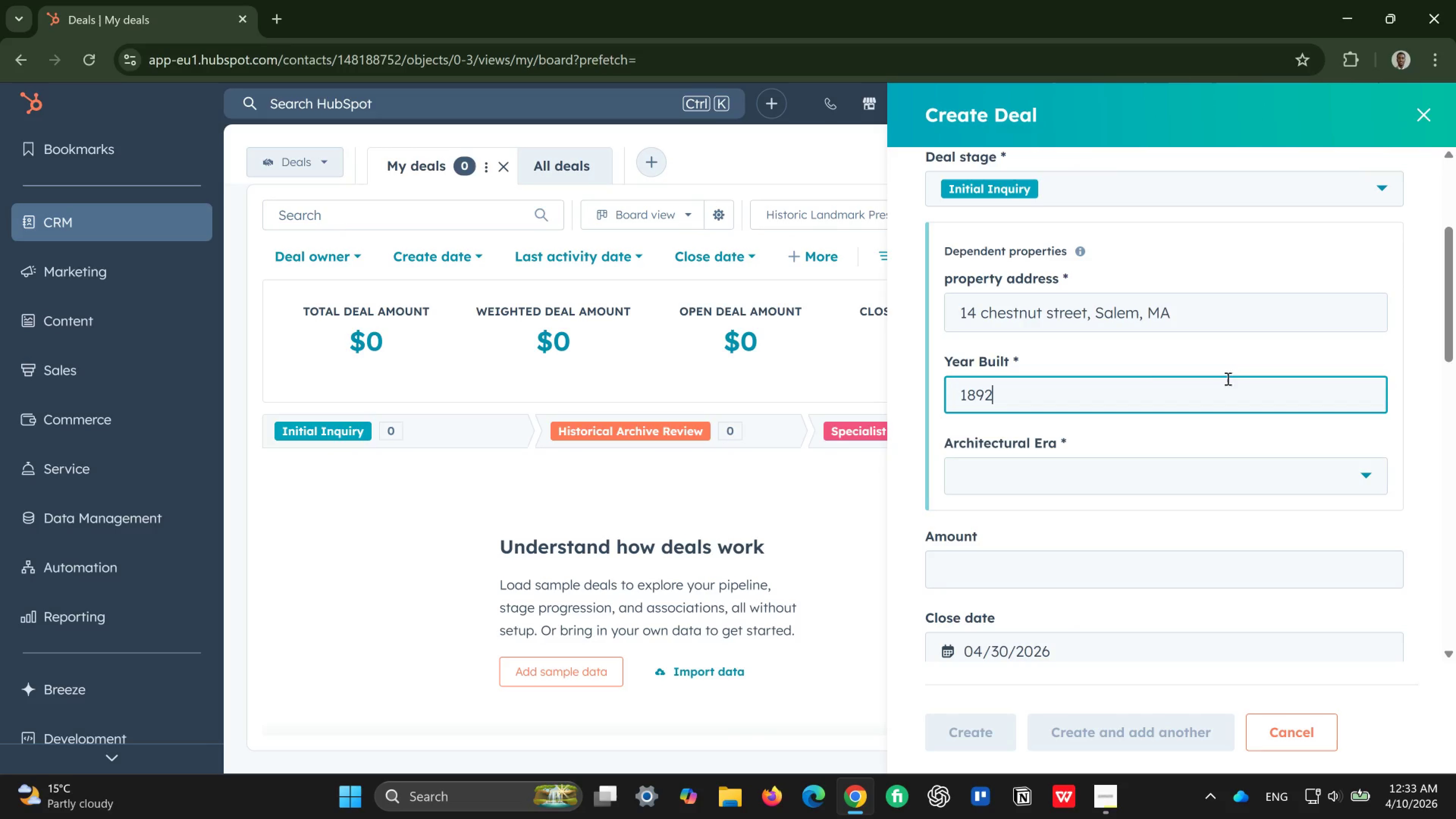 
left_click([1167, 364])
 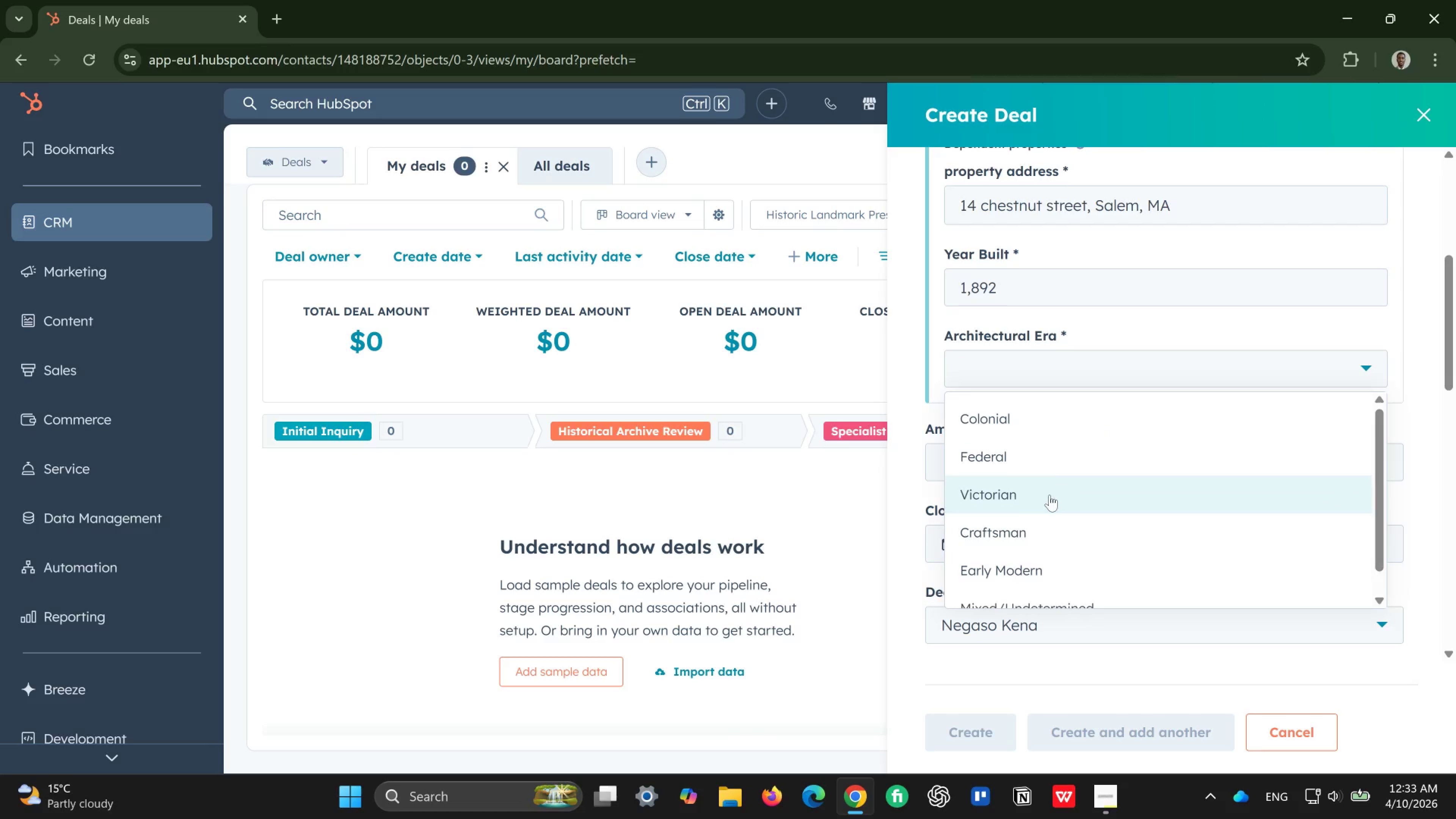 
left_click([1049, 495])
 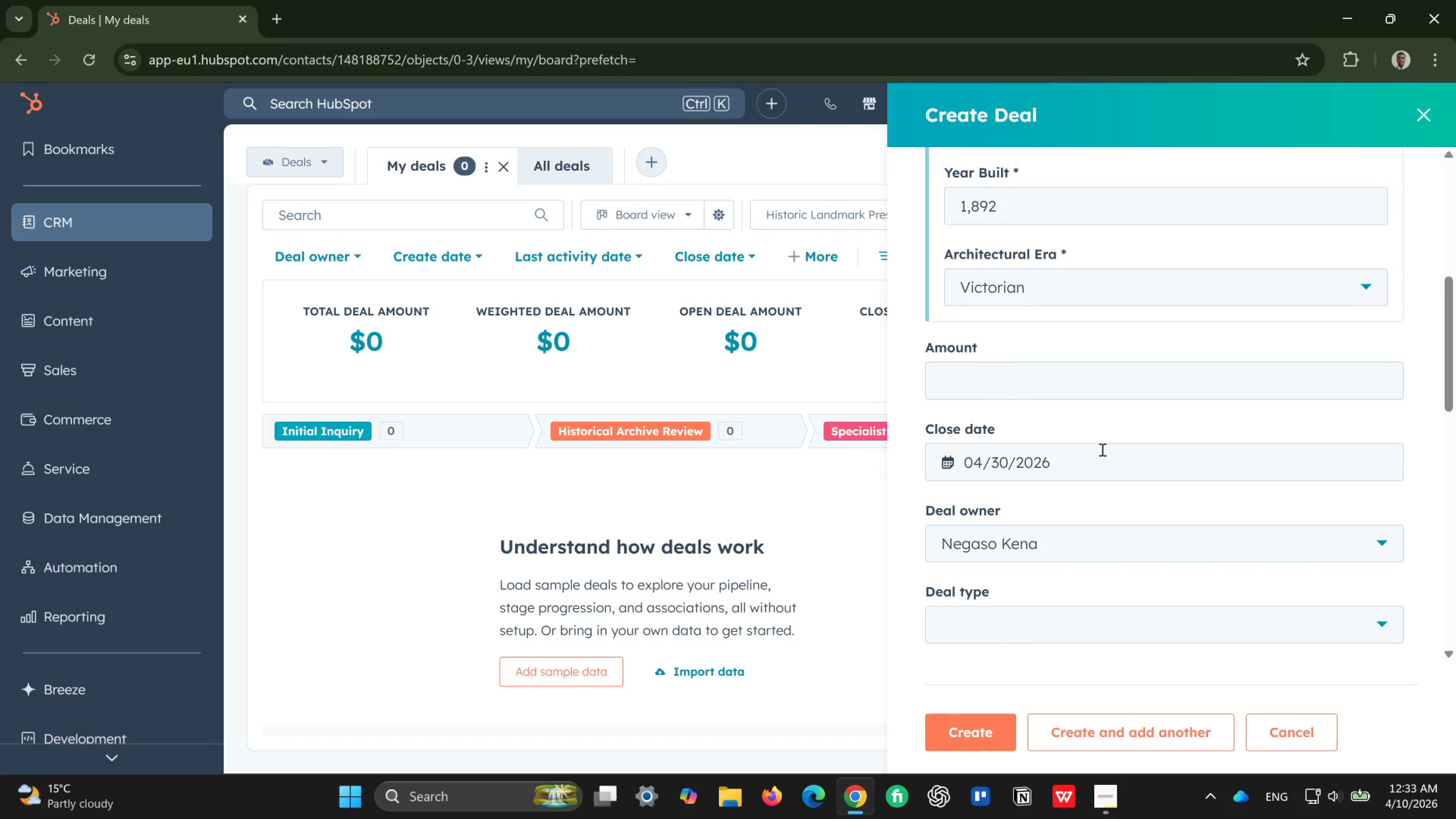 
wait(5.49)
 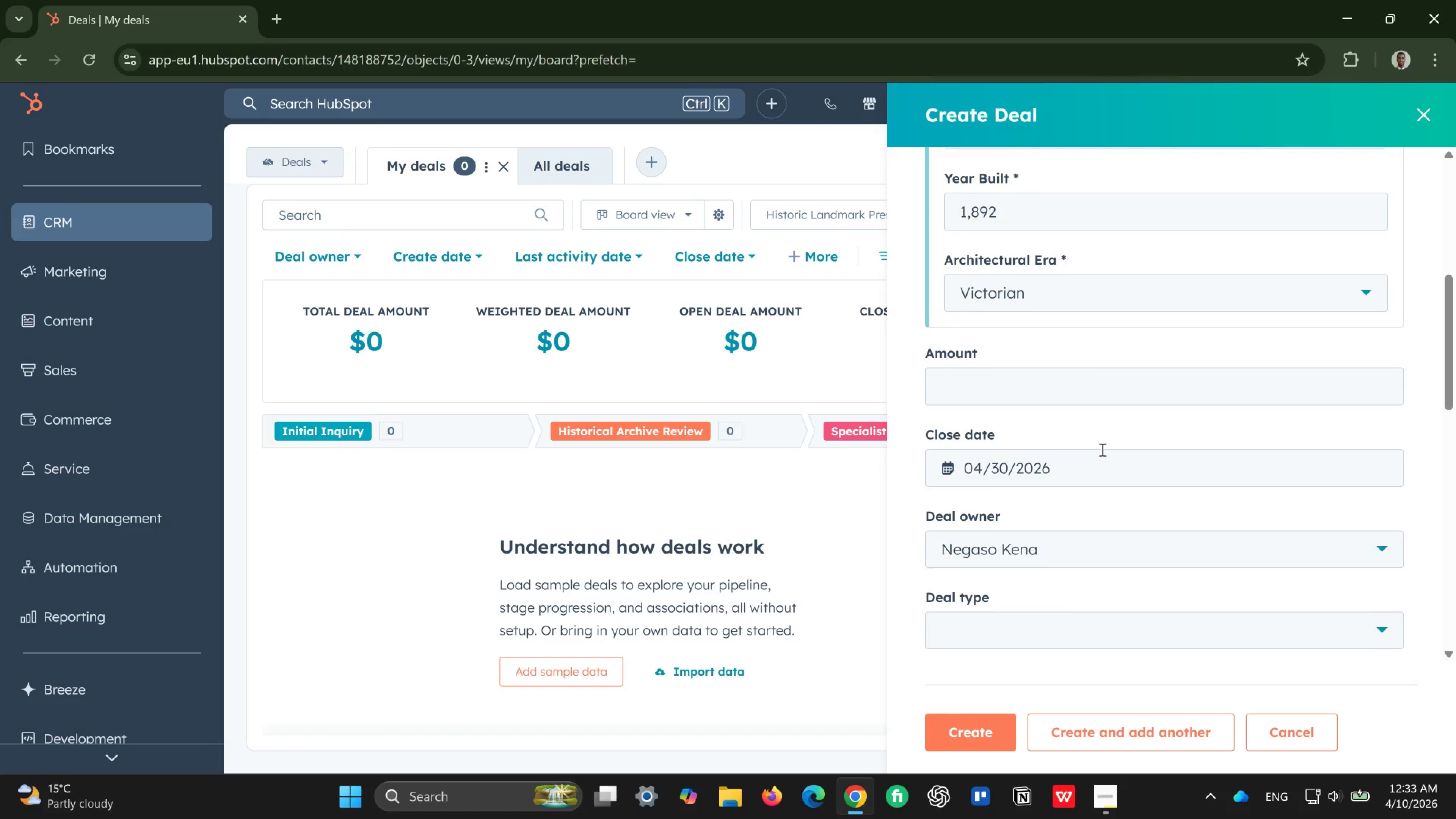 
left_click([1113, 383])
 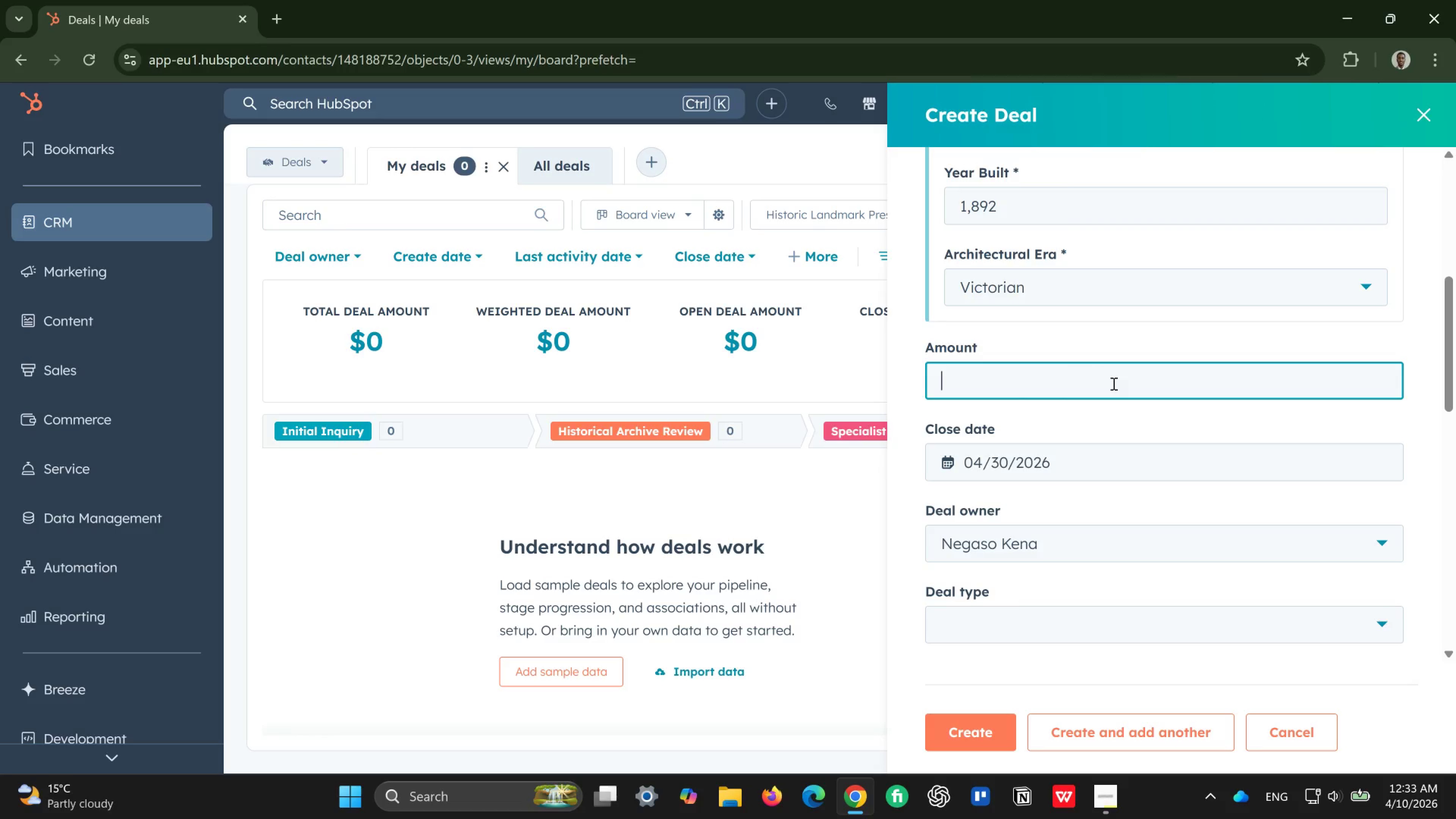 
type(185000)
 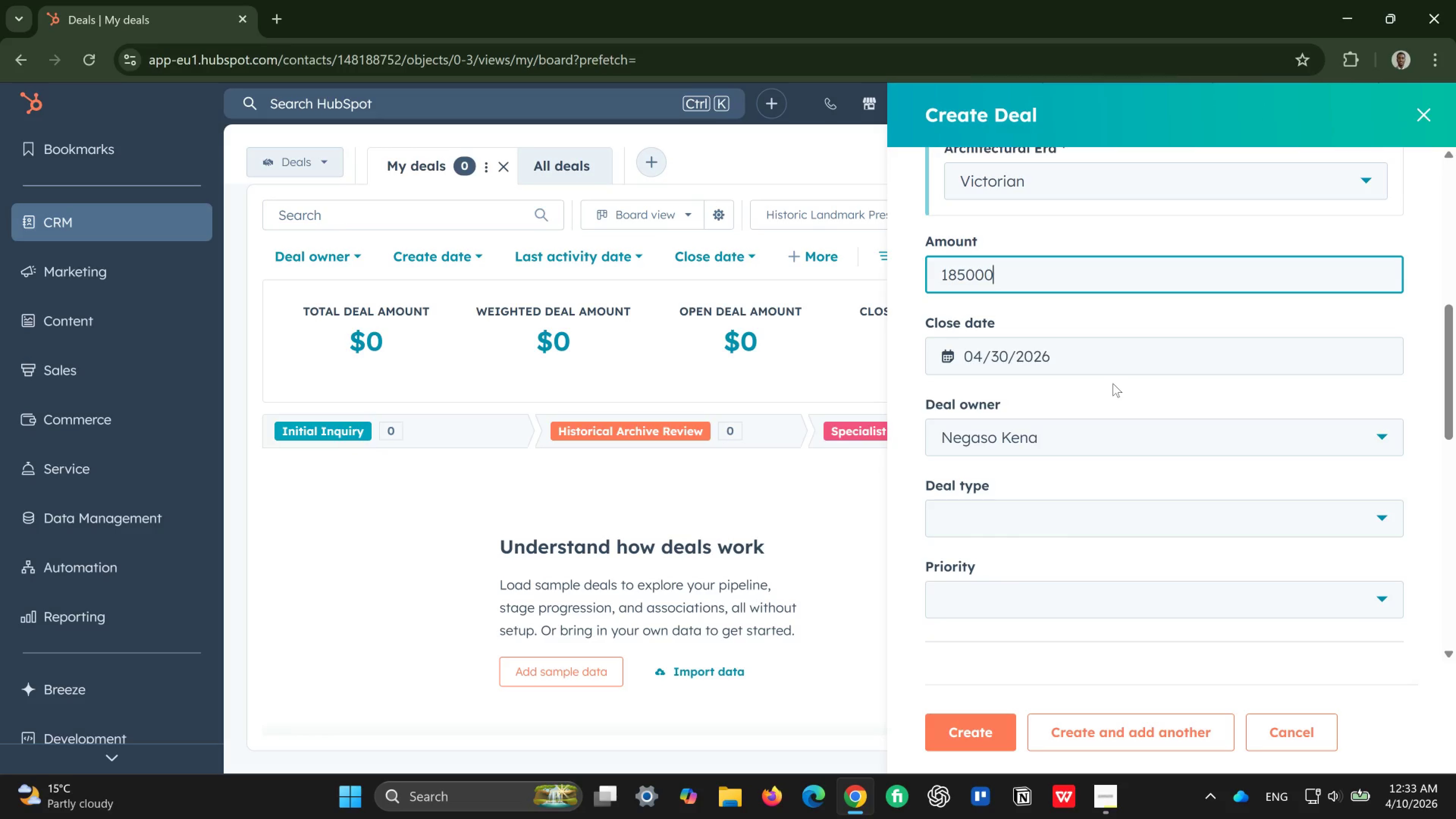 
wait(7.32)
 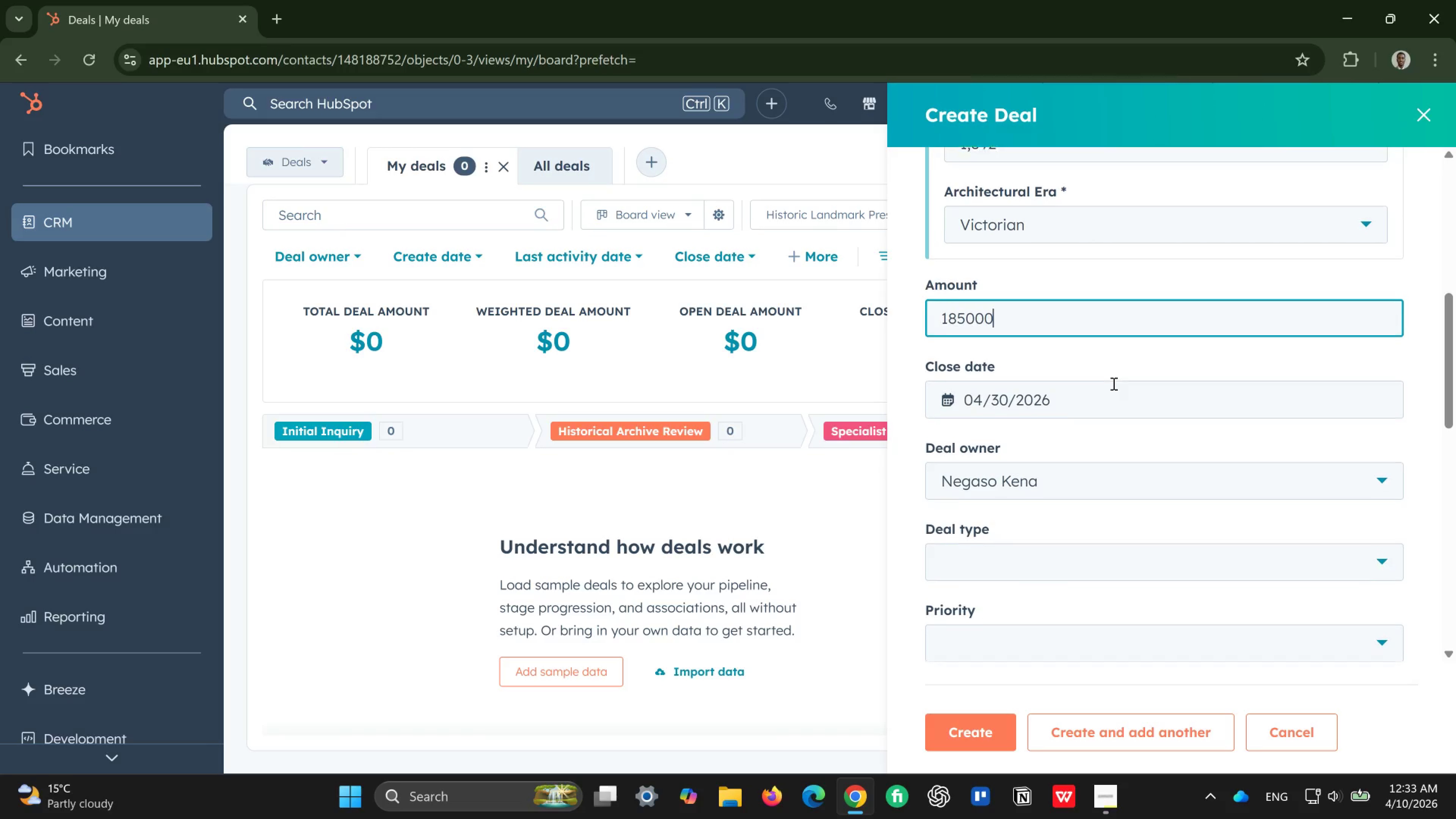 
left_click([1120, 347])
 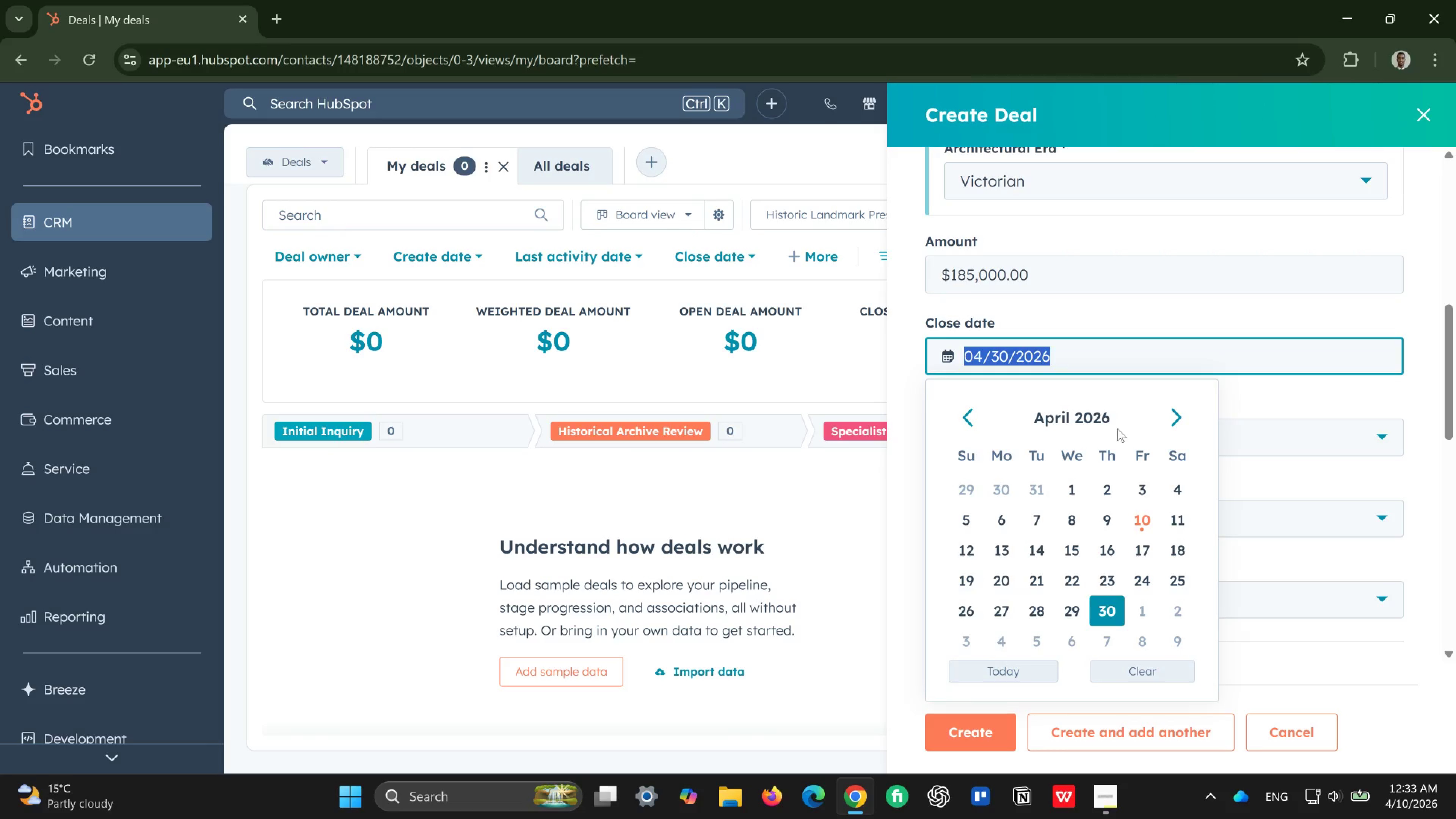 
wait(7.74)
 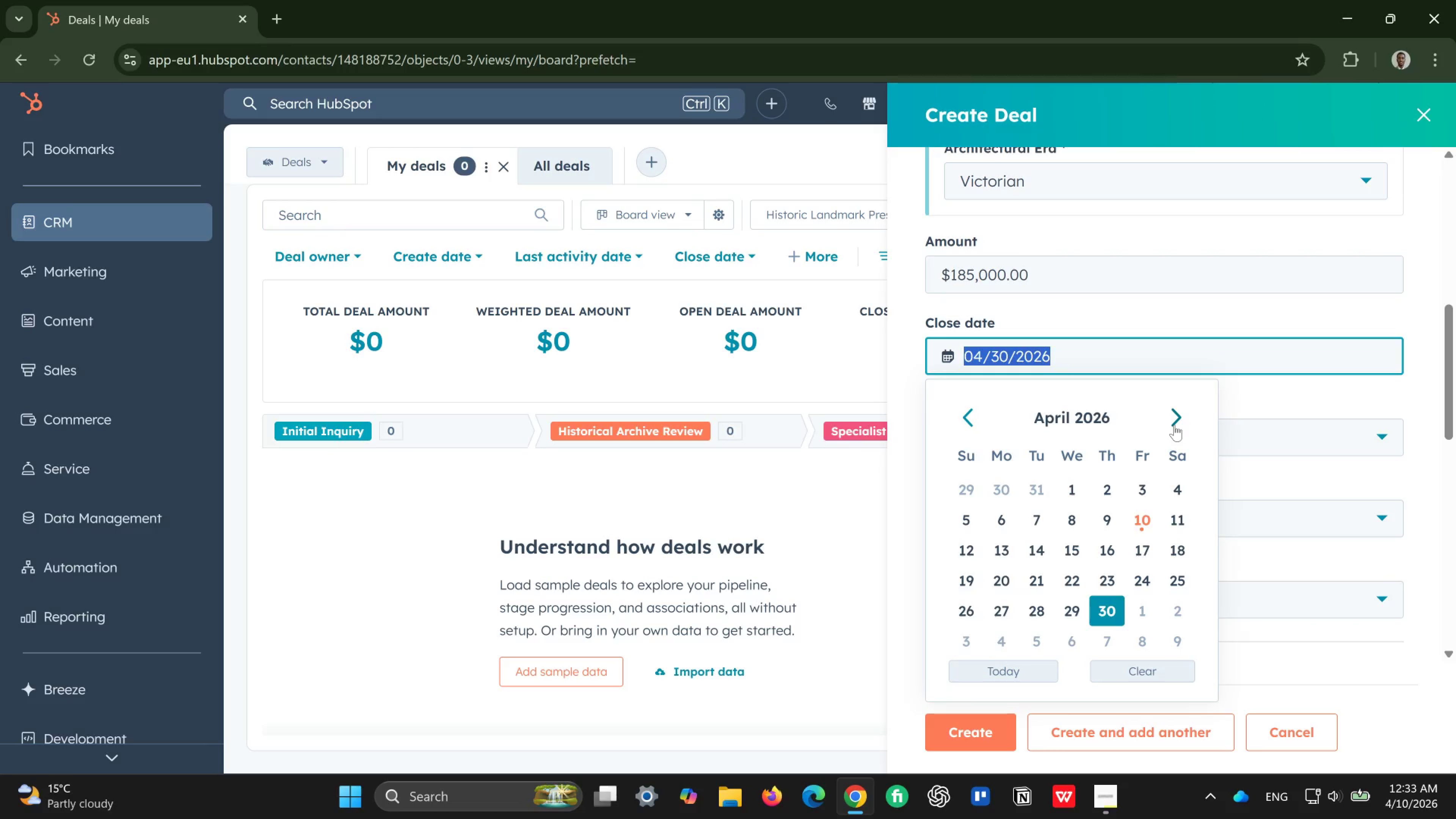 
left_click([1152, 513])
 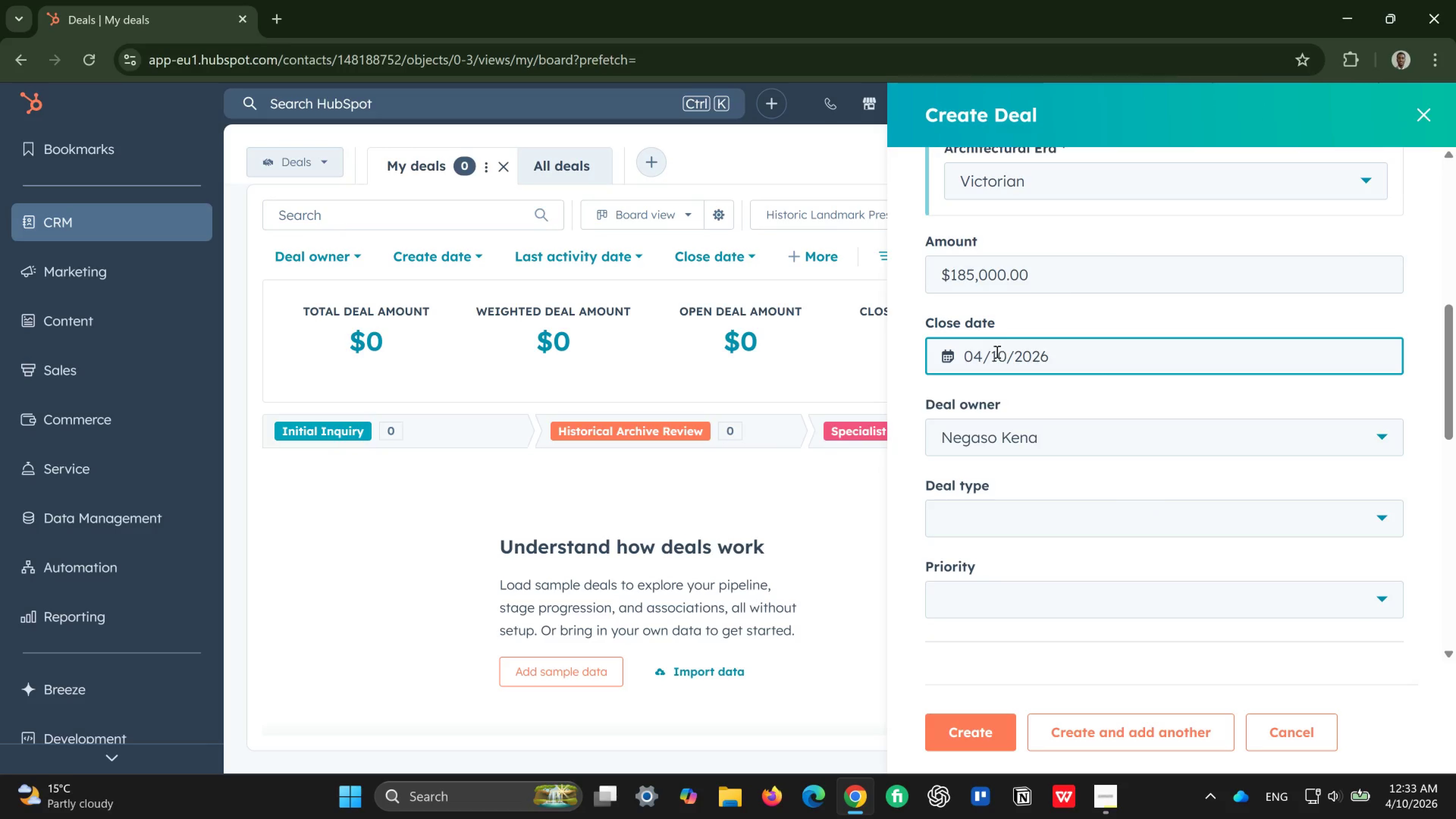 
left_click([985, 351])
 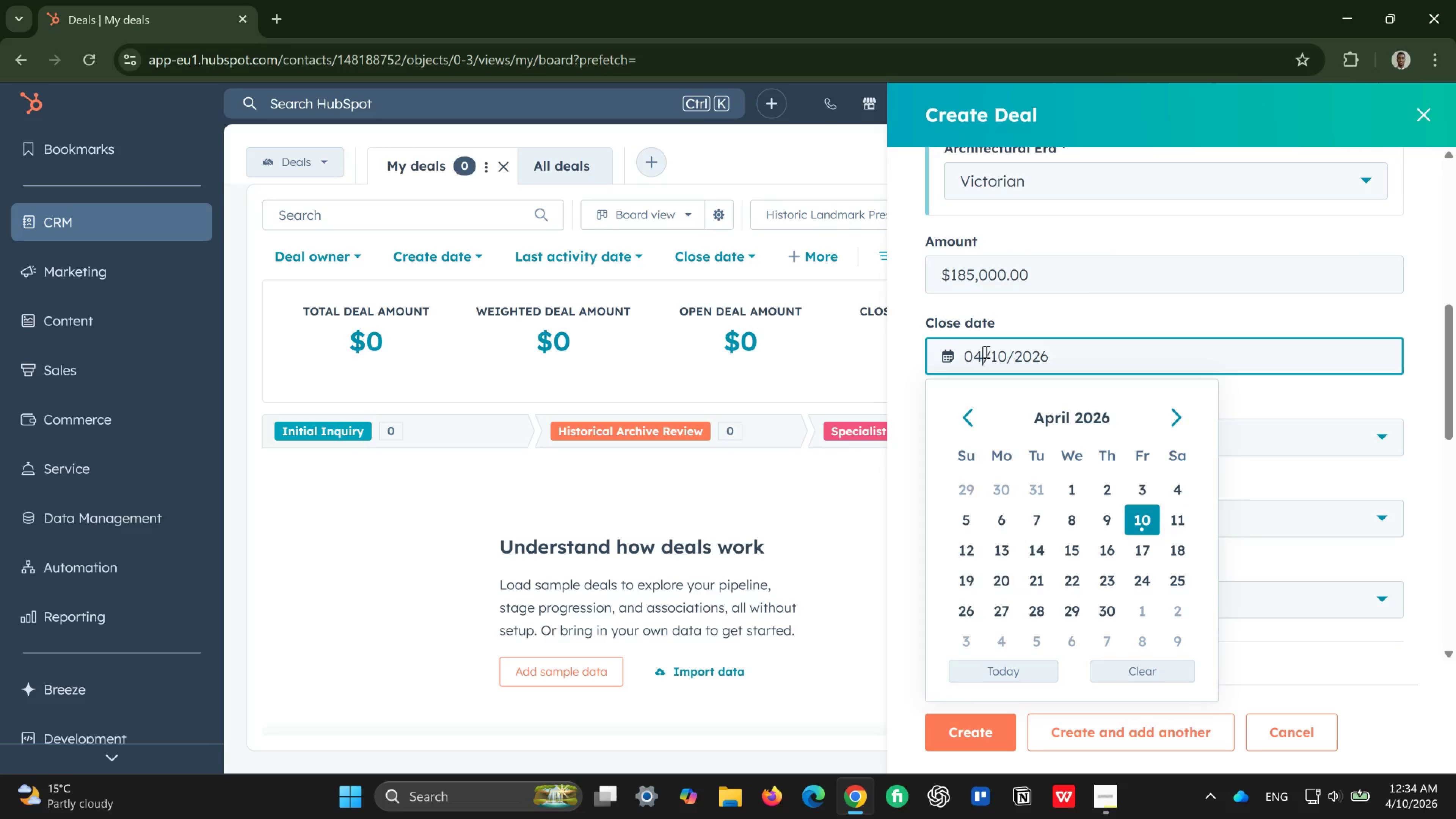 
wait(8.45)
 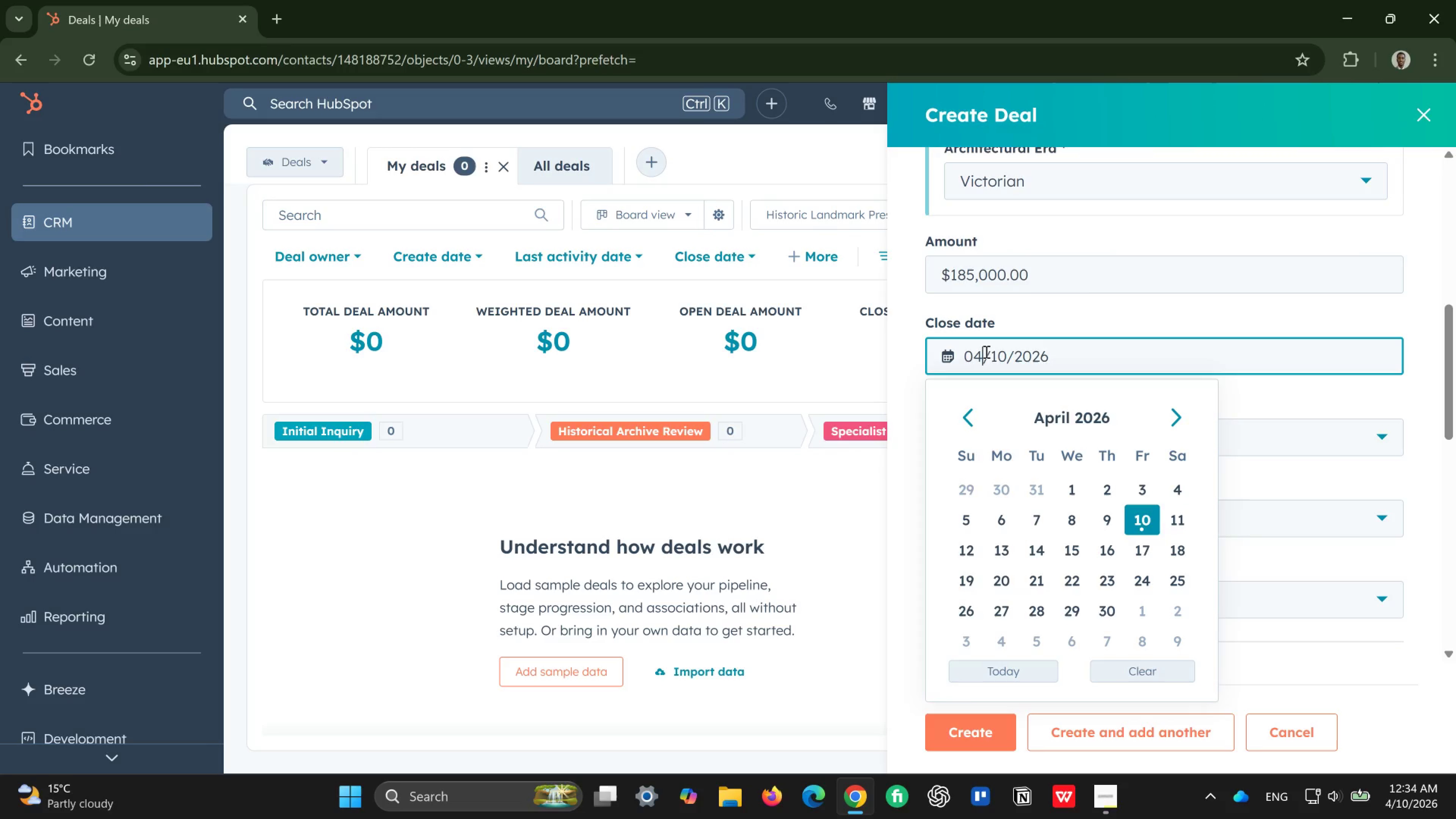 
key(Backspace)
 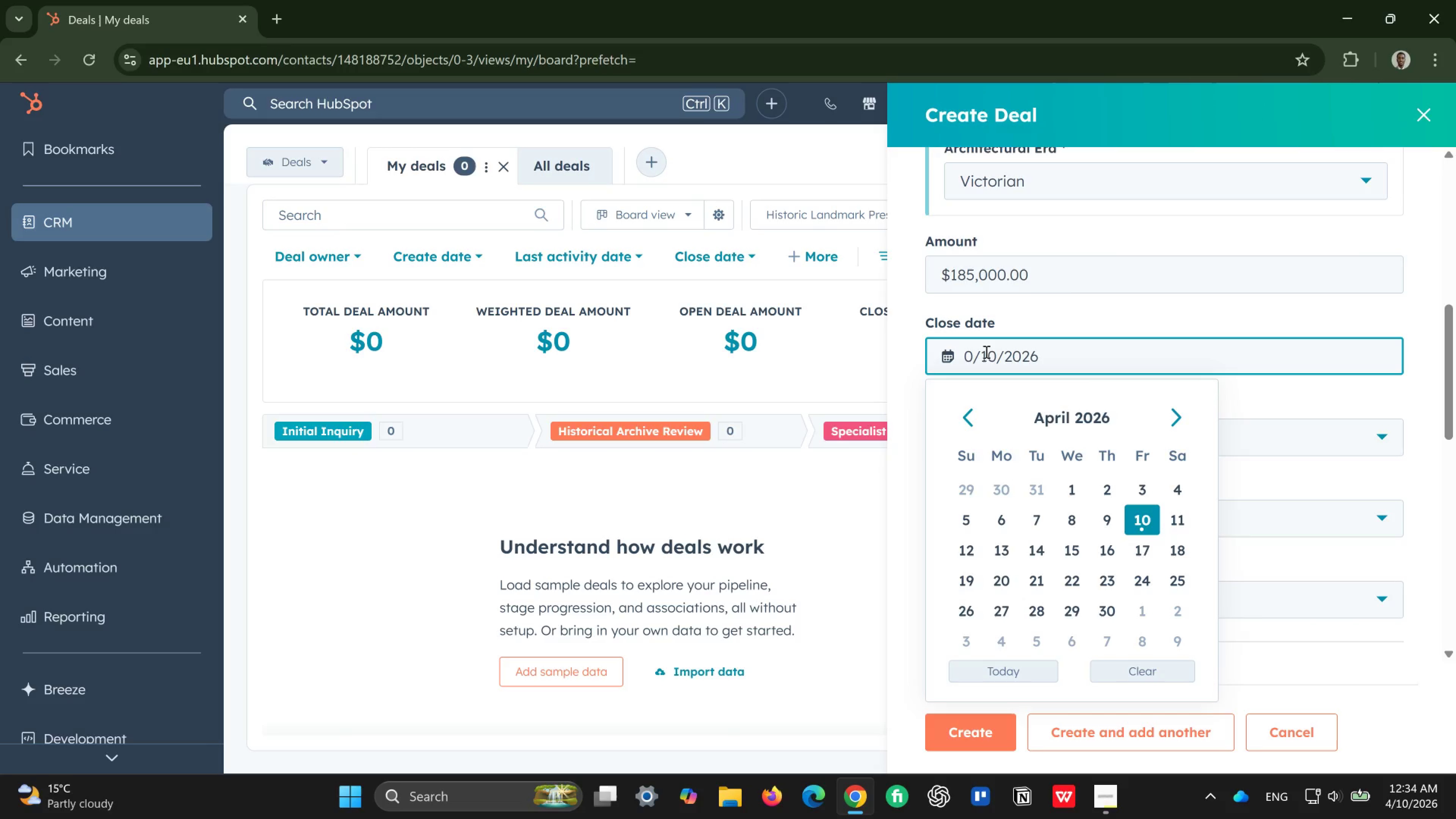 
key(Backspace)
 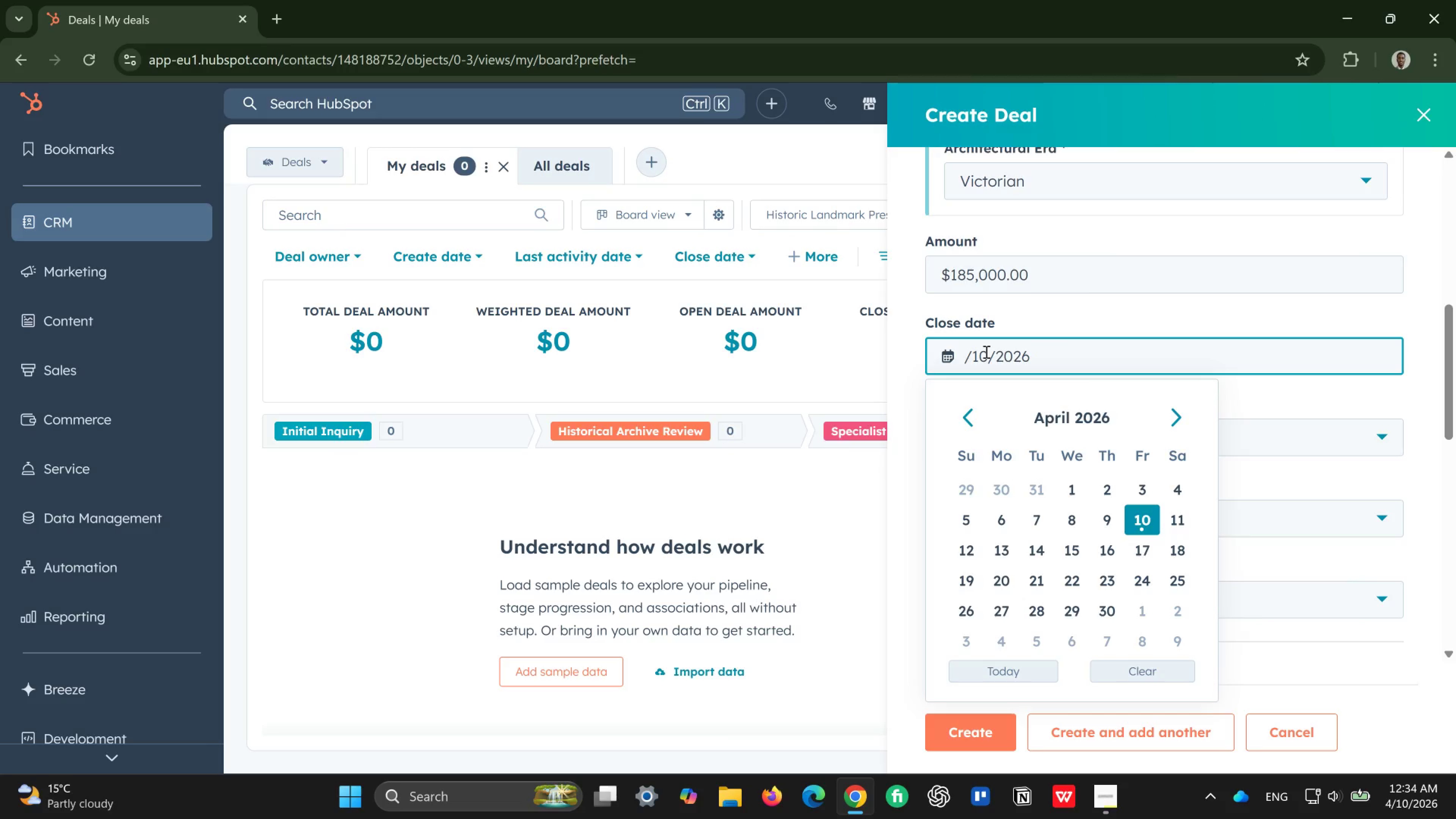 
type(30)
 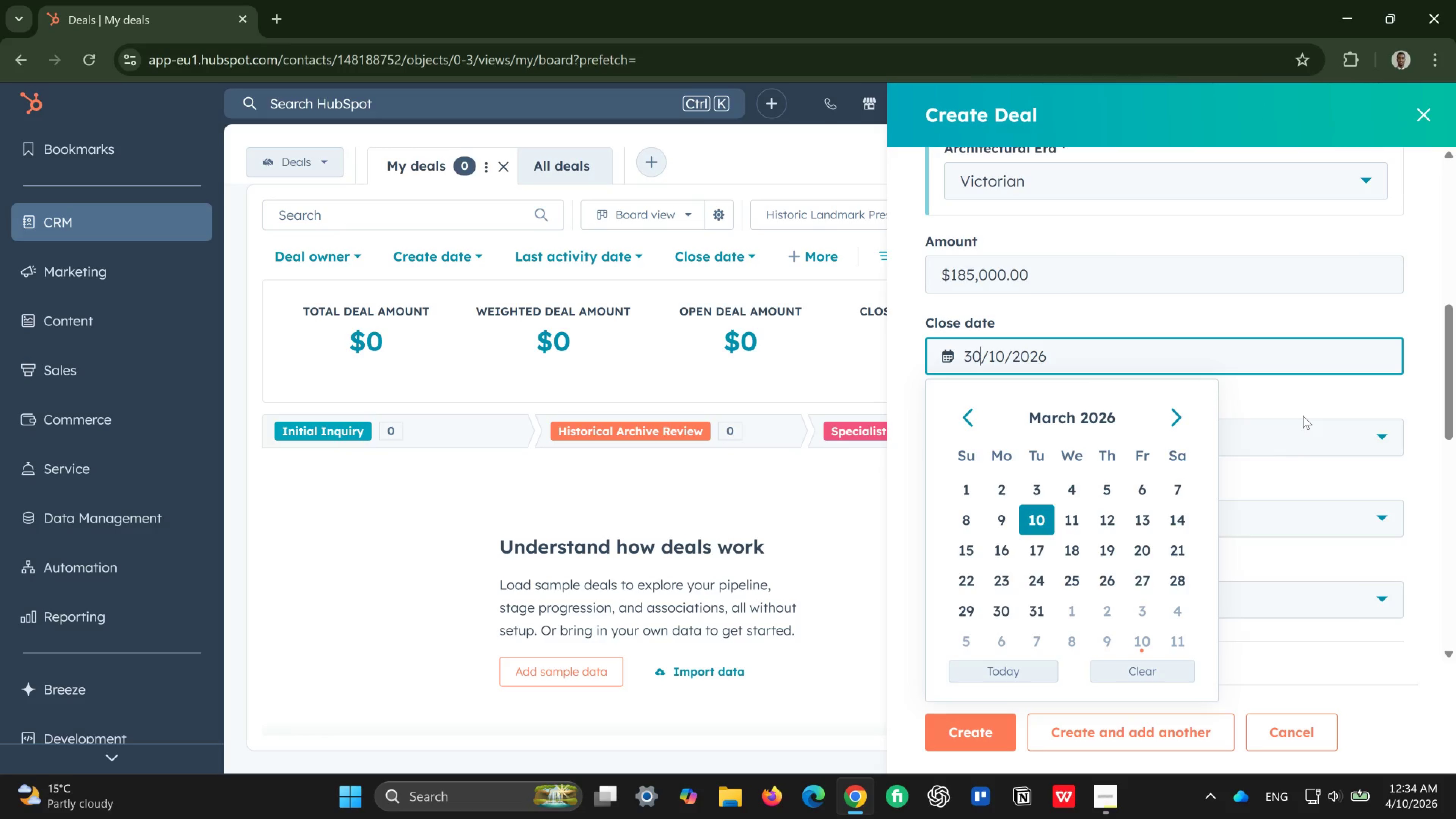 
wait(7.1)
 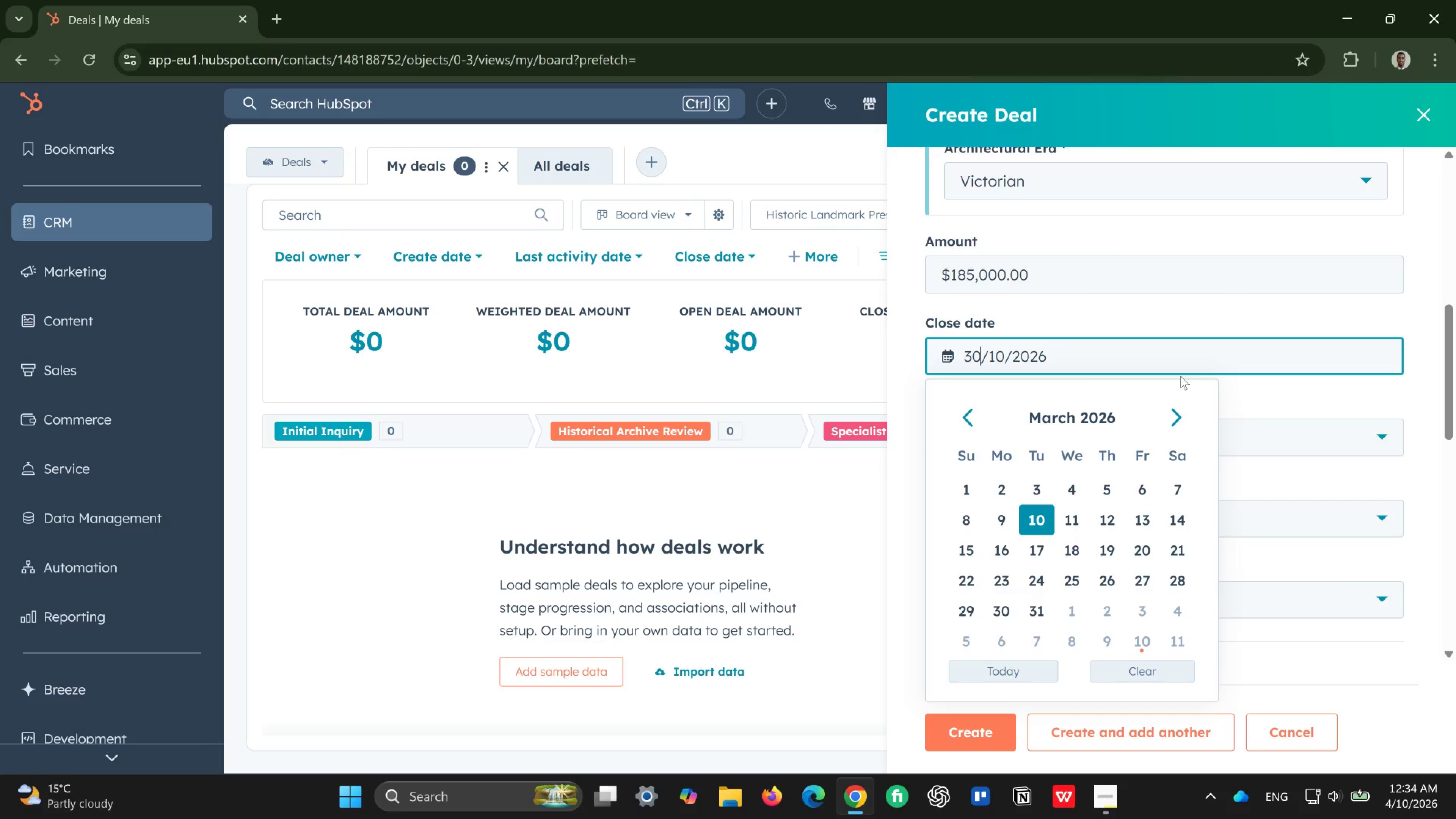 
left_click([1323, 291])
 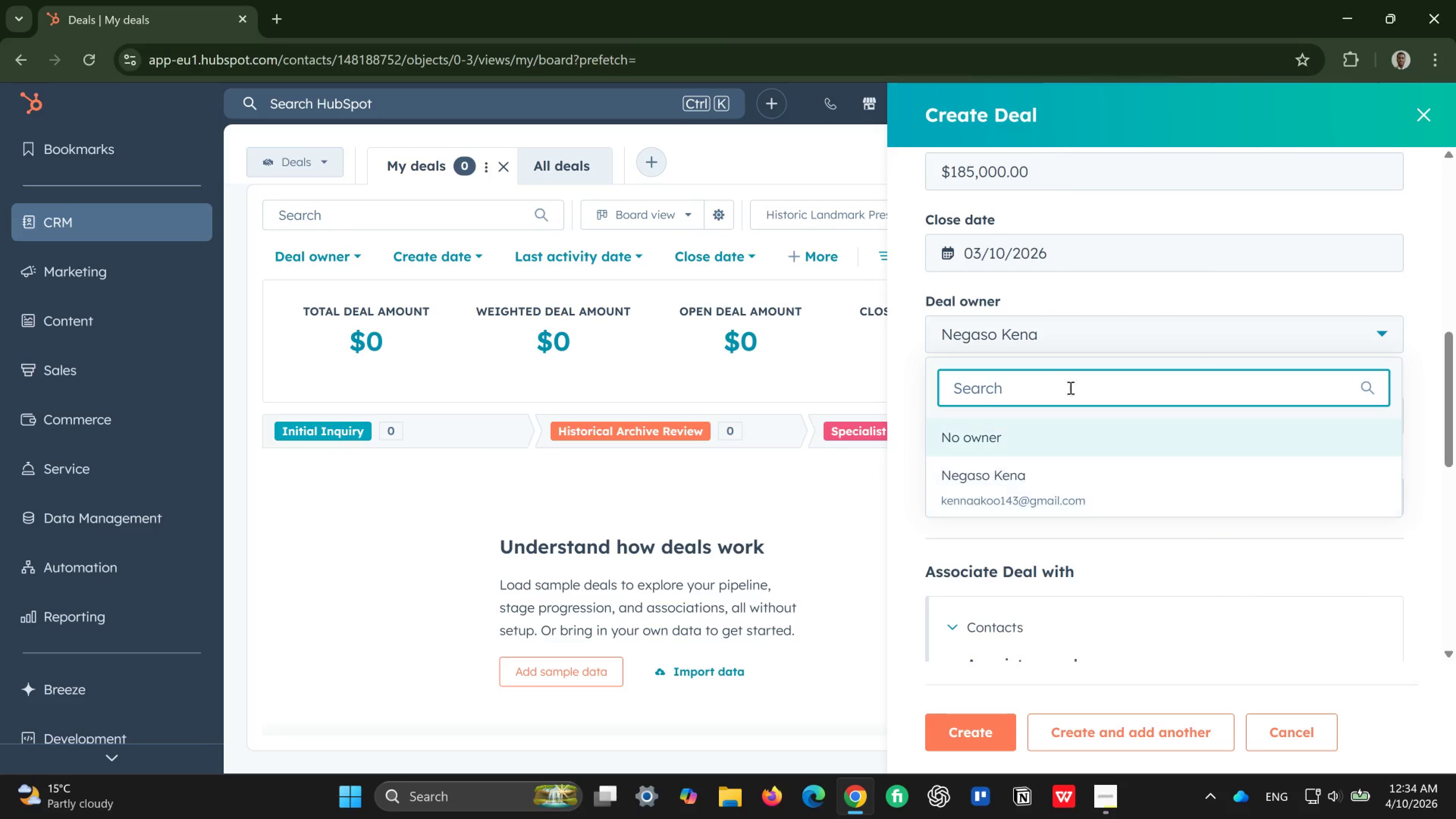 
left_click([1163, 296])
 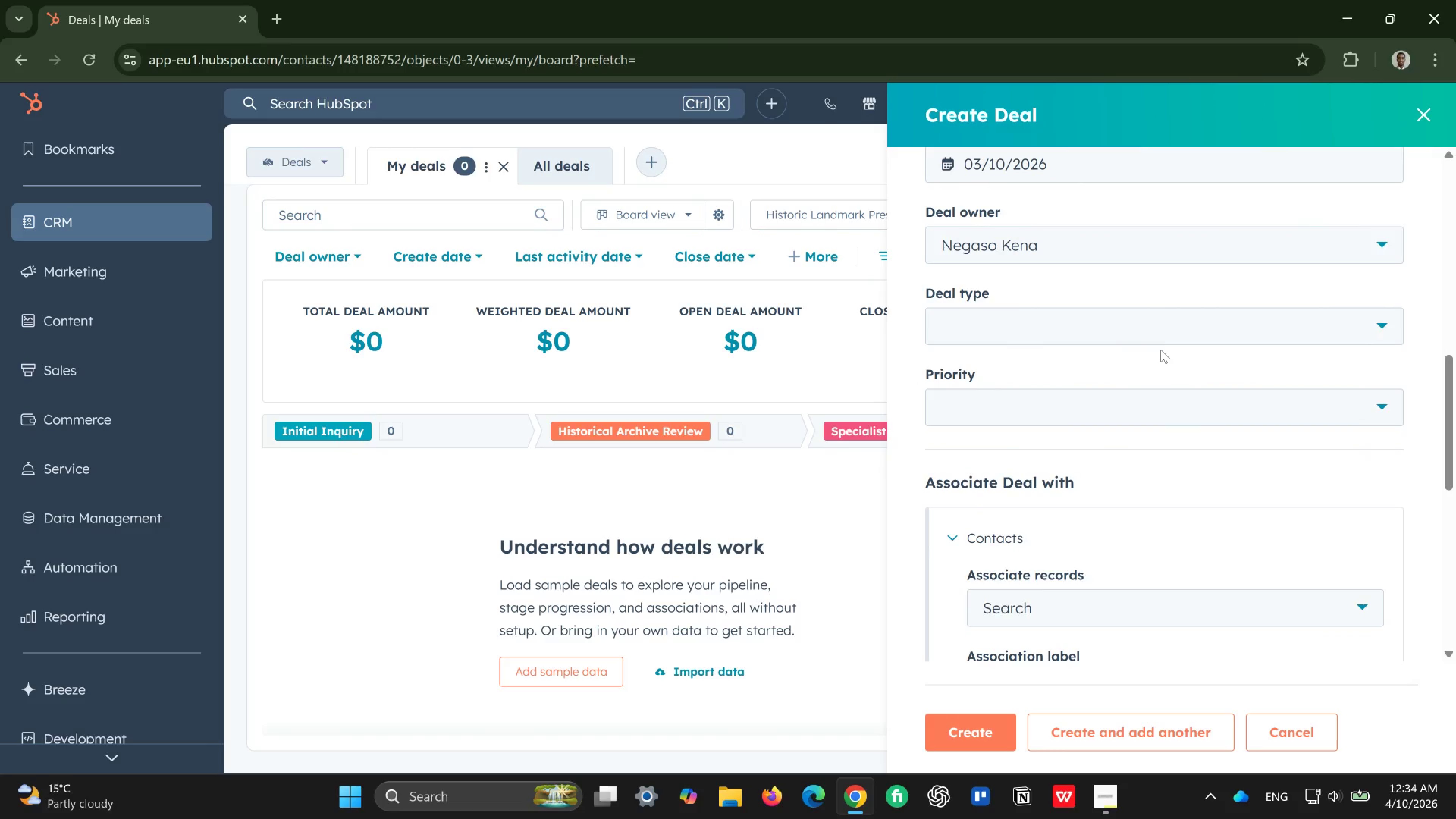 
wait(9.37)
 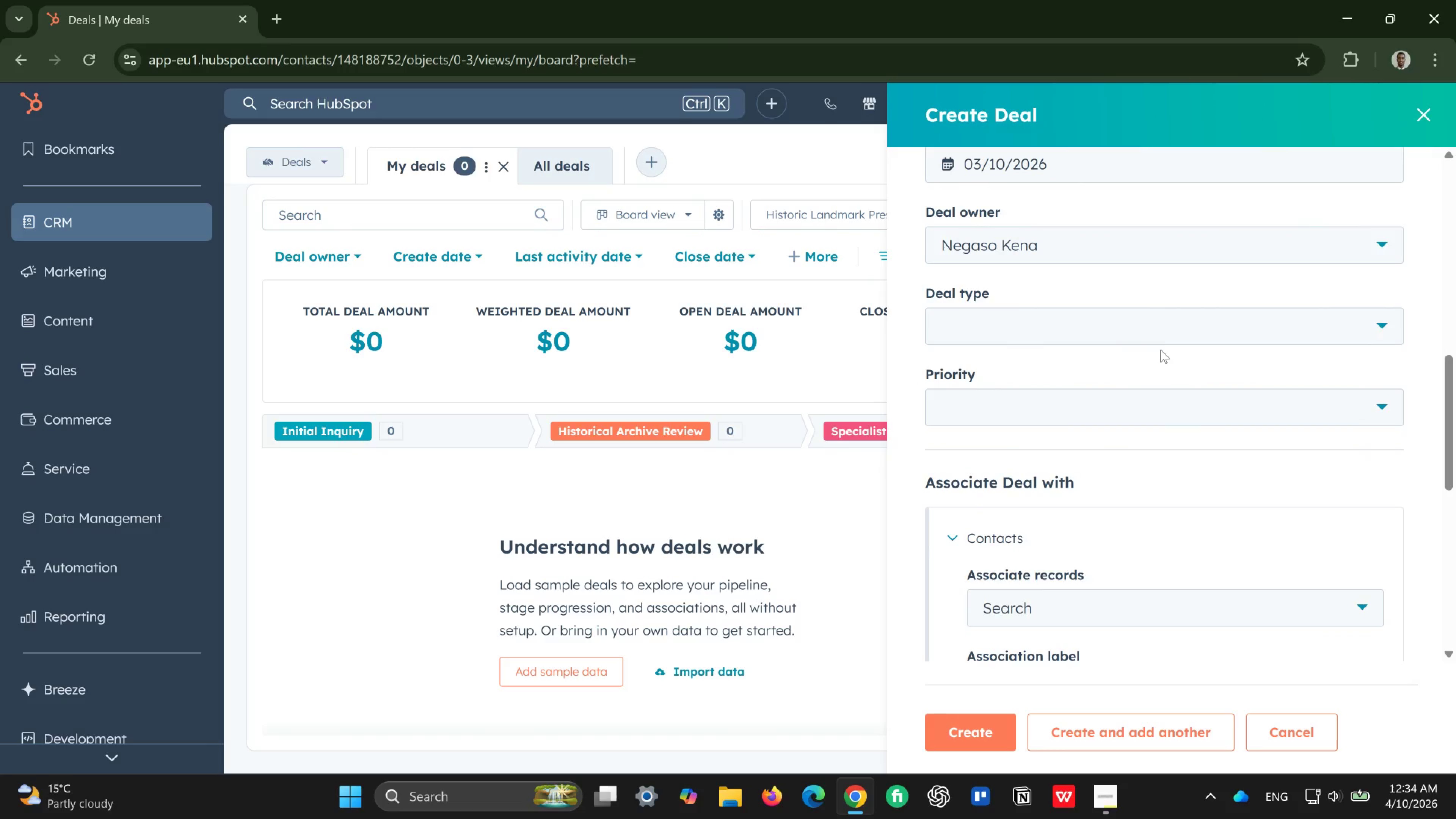 
left_click([1204, 328])
 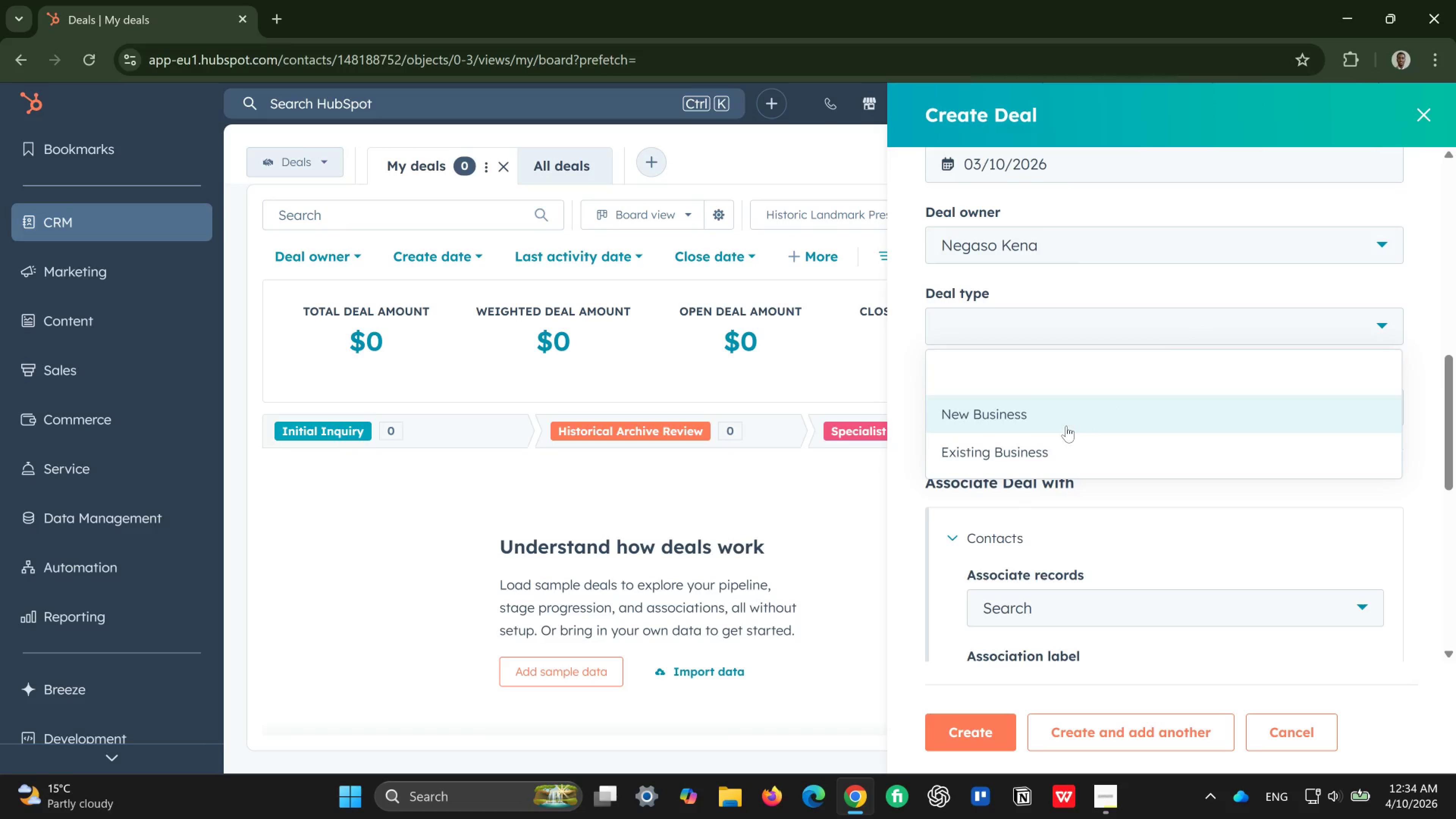 
left_click([1066, 426])
 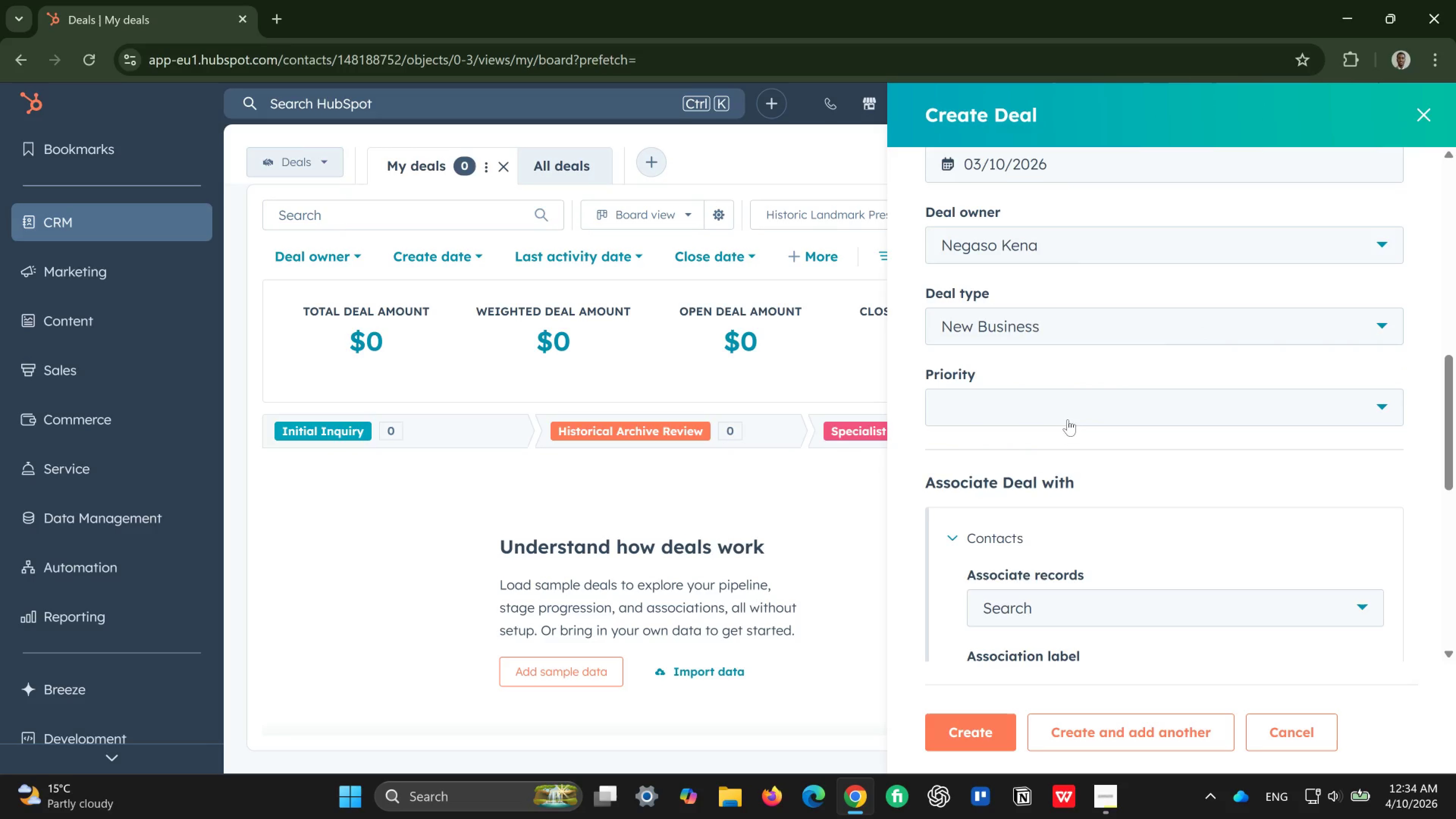 
left_click([1078, 408])
 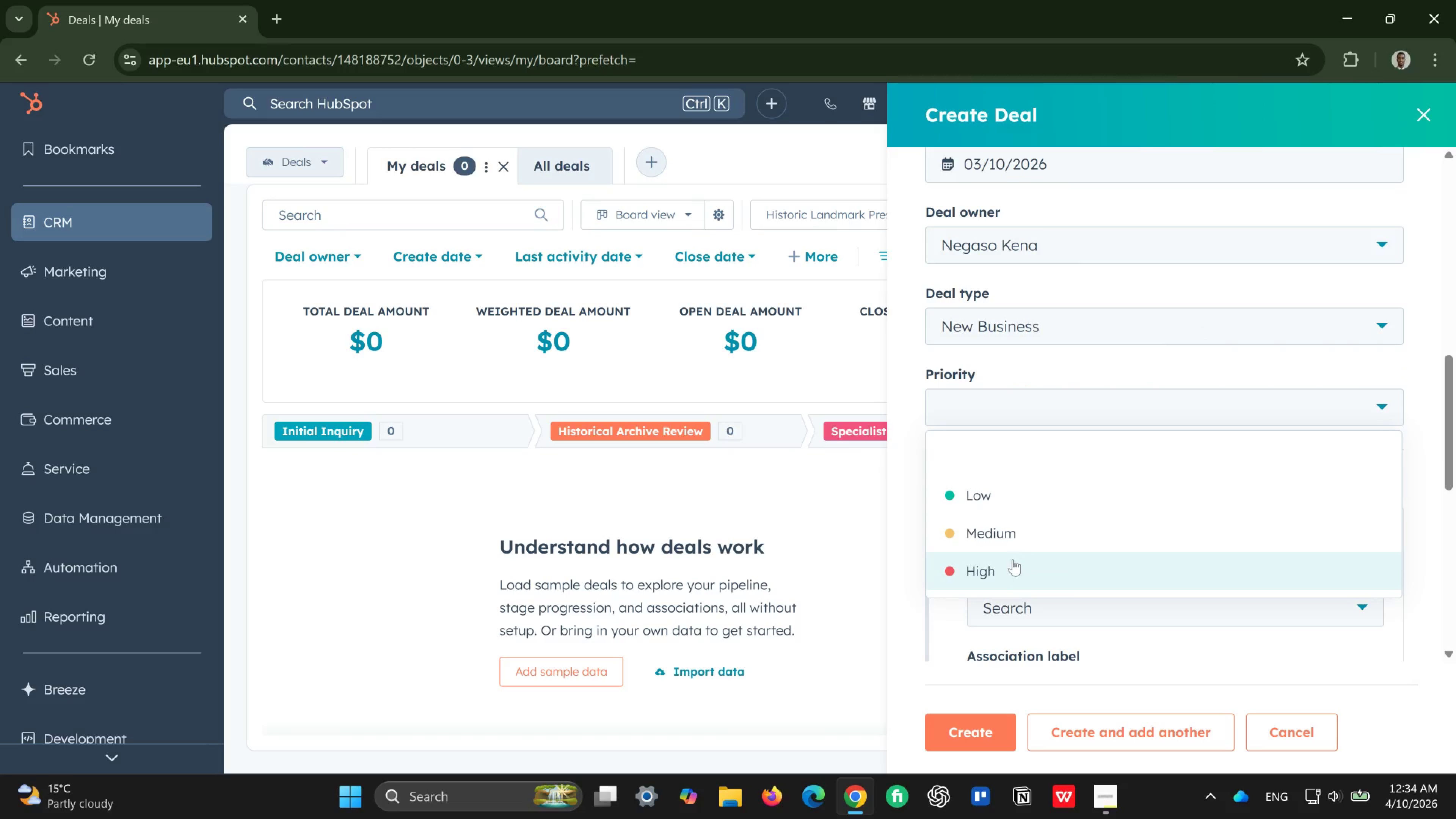 
left_click([1013, 559])
 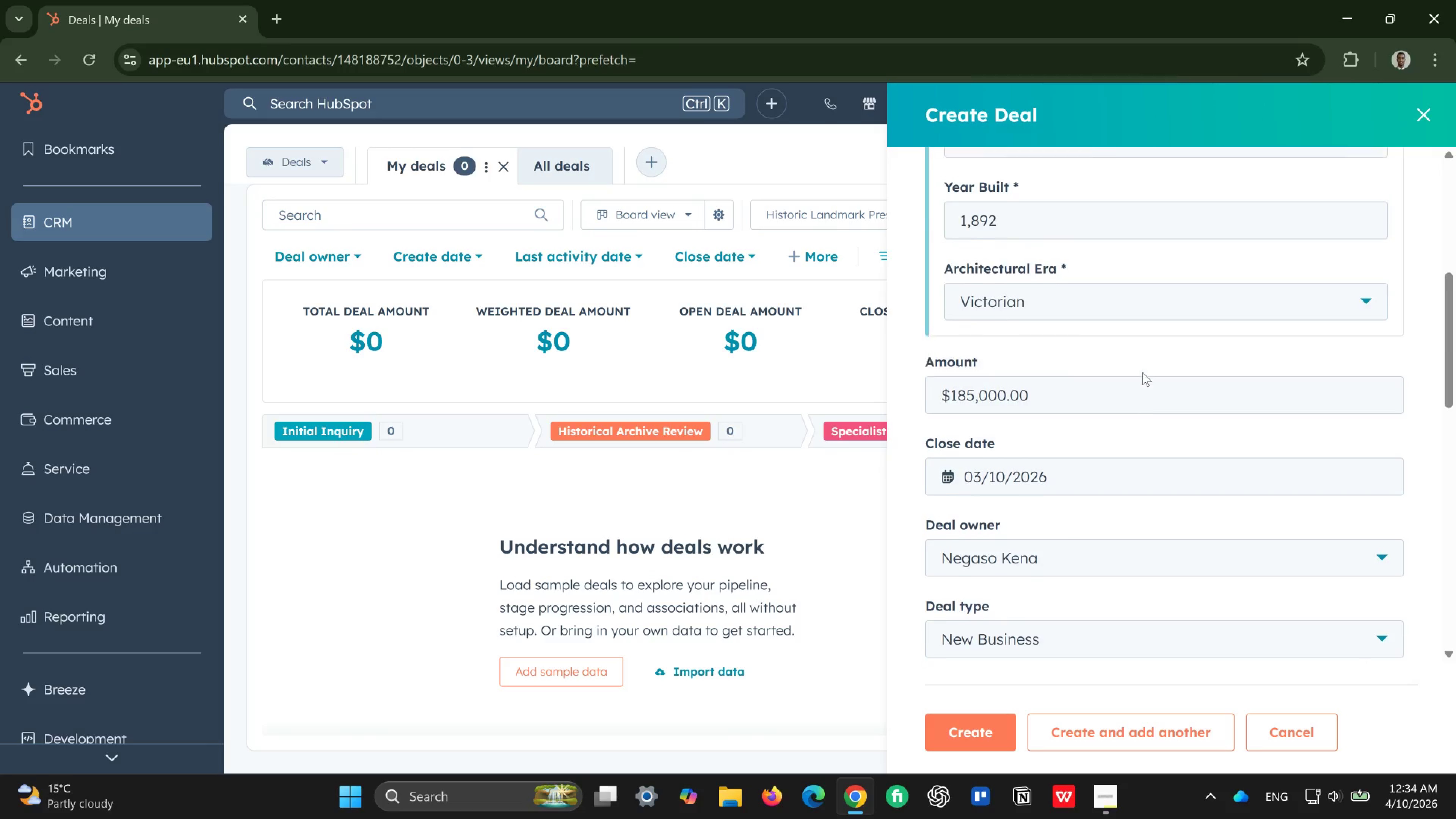 
wait(11.3)
 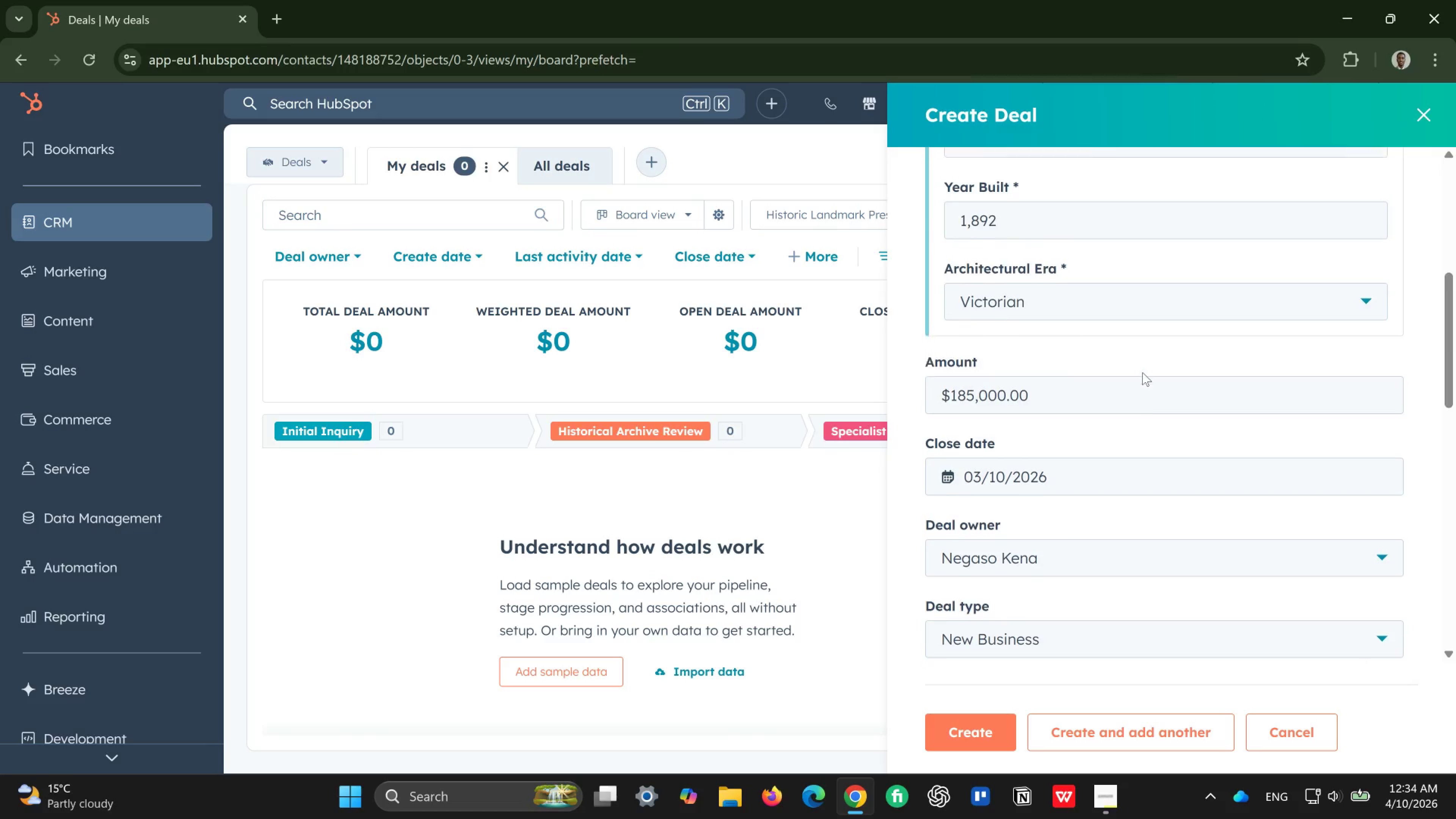 
left_click([983, 734])
 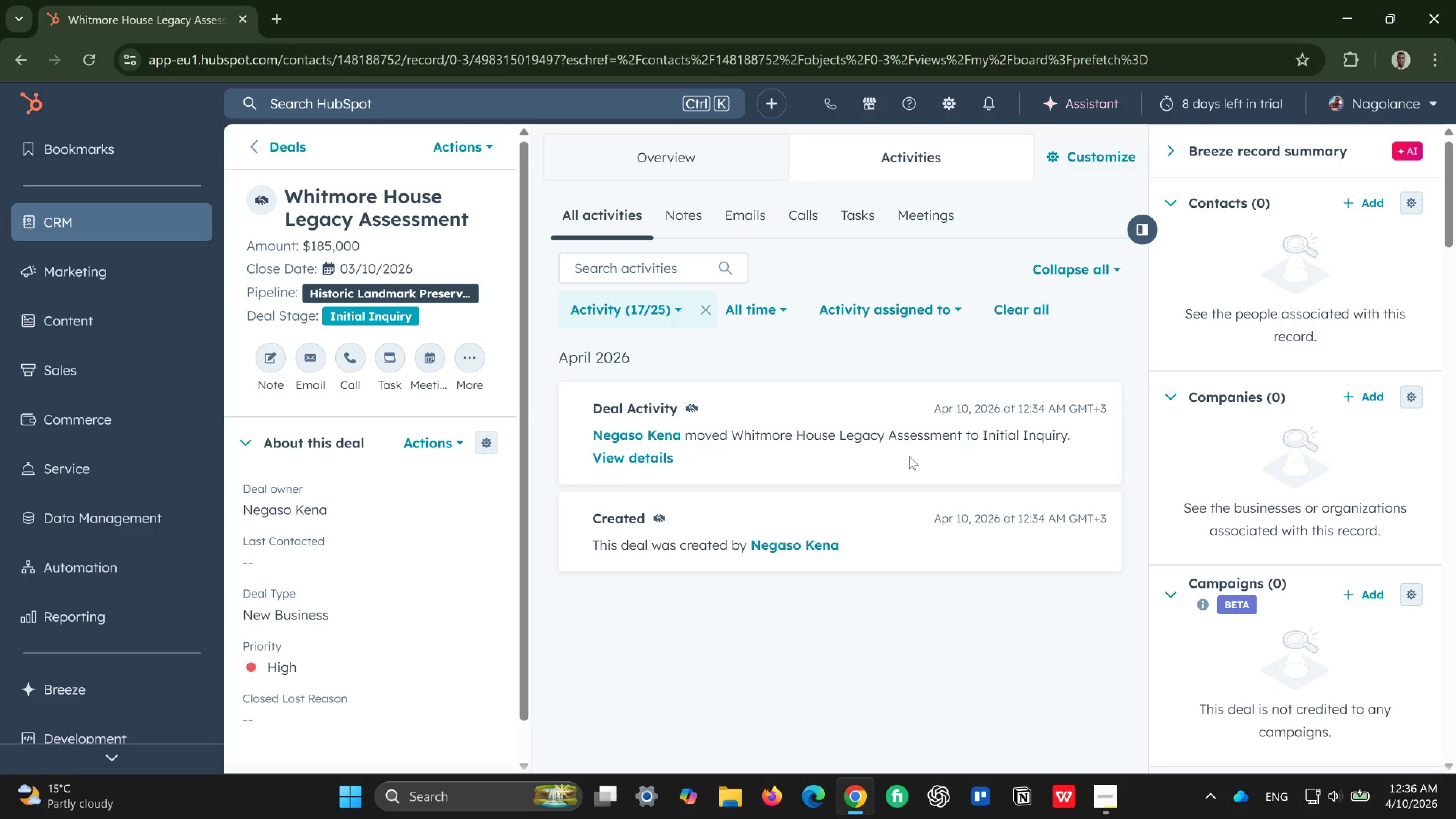 
wait(85.23)
 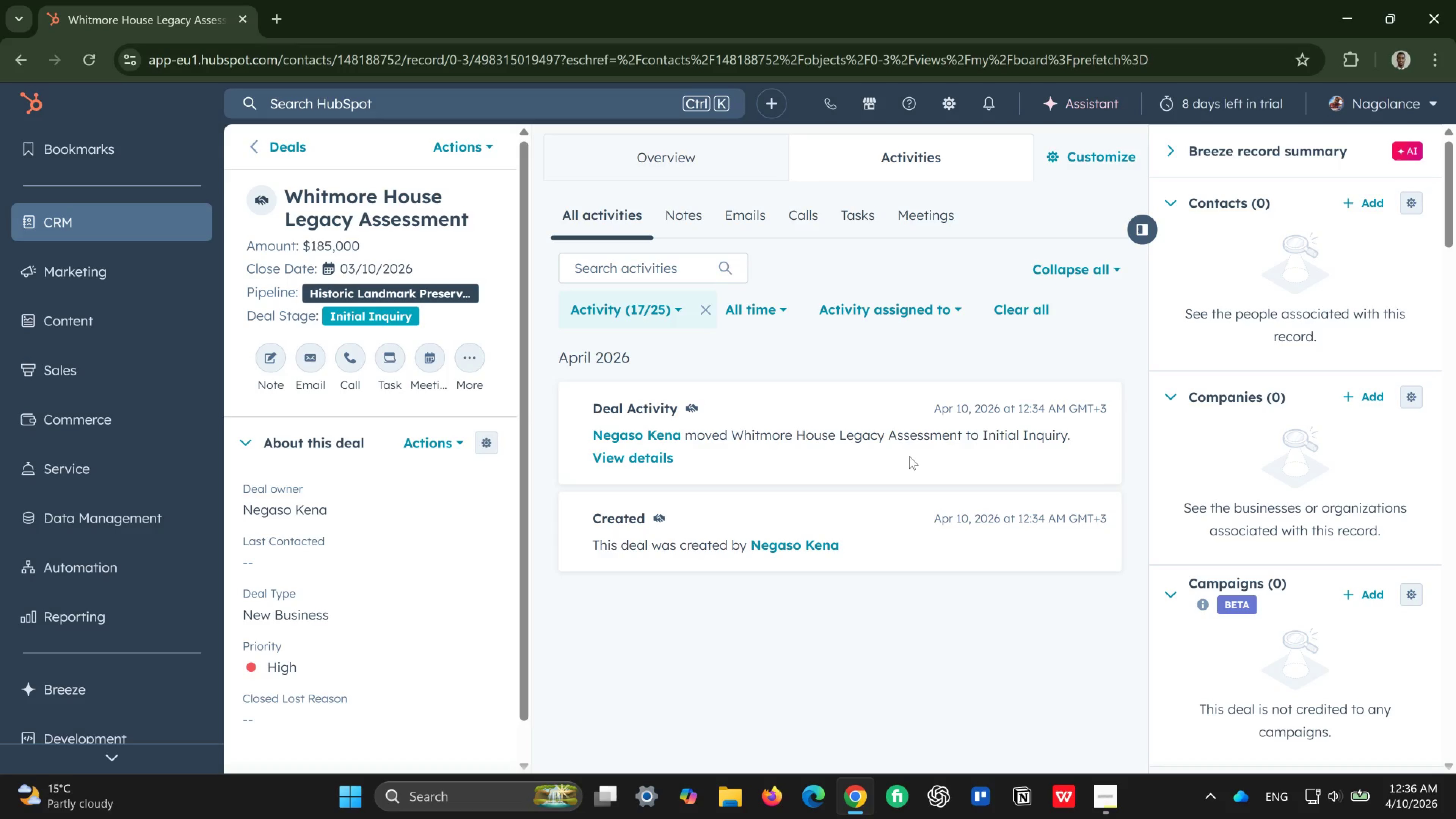 
left_click([409, 309])
 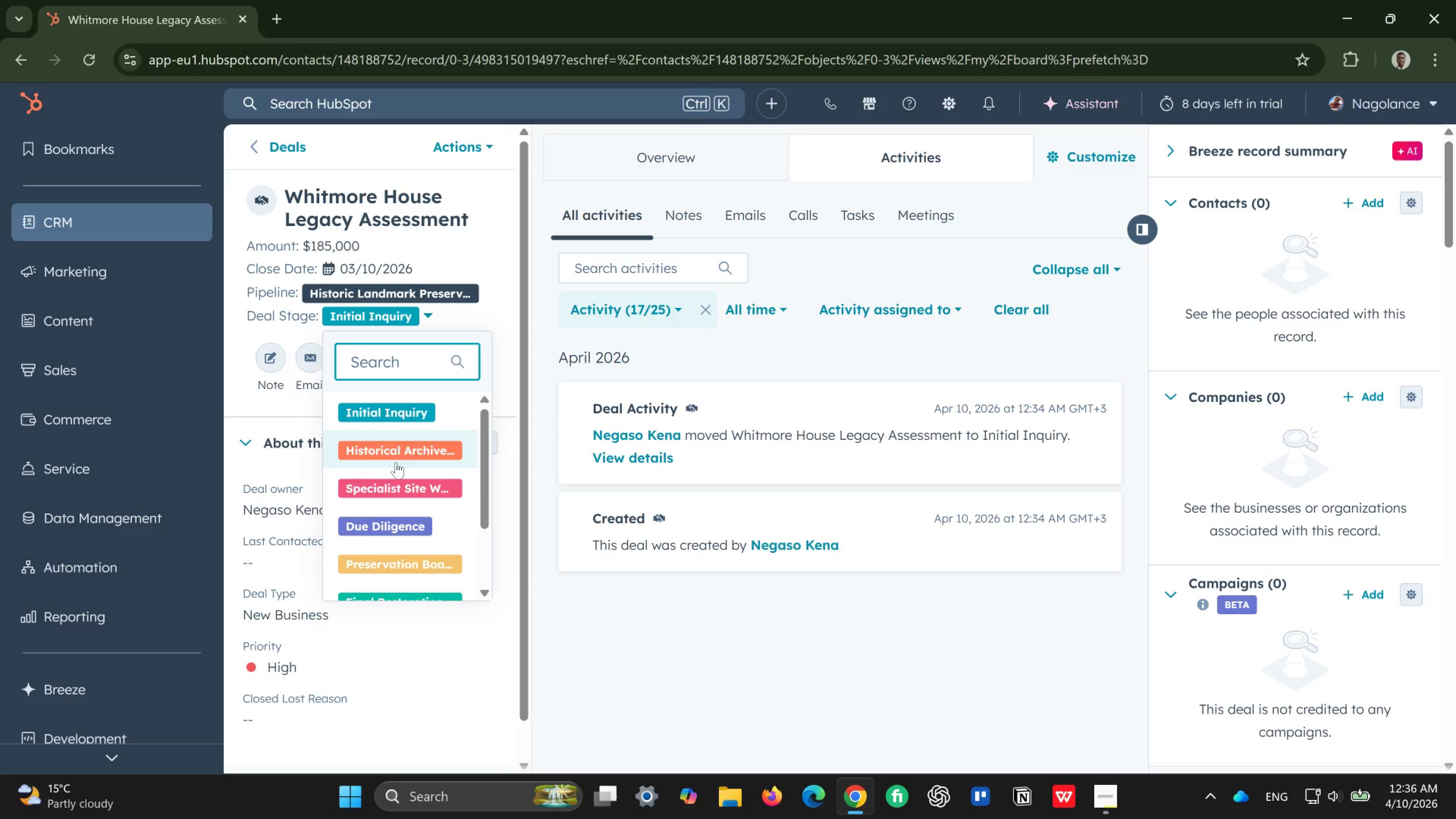 
left_click([403, 452])
 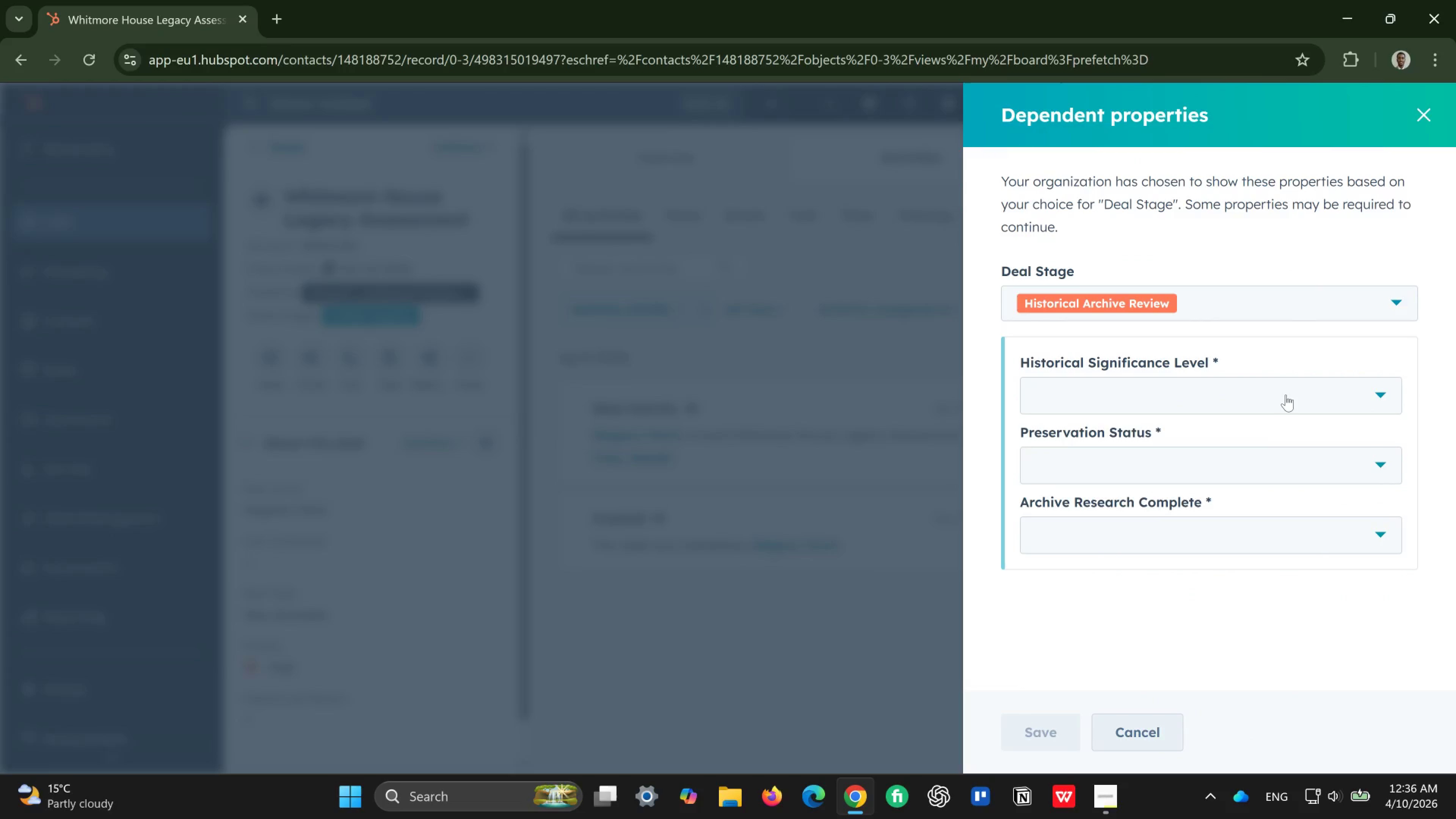 
wait(5.68)
 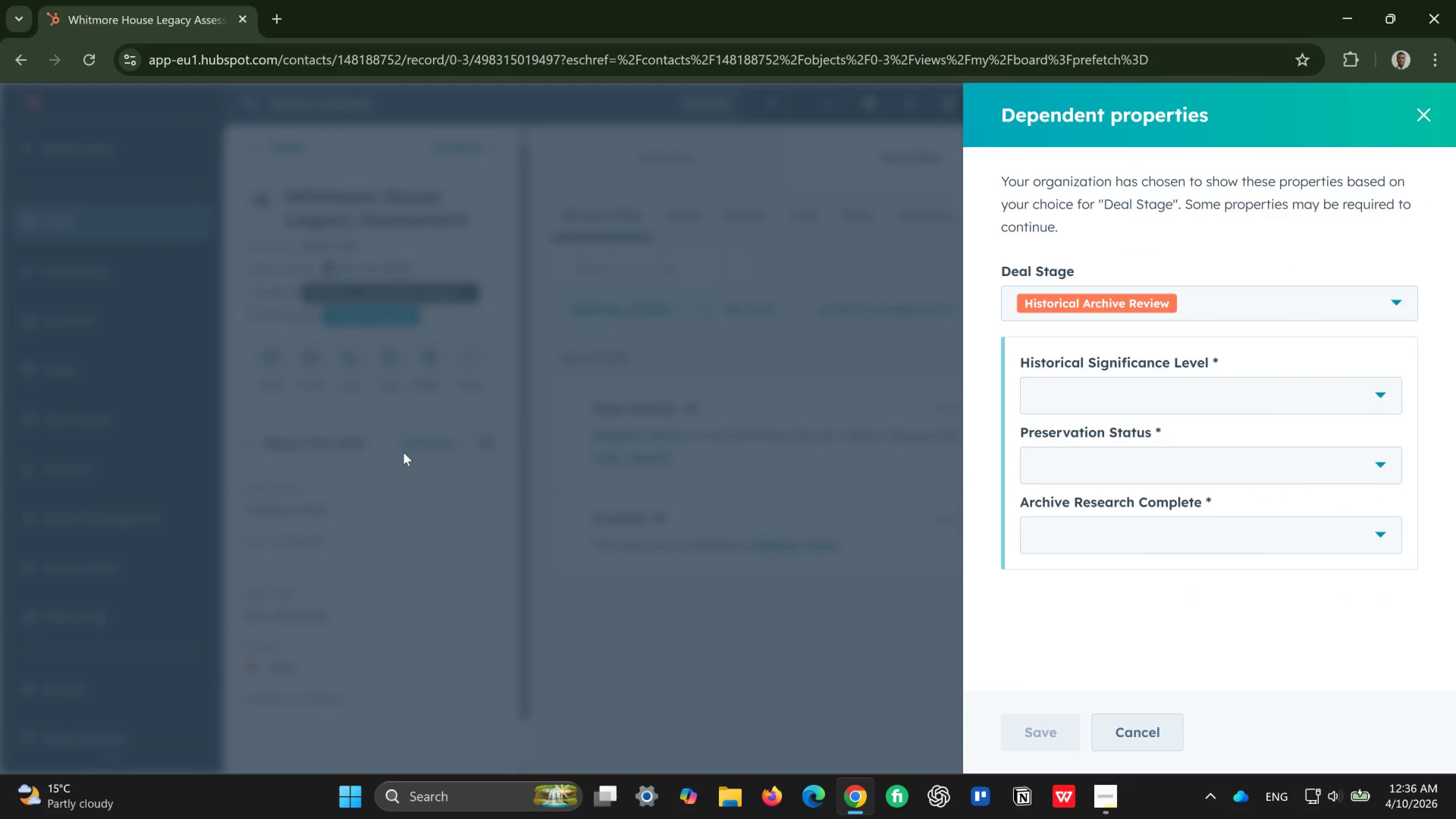 
left_click([1318, 394])
 